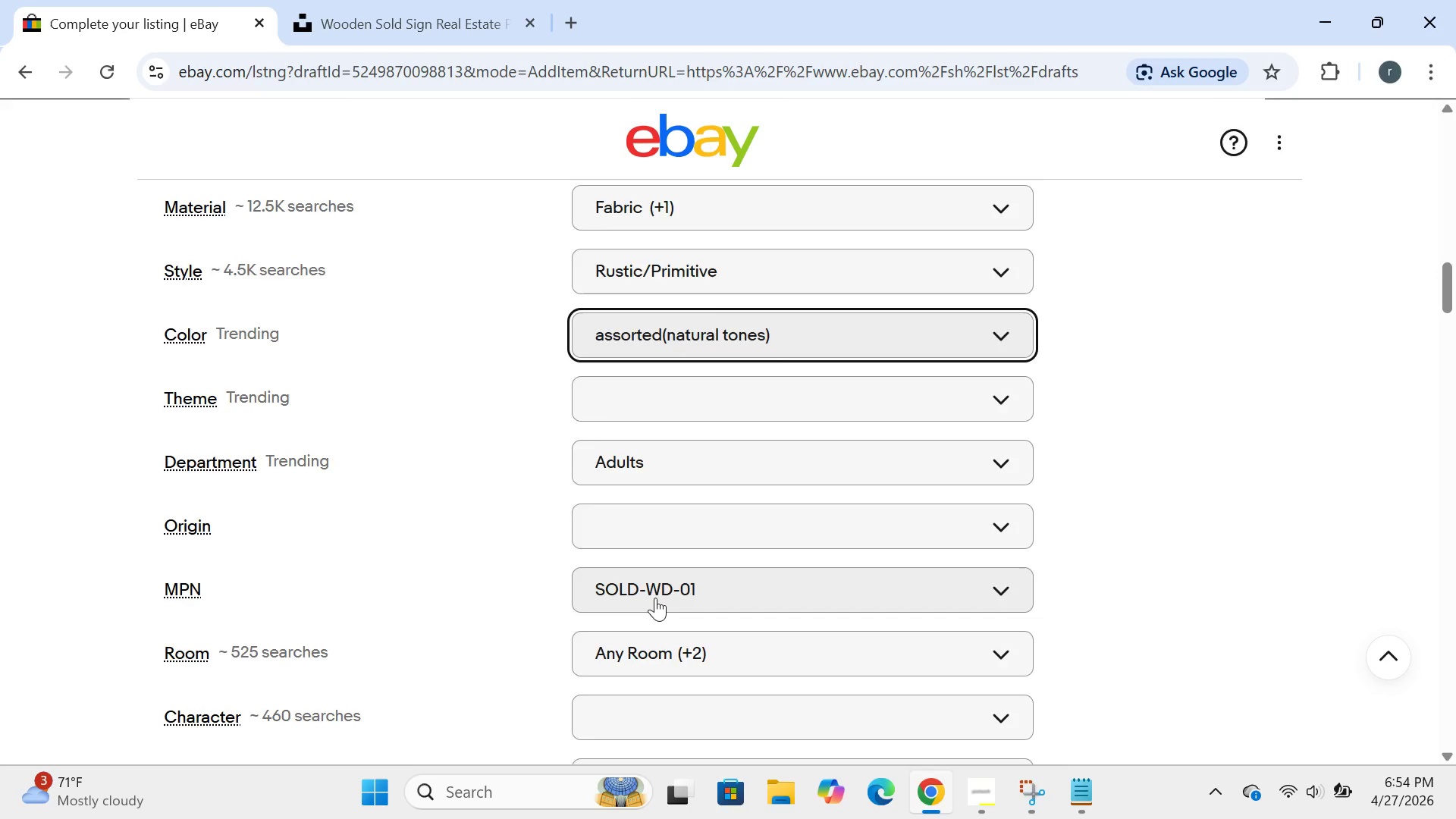 
left_click([655, 598])
 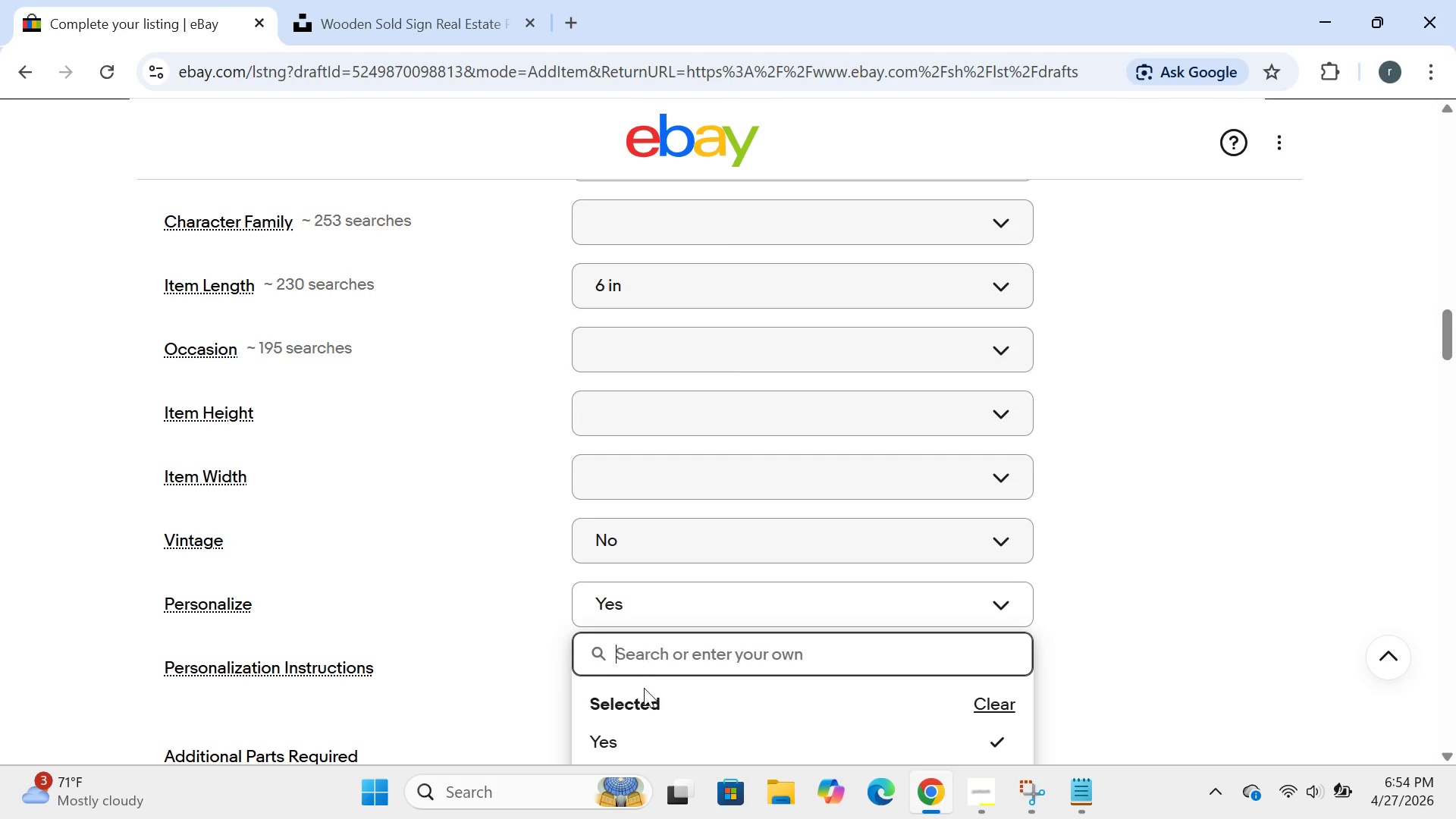 
mouse_move([627, 688])
 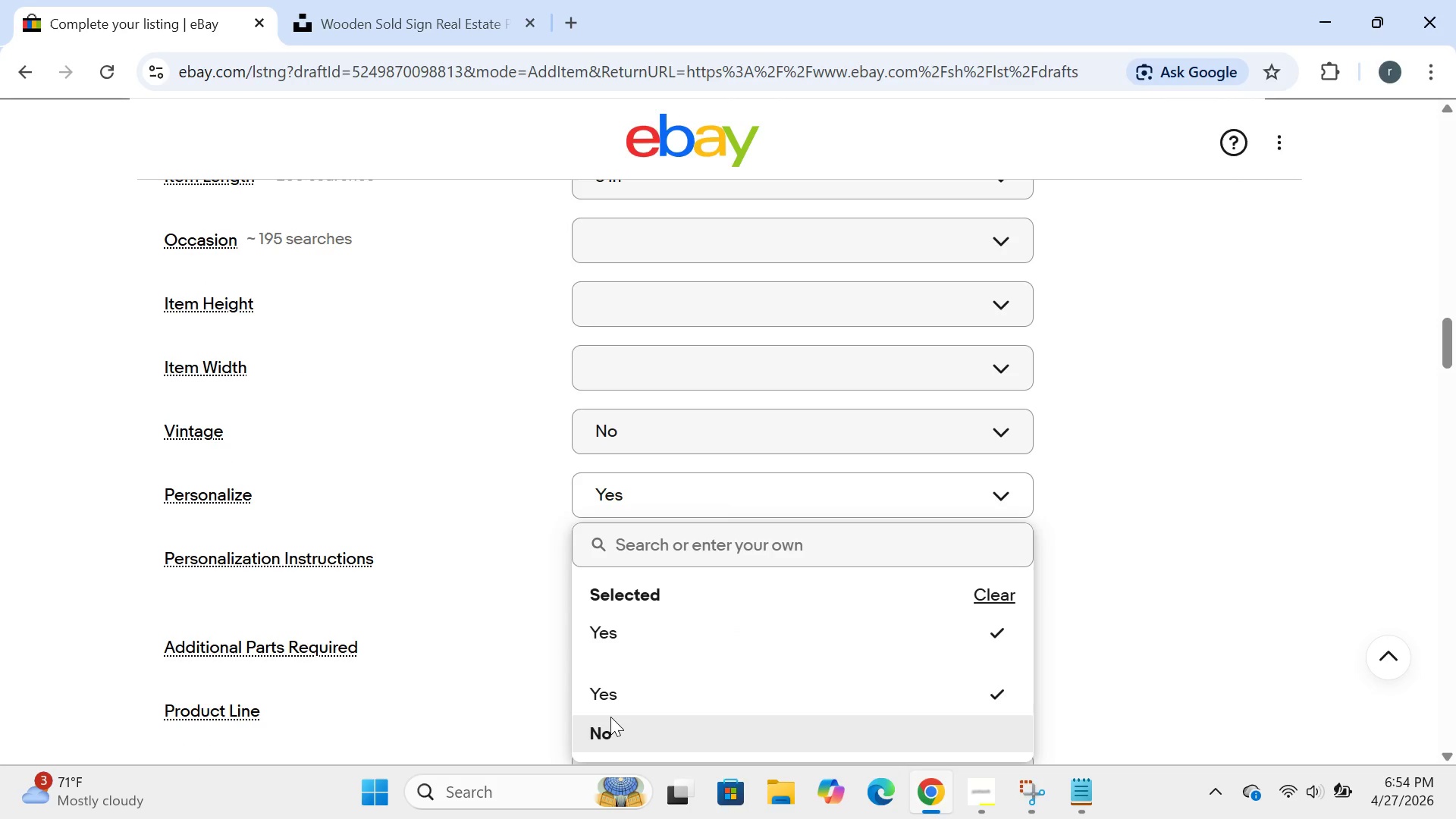 
left_click([610, 717])
 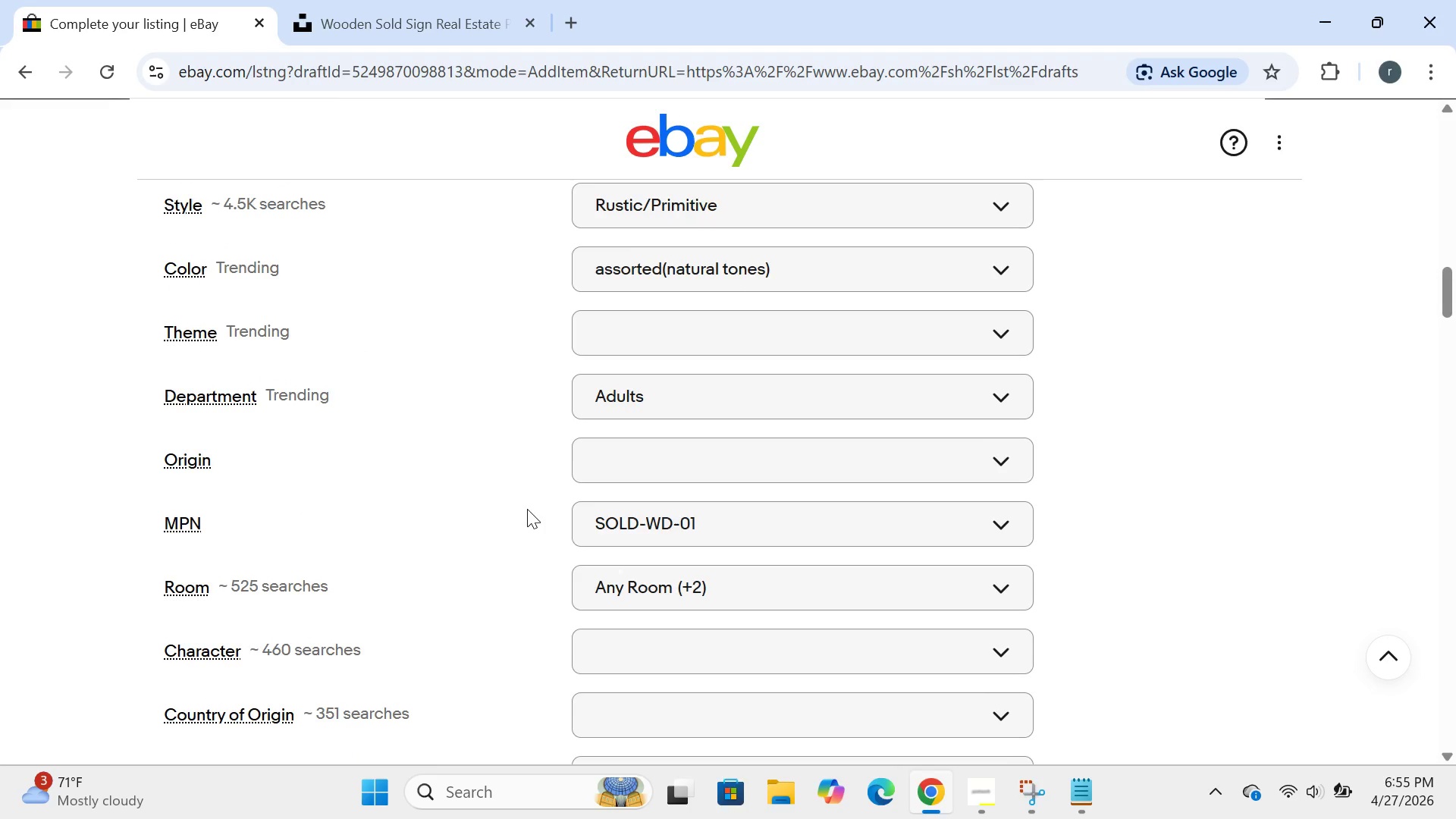 
wait(52.09)
 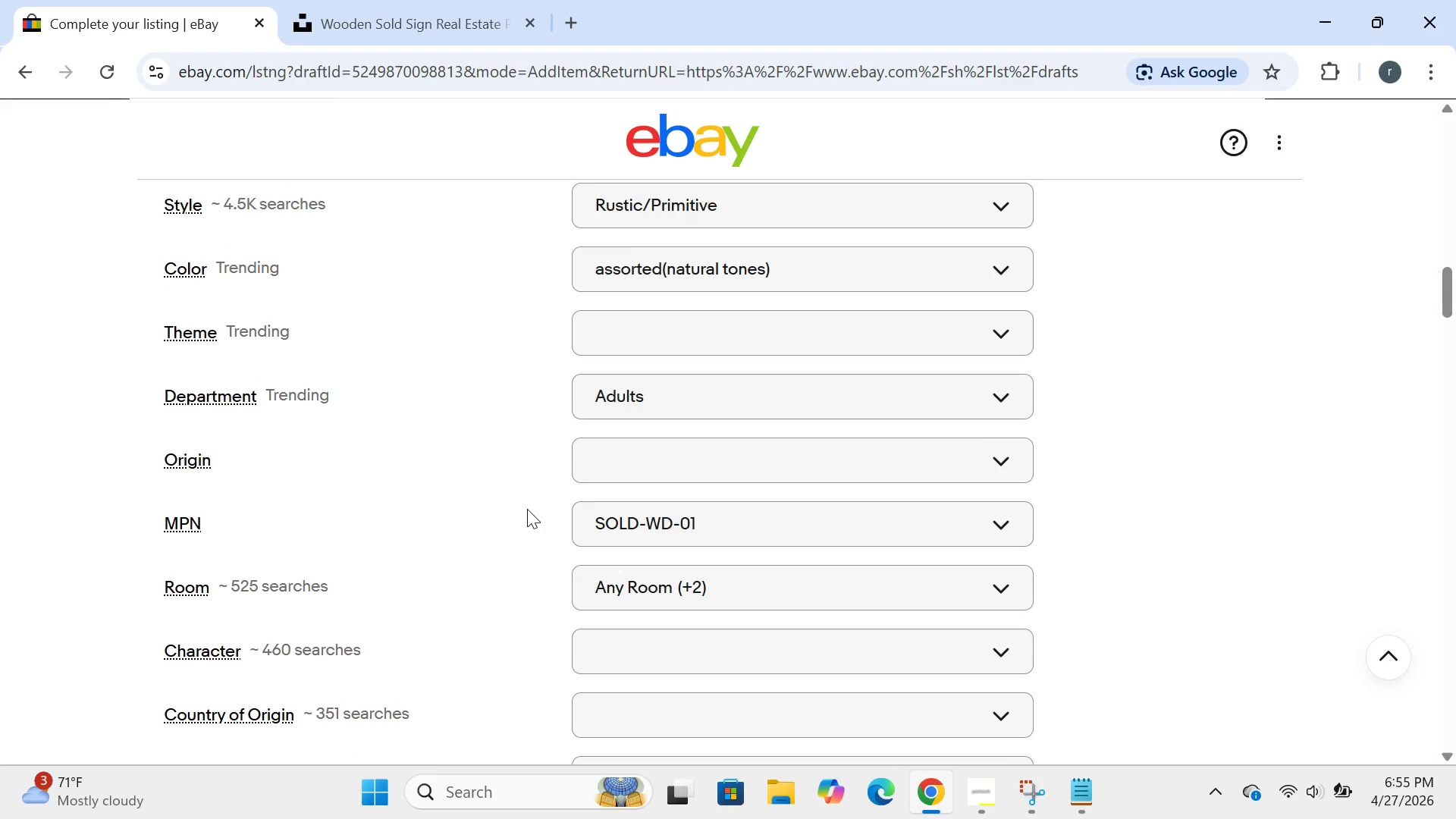 
left_click([752, 264])
 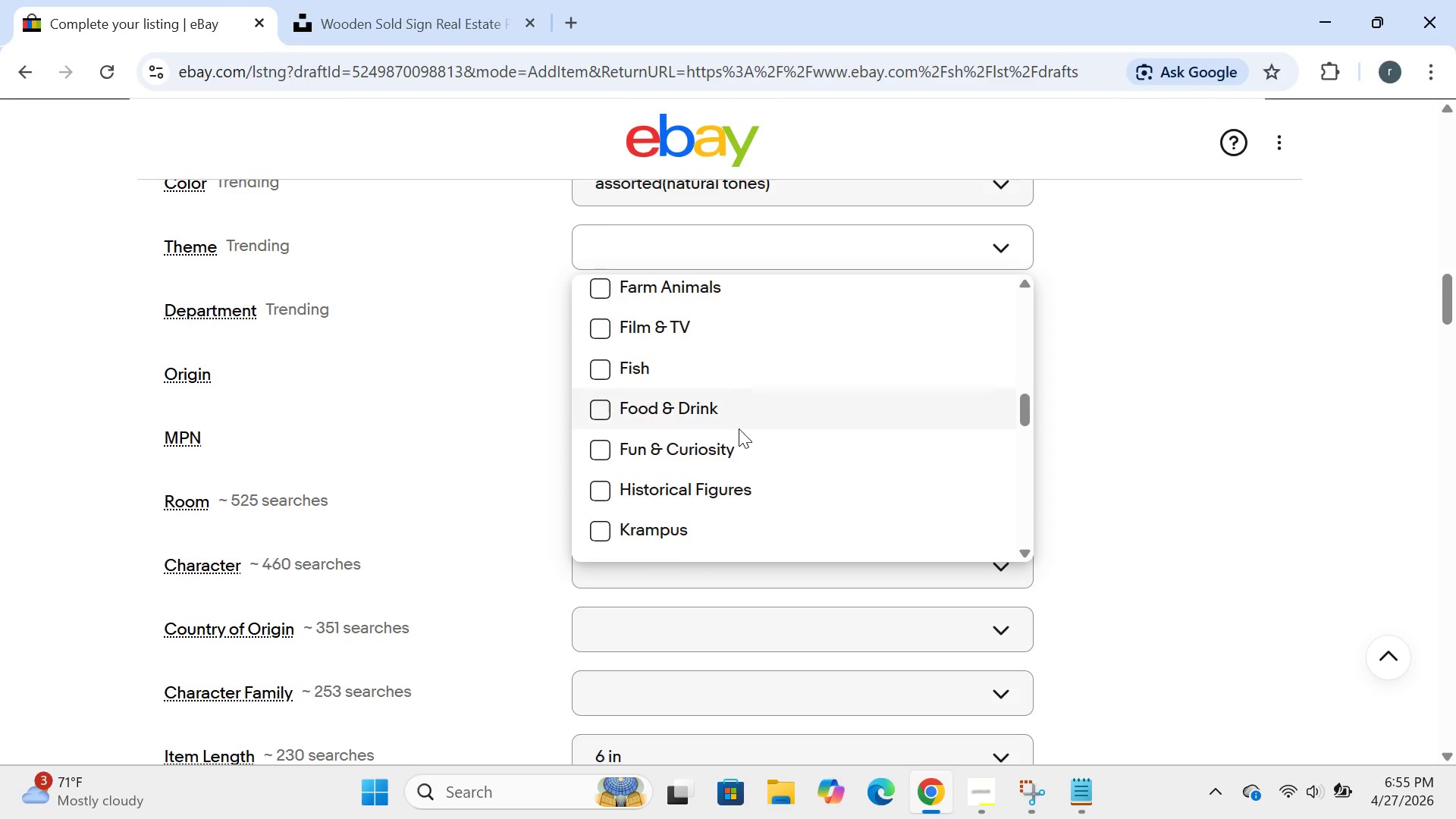 
wait(8.92)
 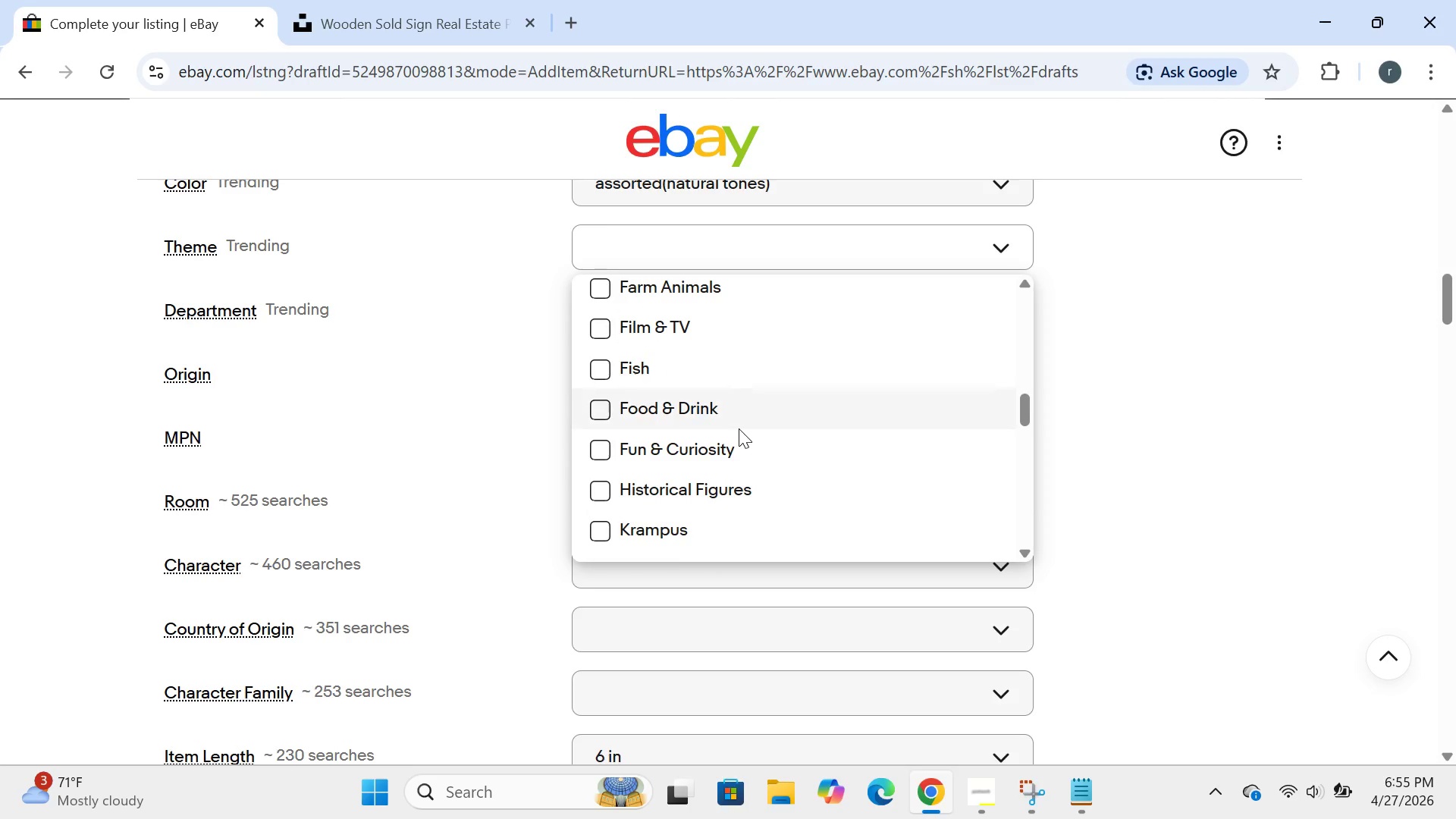 
left_click([659, 287])
 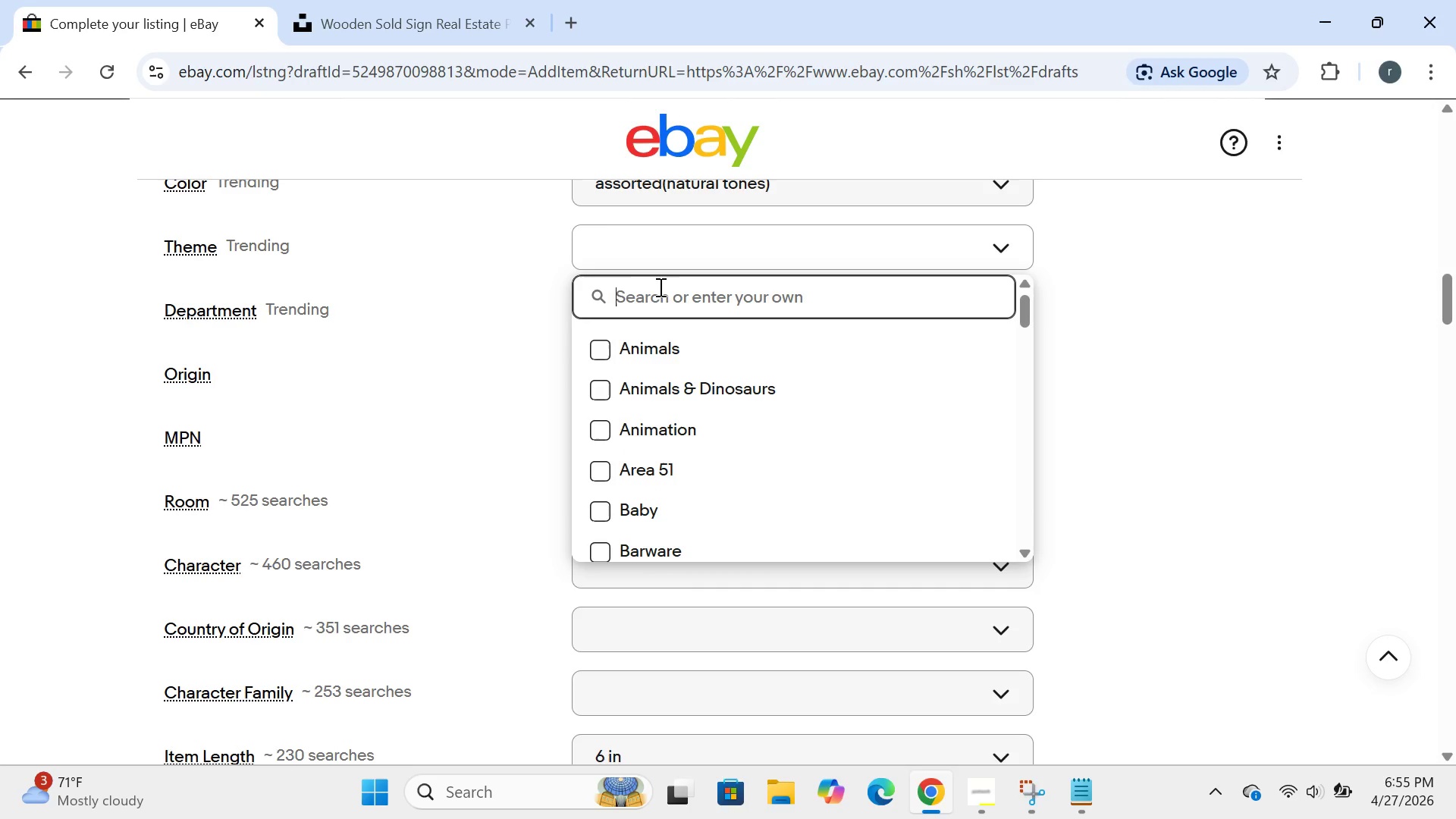 
type(housewarming)
 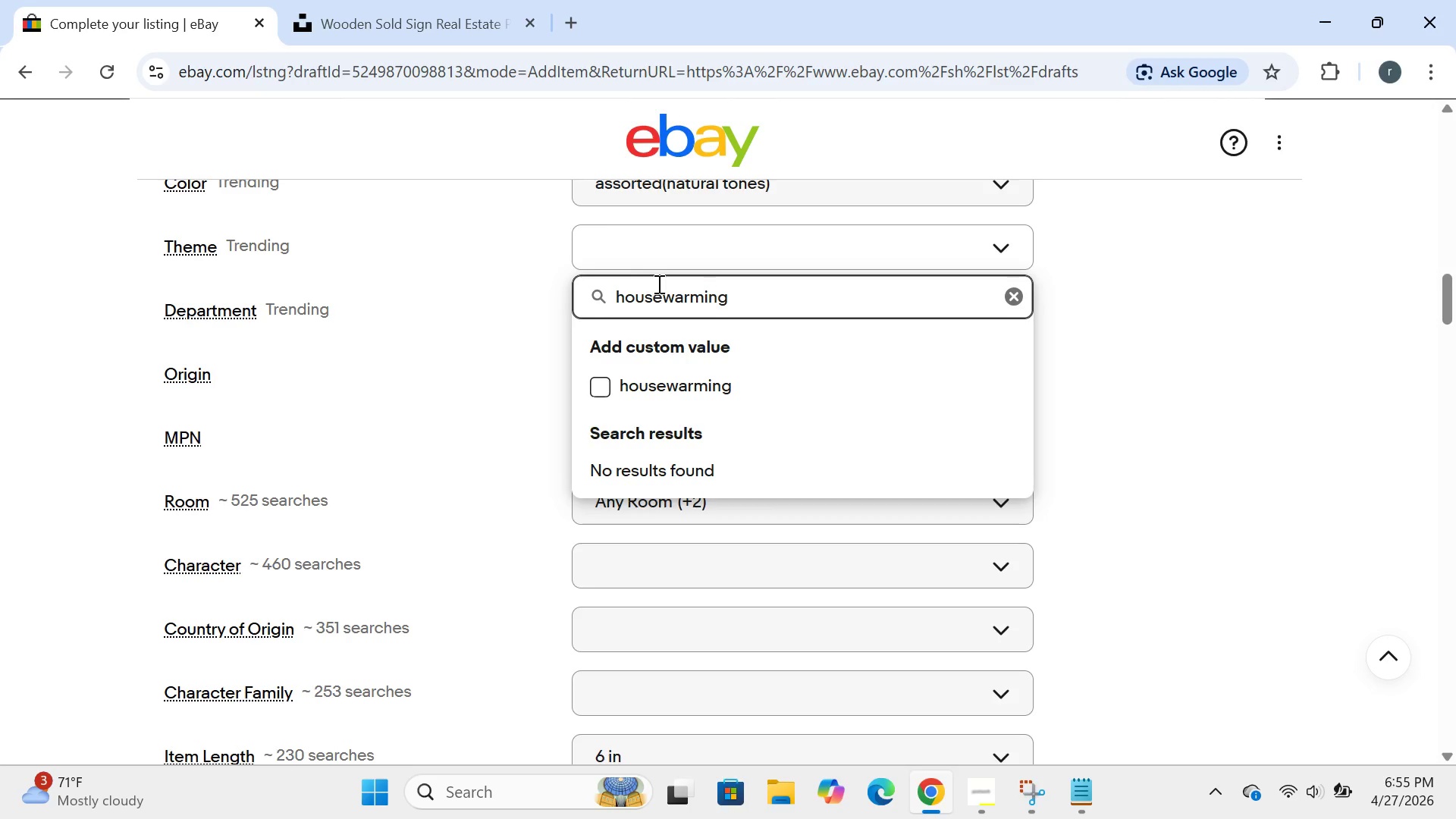 
key(Enter)
 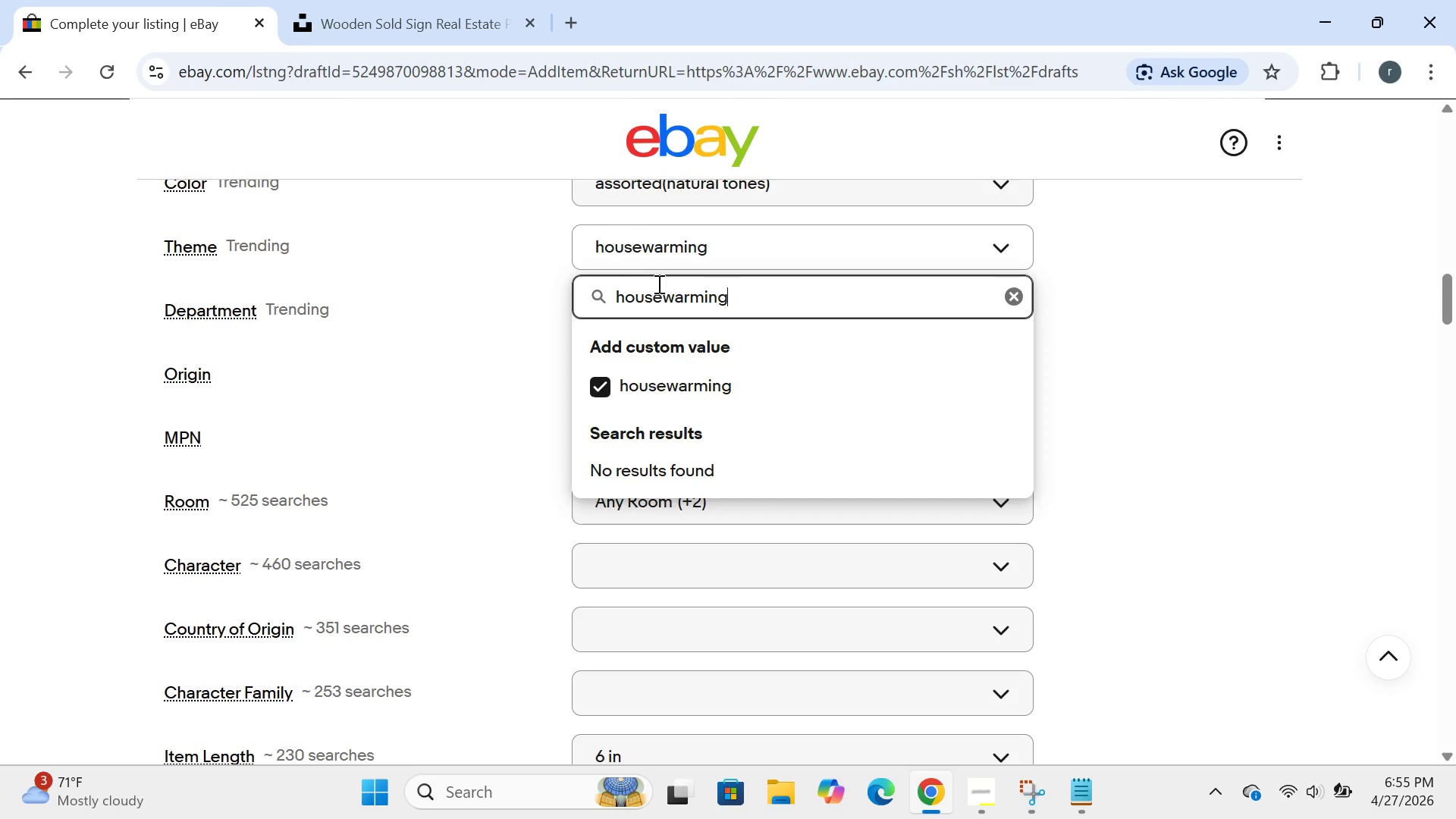 
key(Enter)
 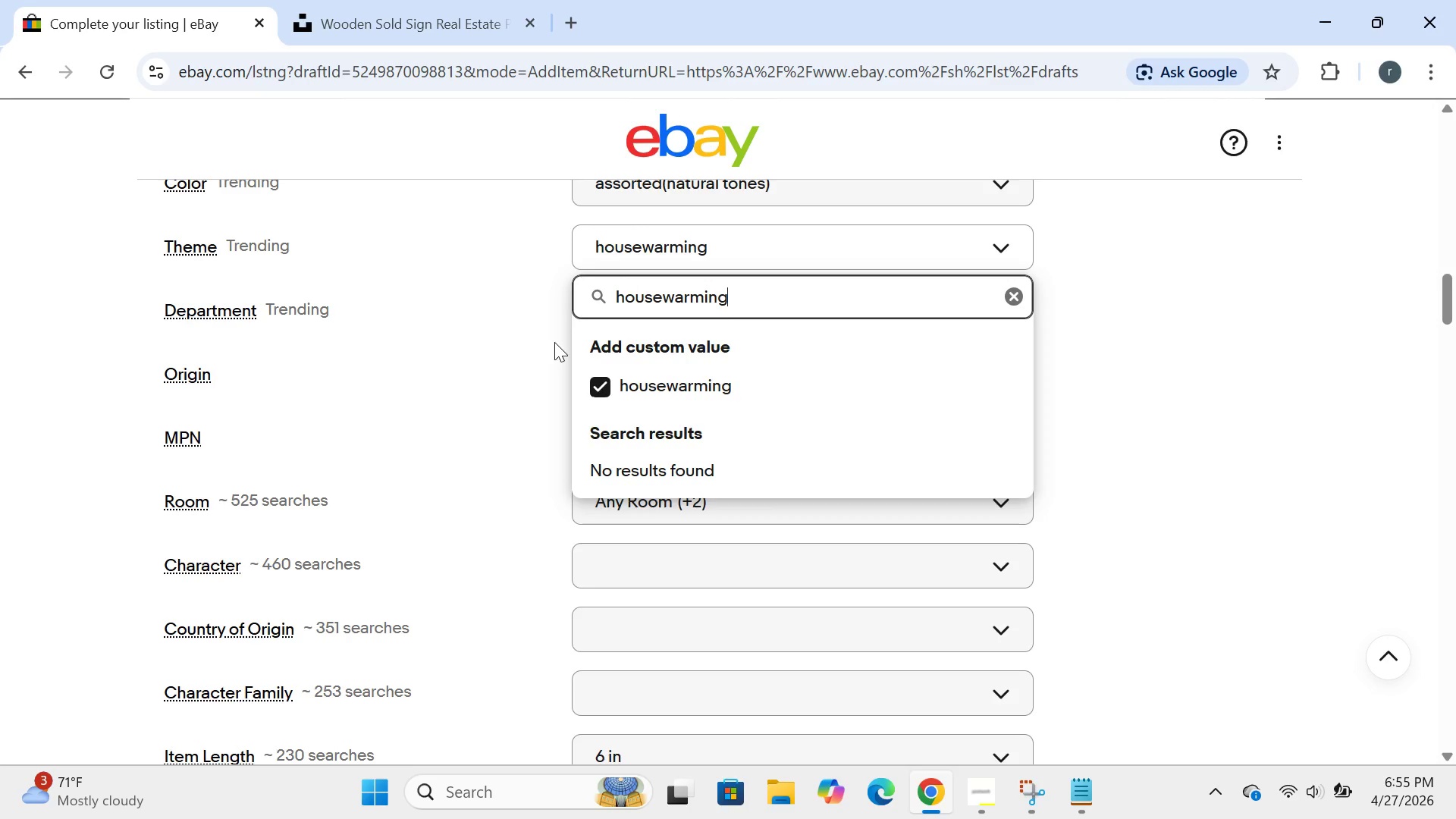 
left_click([554, 342])
 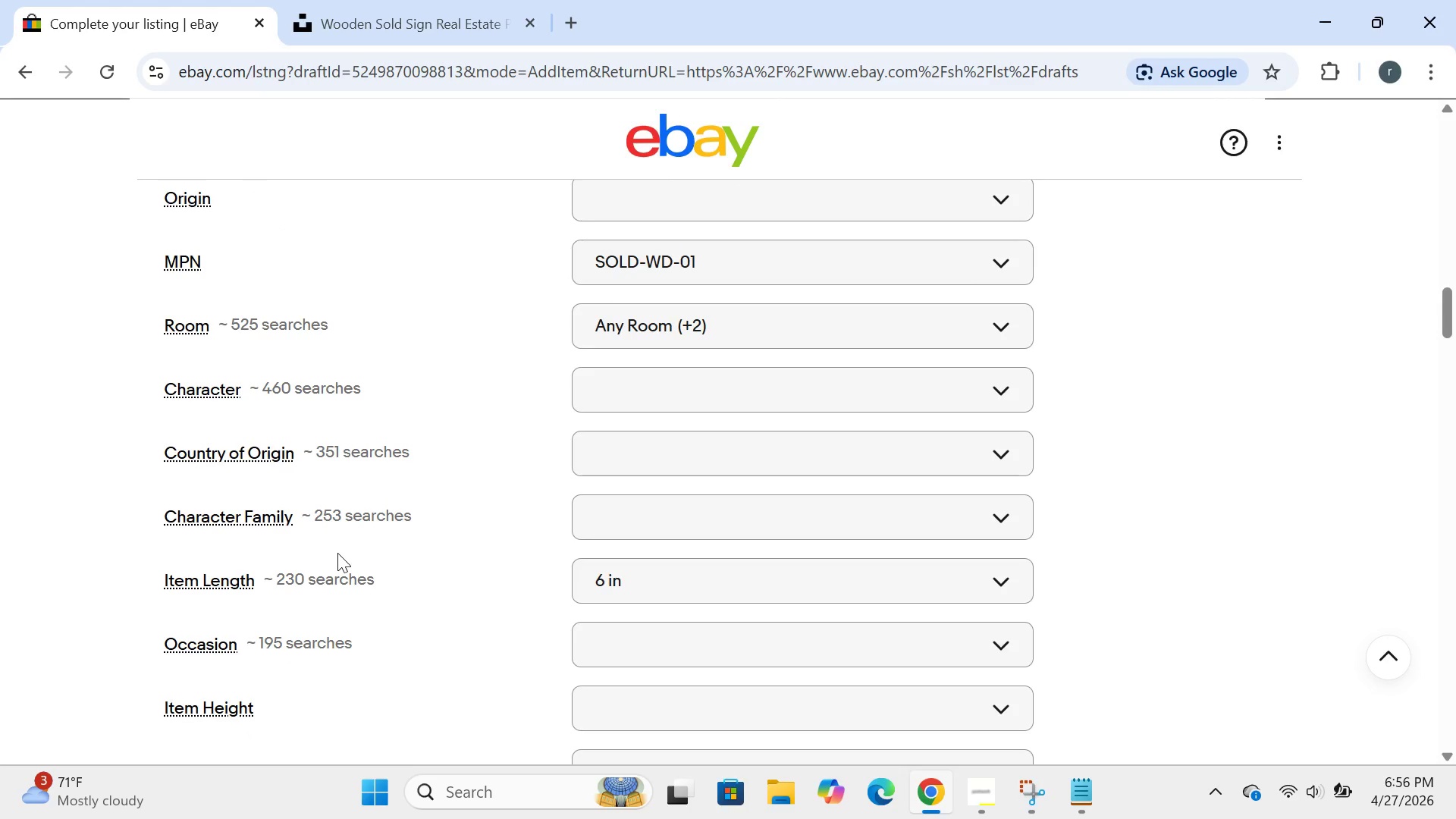 
wait(45.73)
 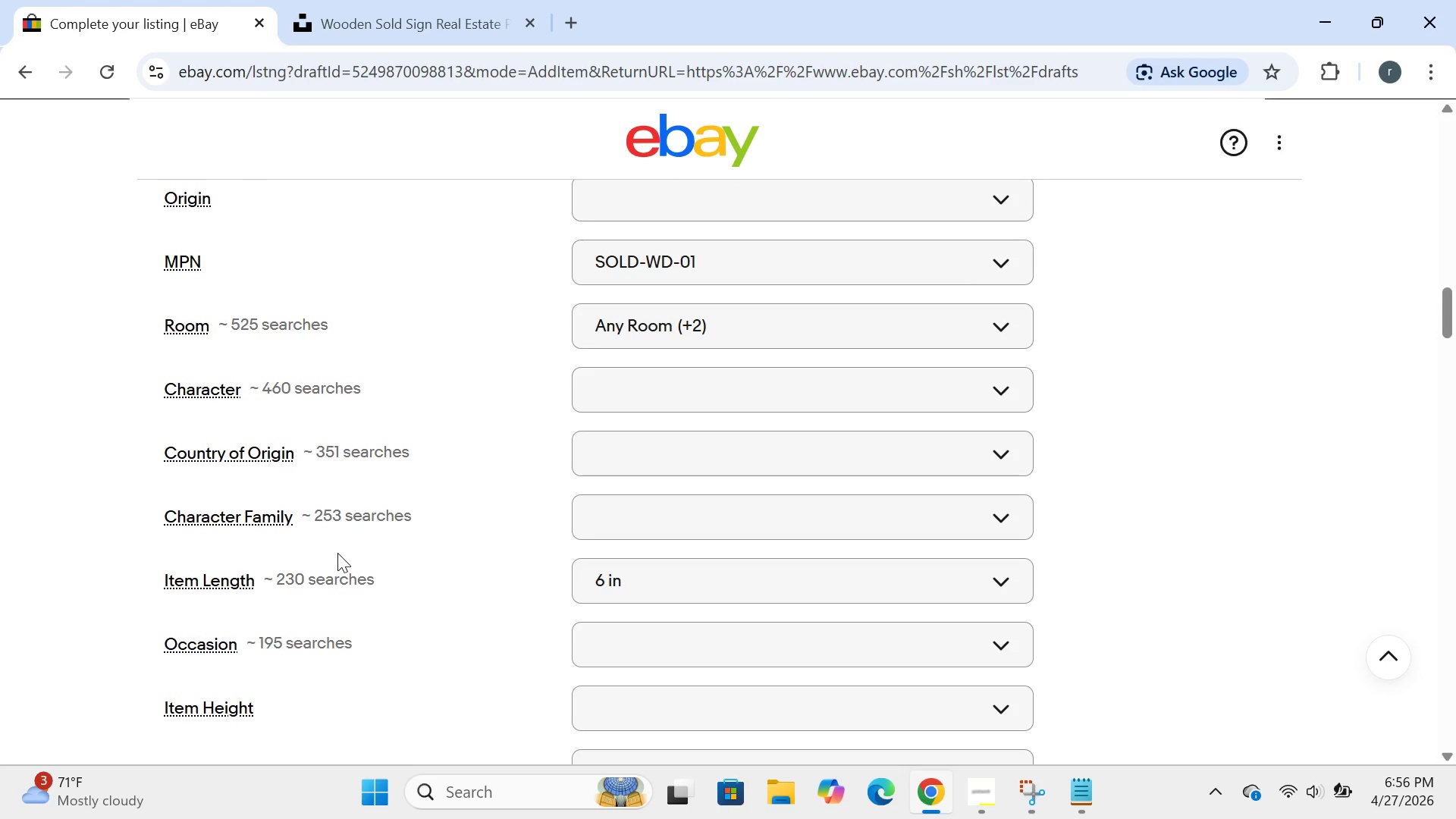 
left_click([707, 266])
 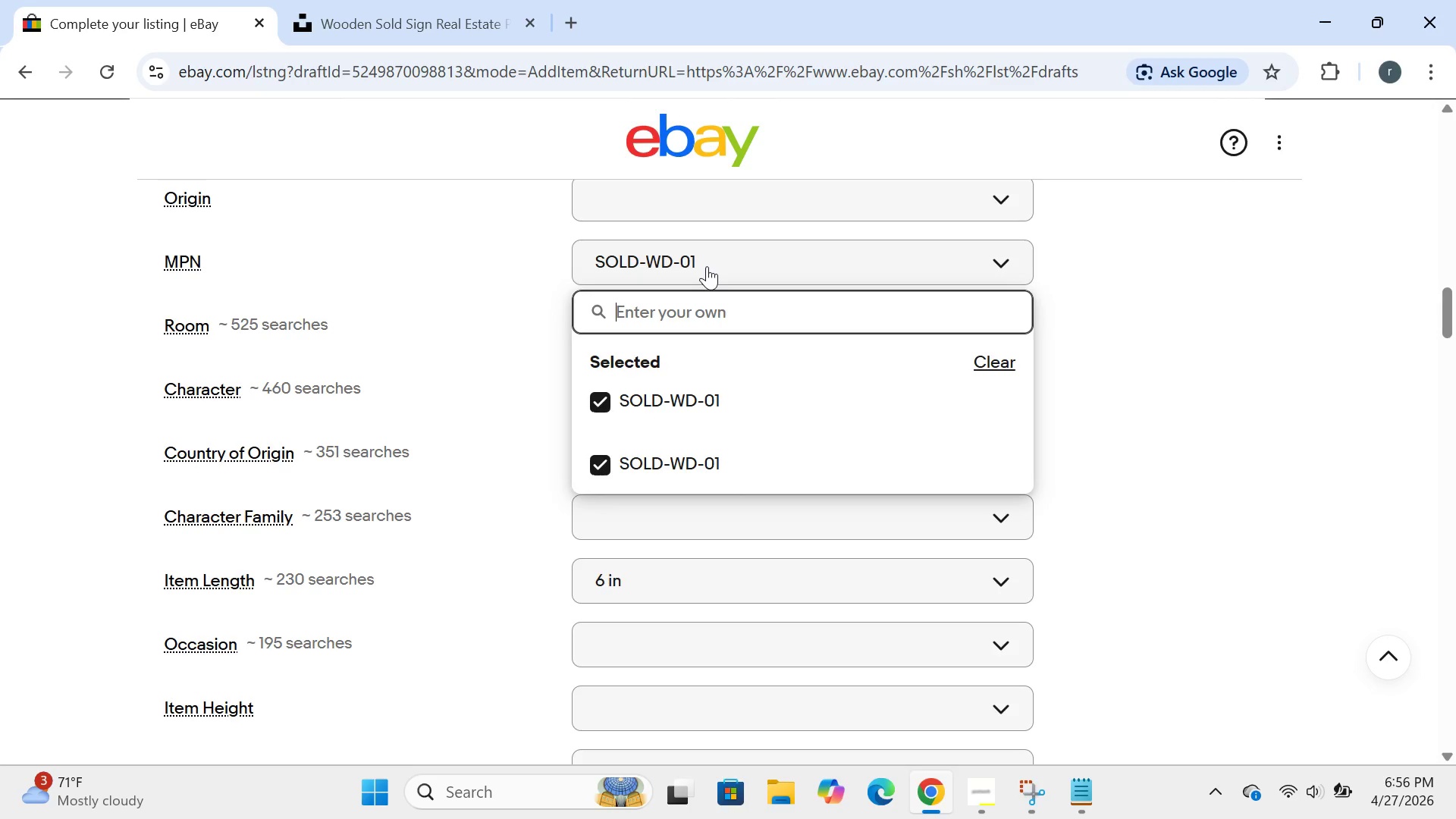 
type(bund)
key(Backspace)
type(BUNDLE-NH0)
key(Backspace)
type(=)
key(Backspace)
type(-01)
 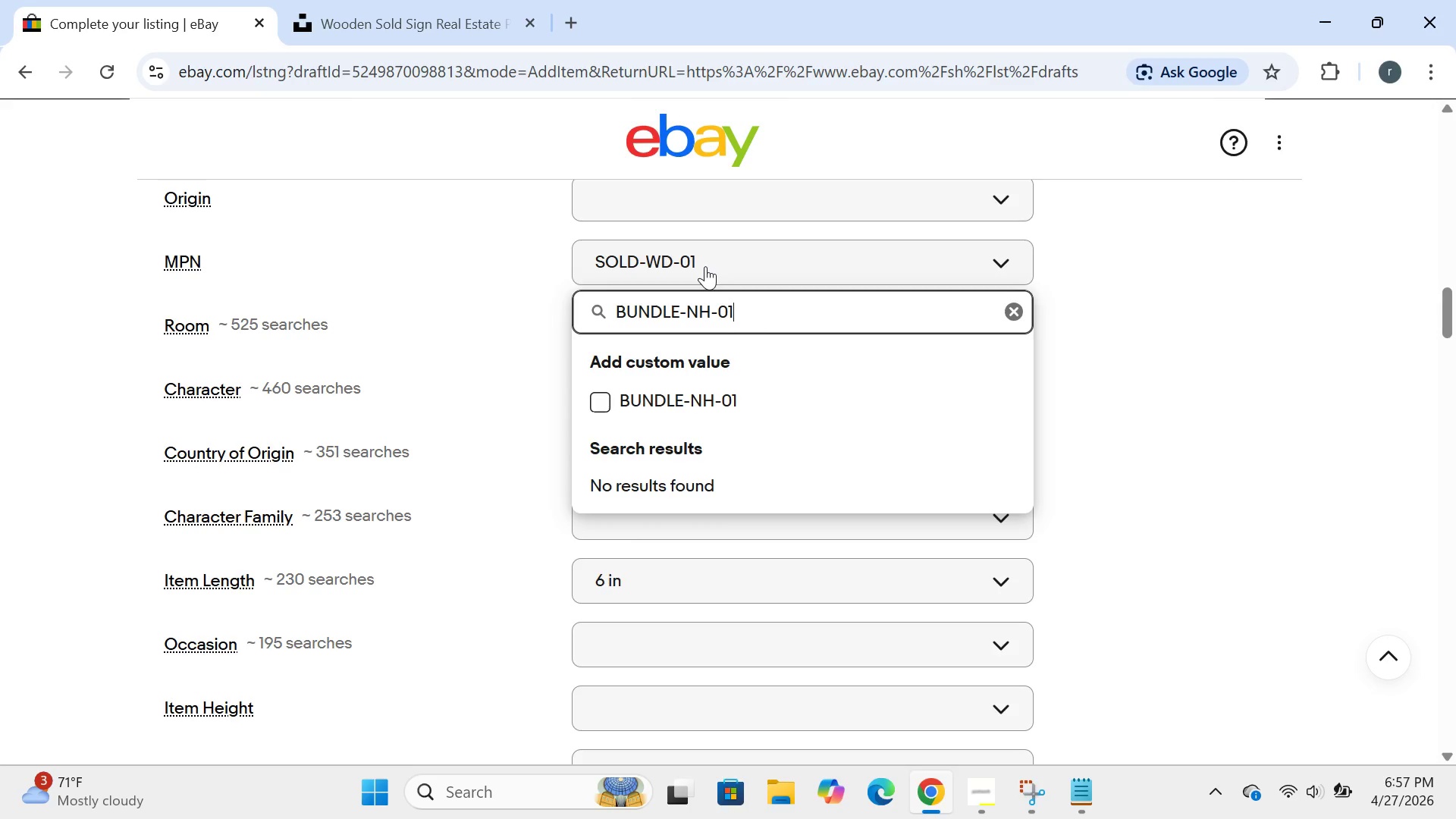 
key(Enter)
 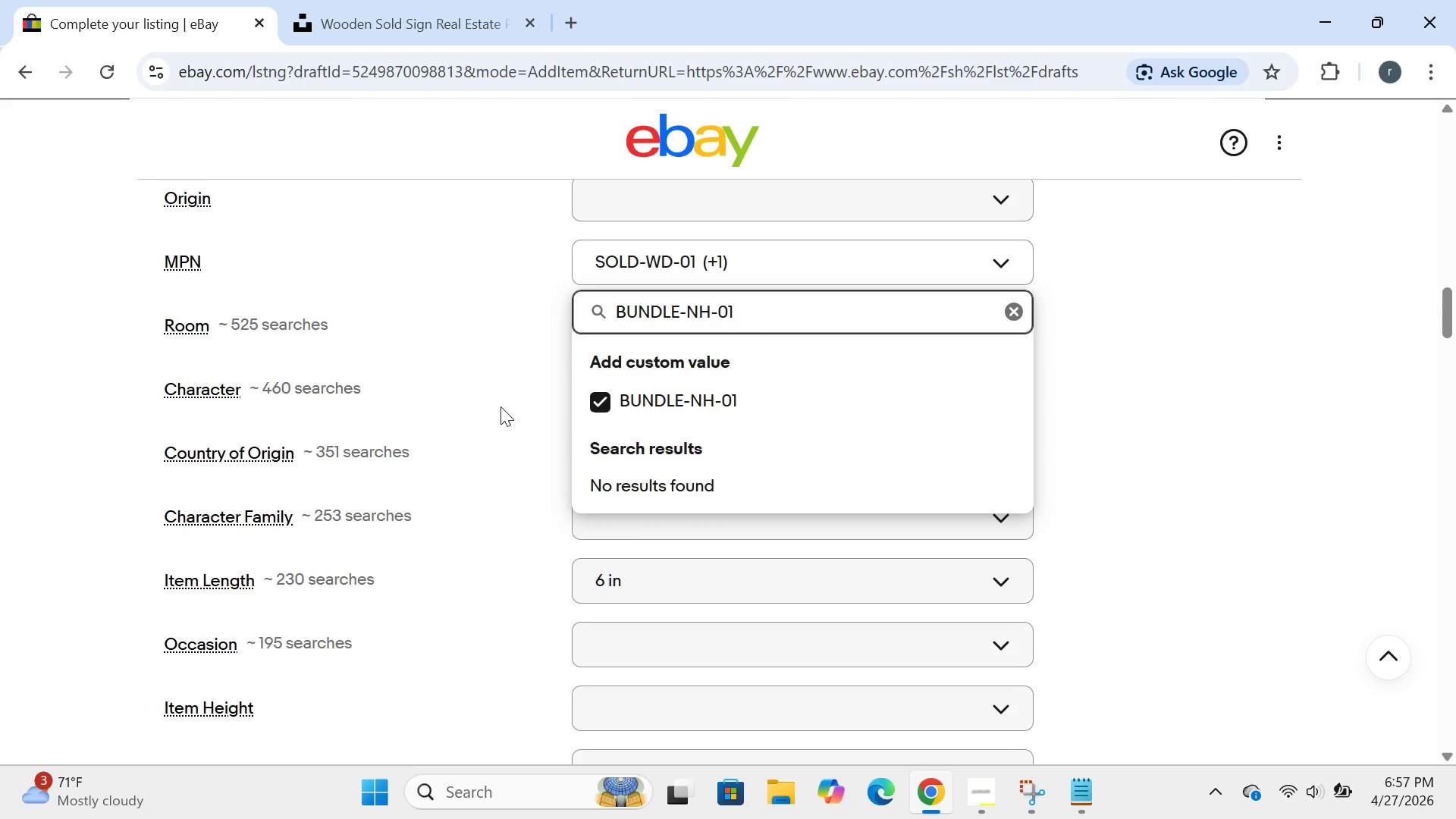 
left_click([500, 406])
 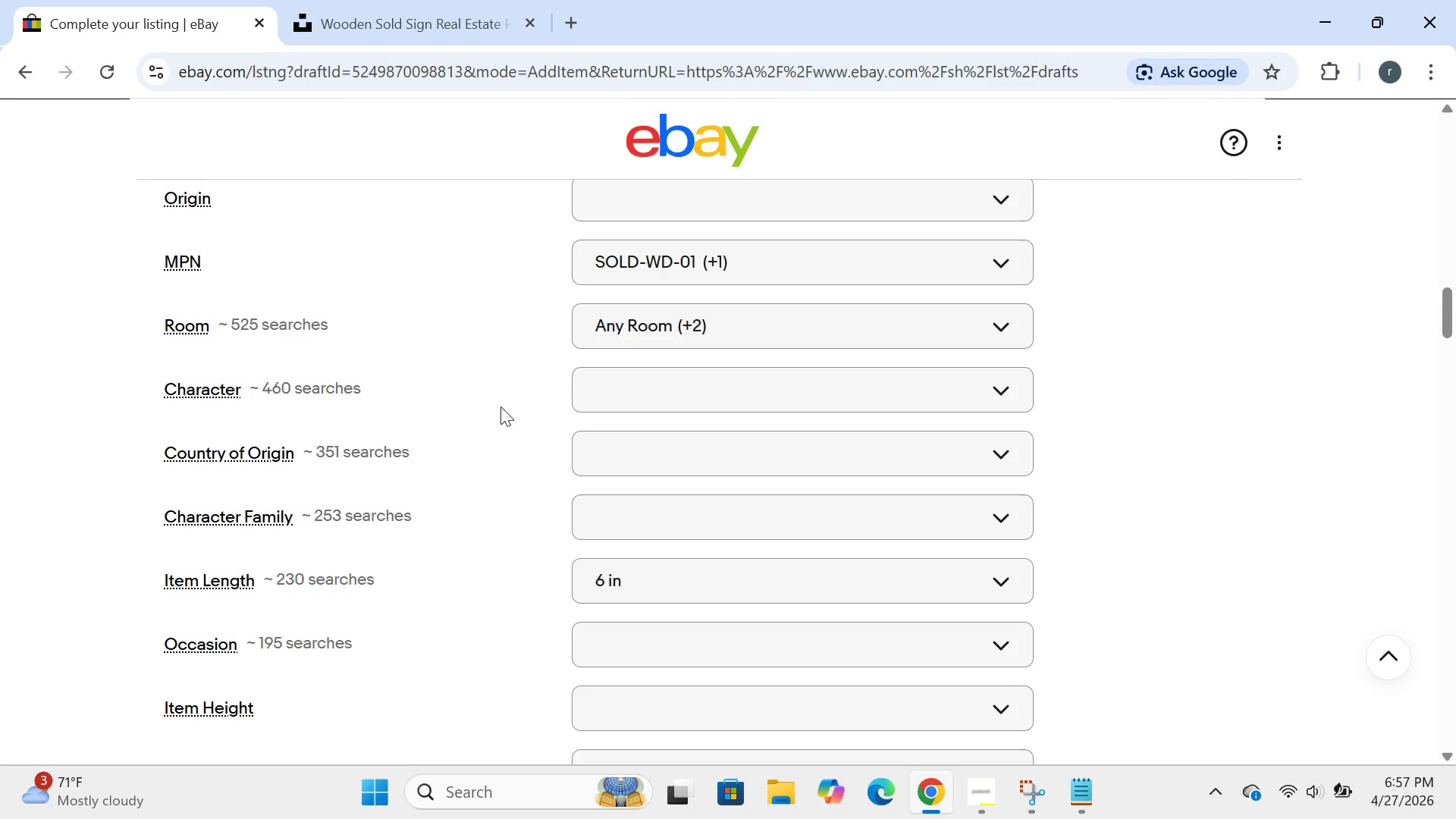 
wait(10.16)
 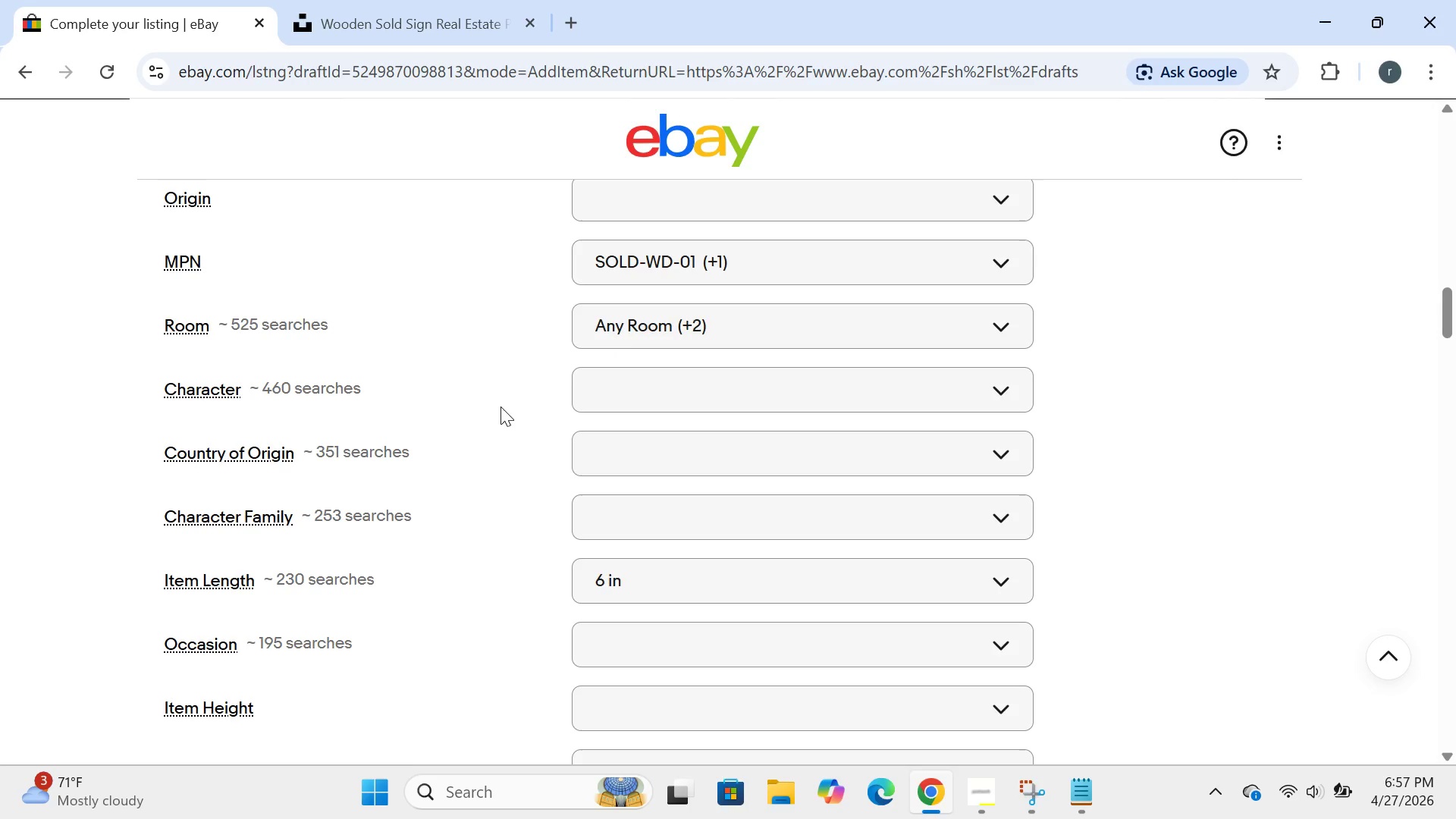 
left_click([663, 487])
 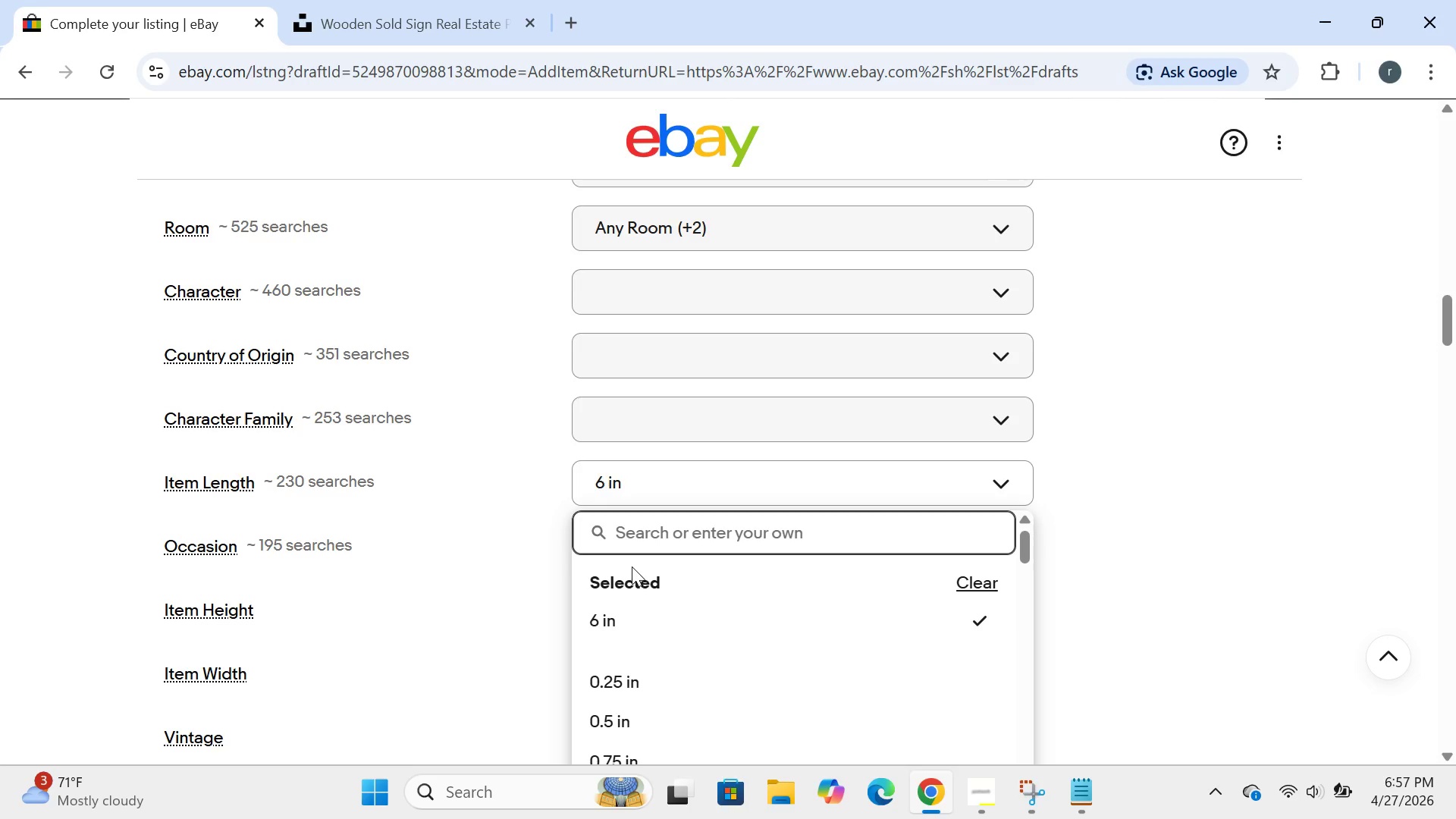 
left_click([620, 523])
 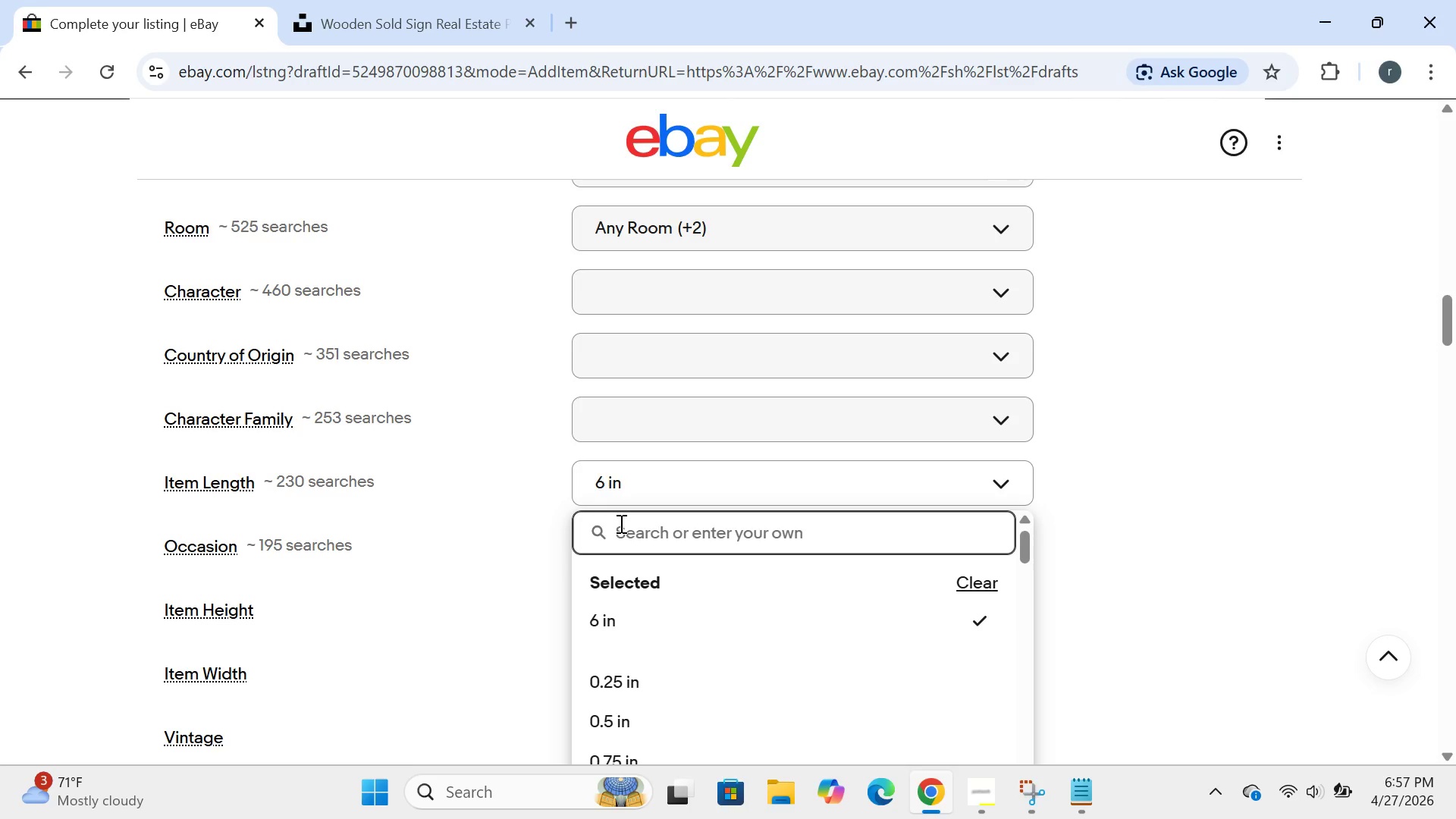 
type(8 in)
 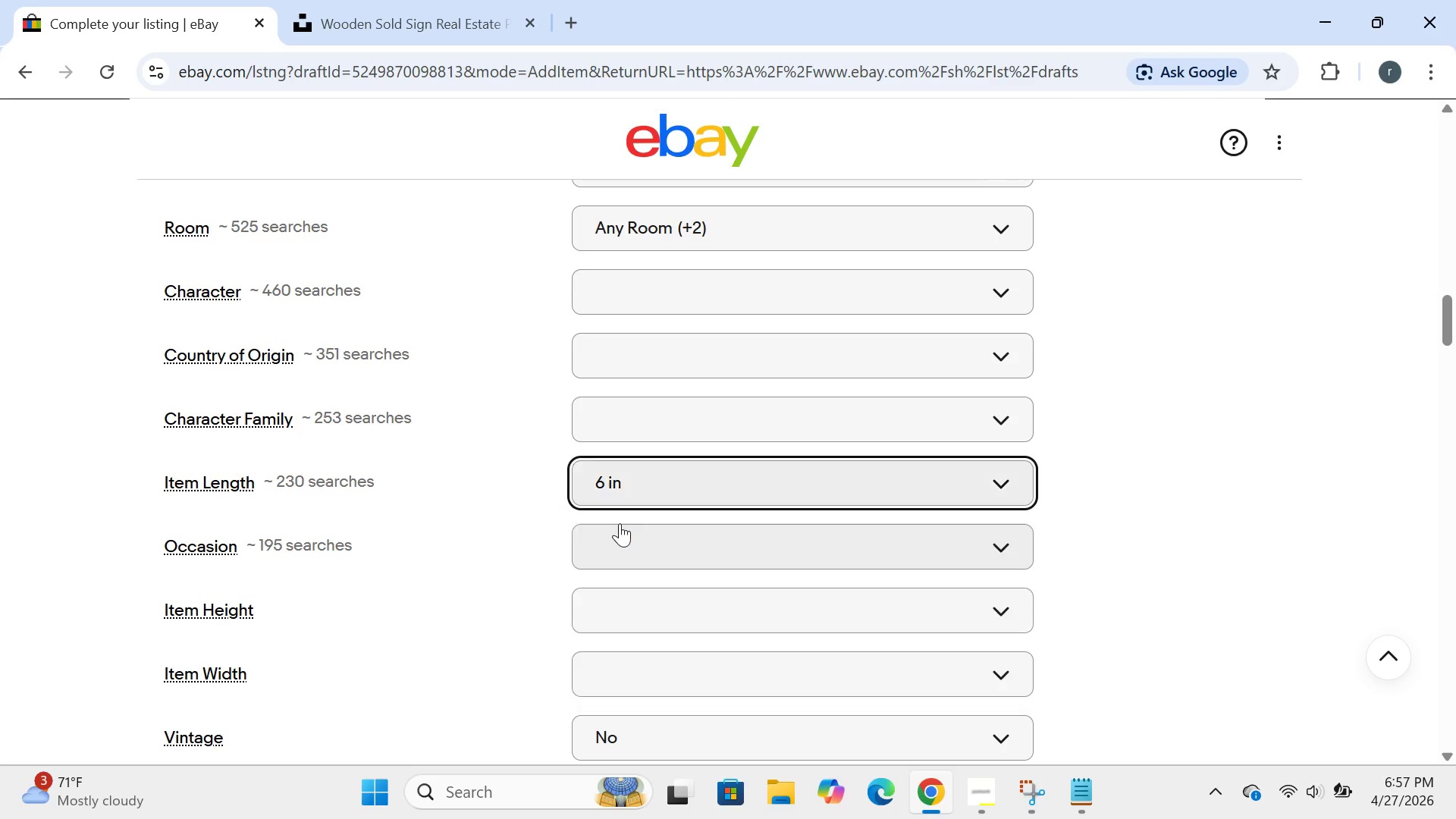 
key(Enter)
 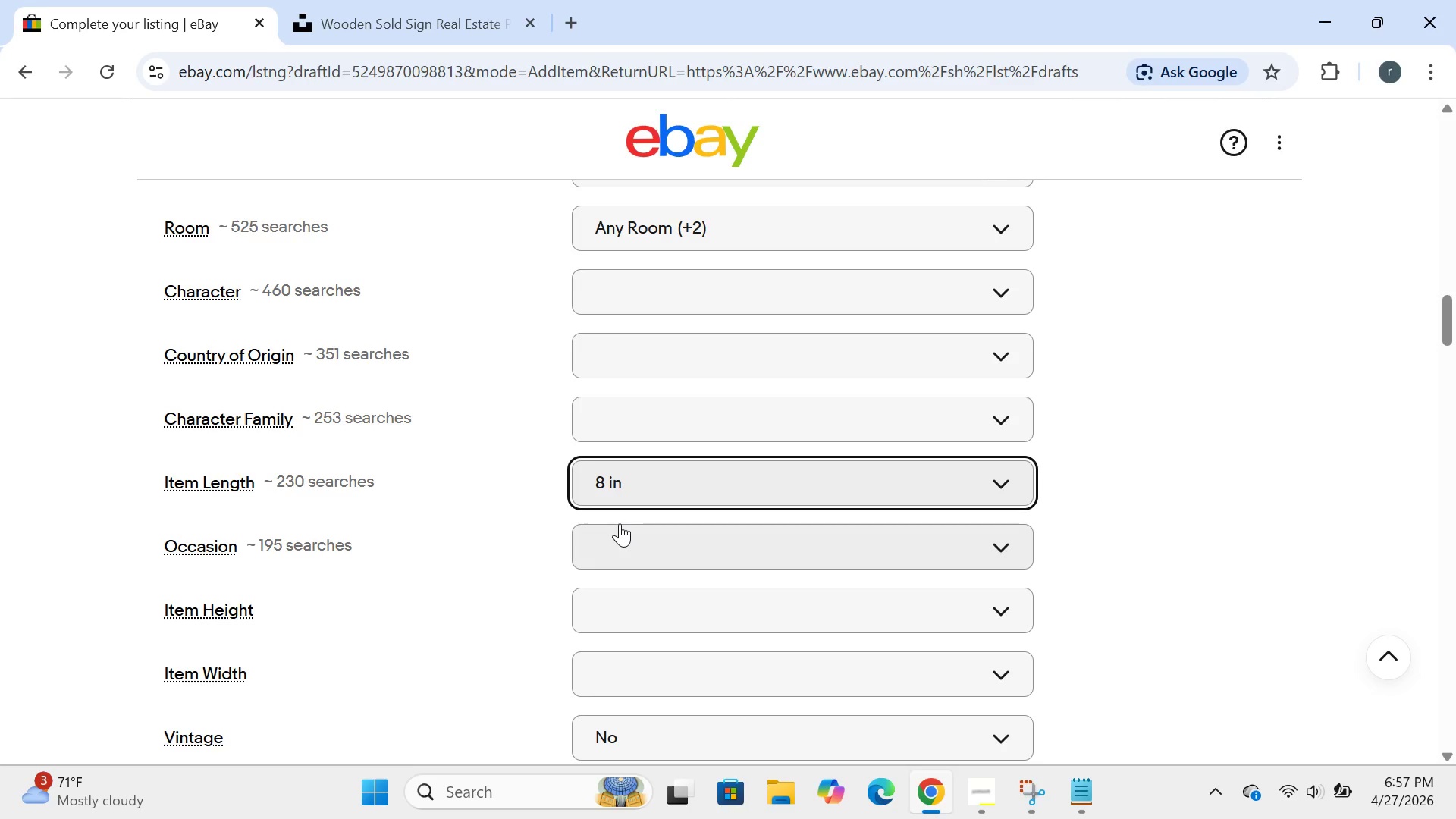 
left_click([623, 543])
 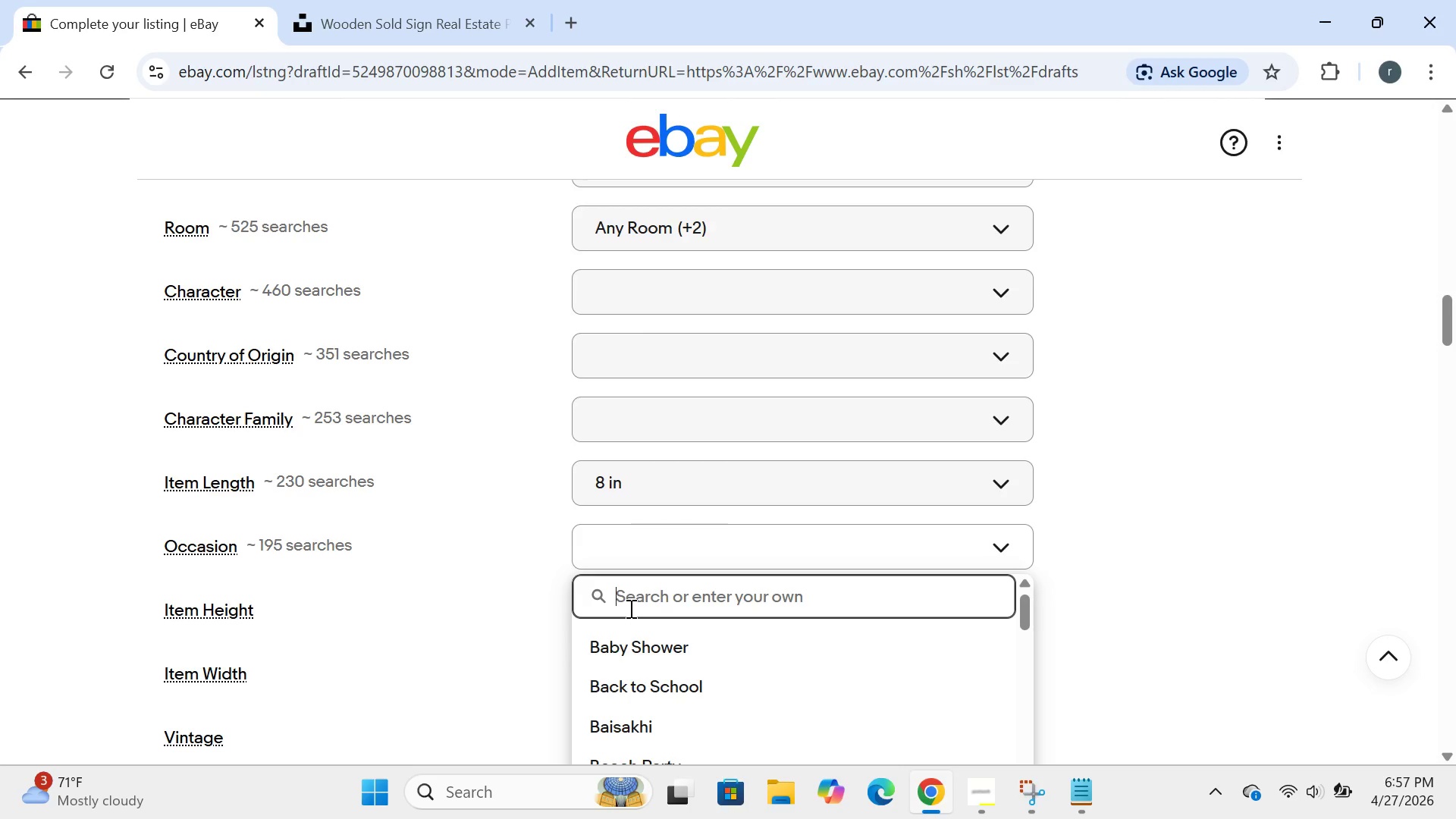 
type(housewarming.)
 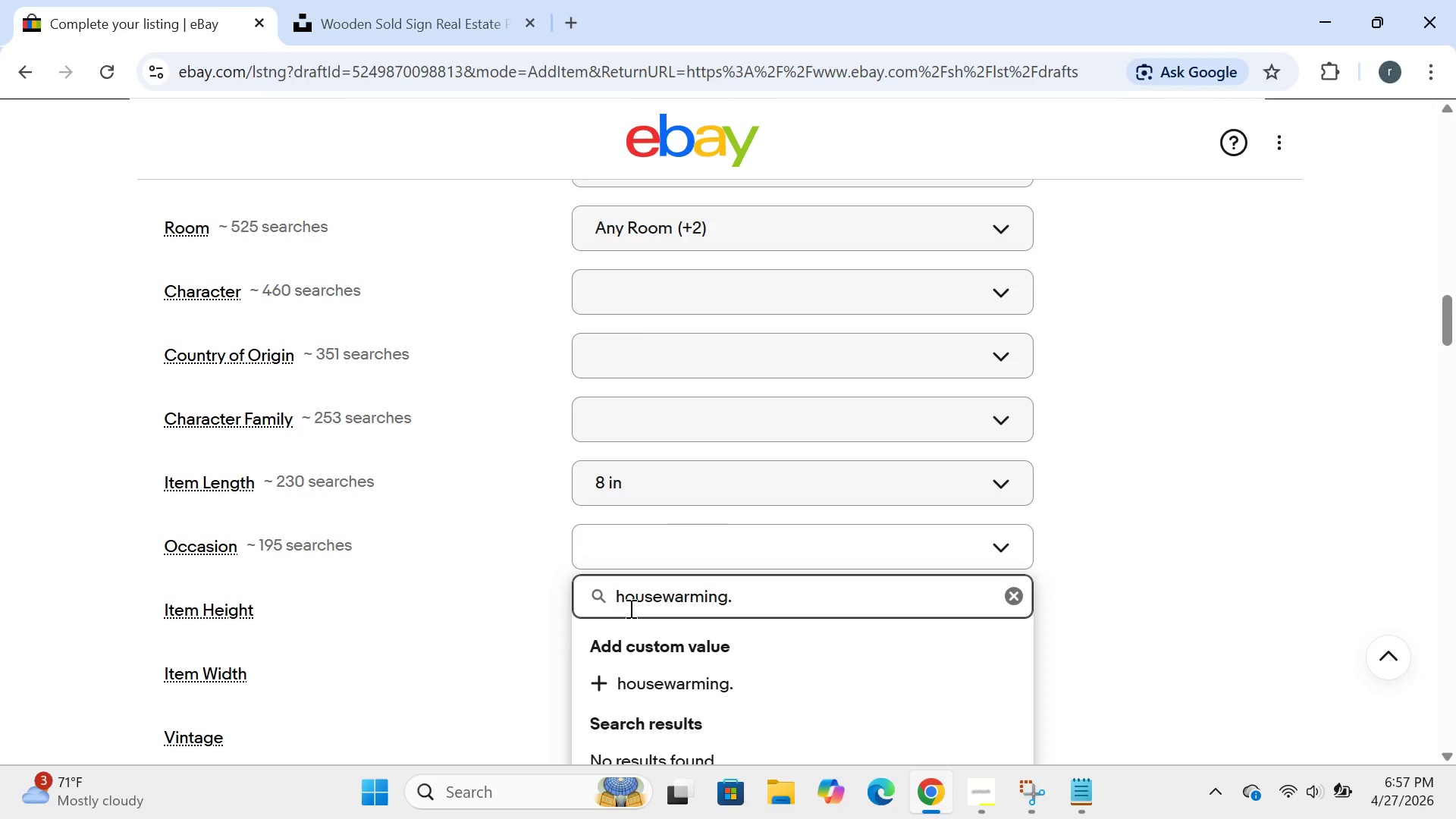 
key(Enter)
 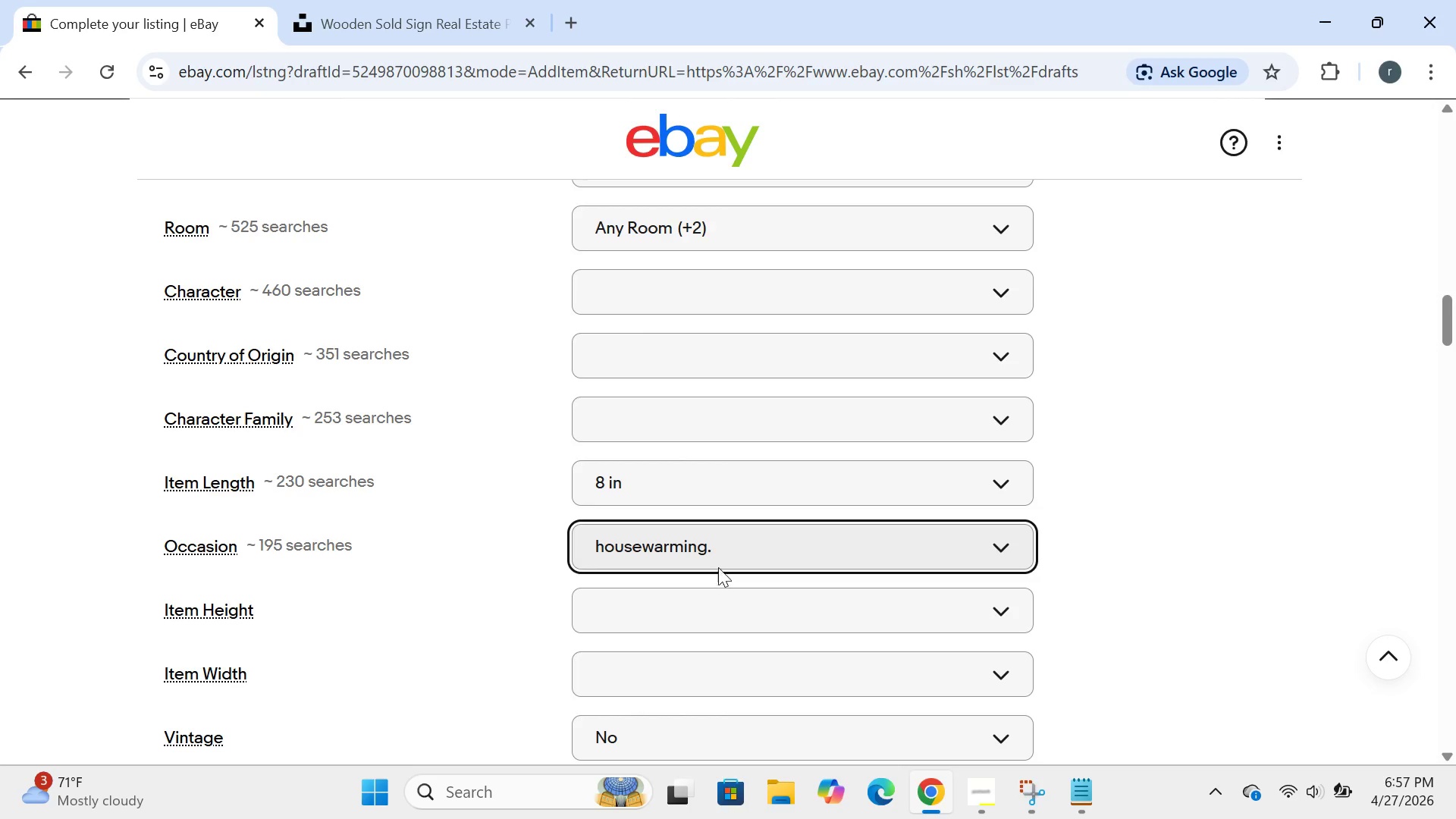 
left_click([733, 554])
 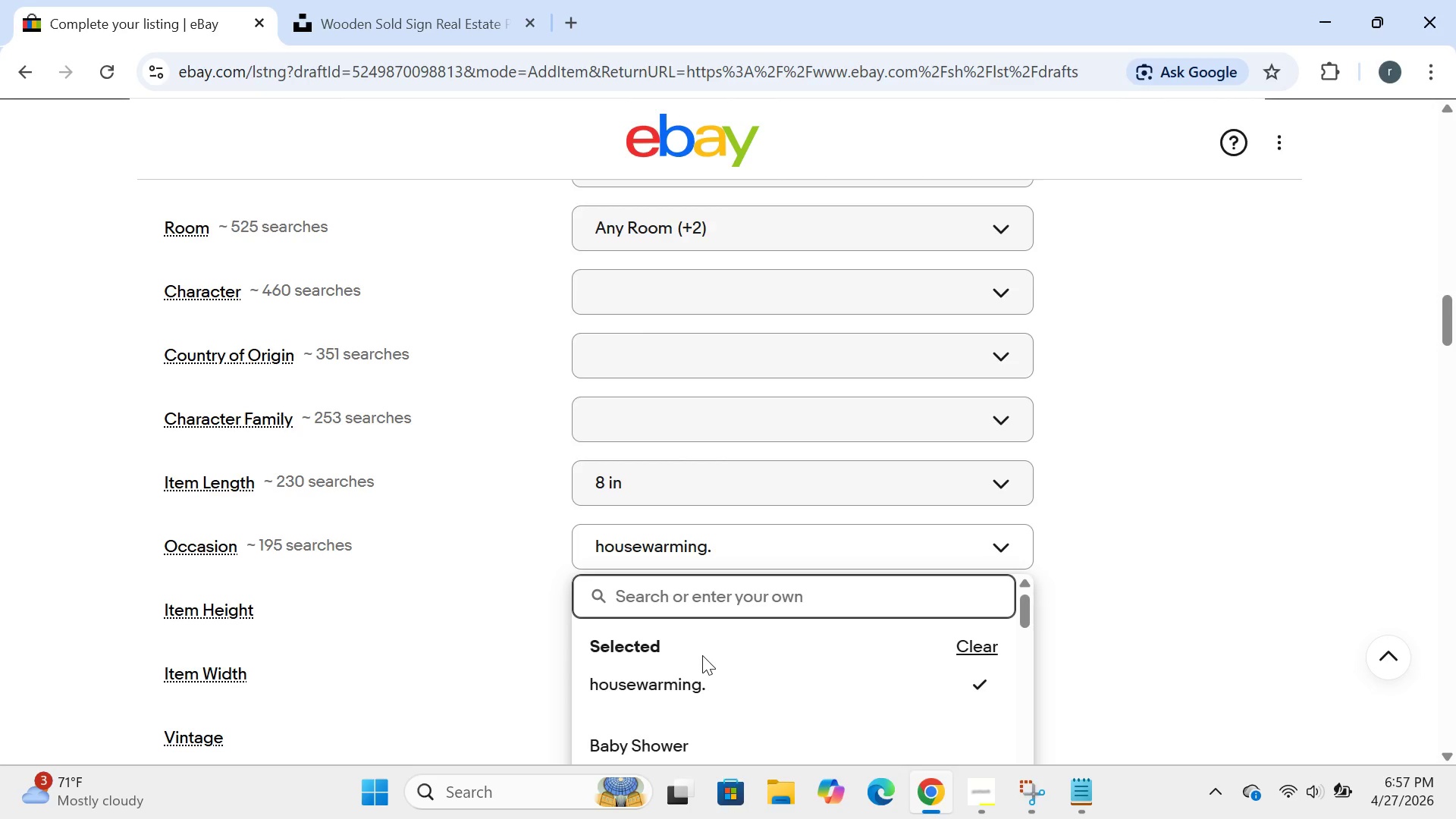 
type(housewarming.)
key(Backspace)
type(/closing day)
 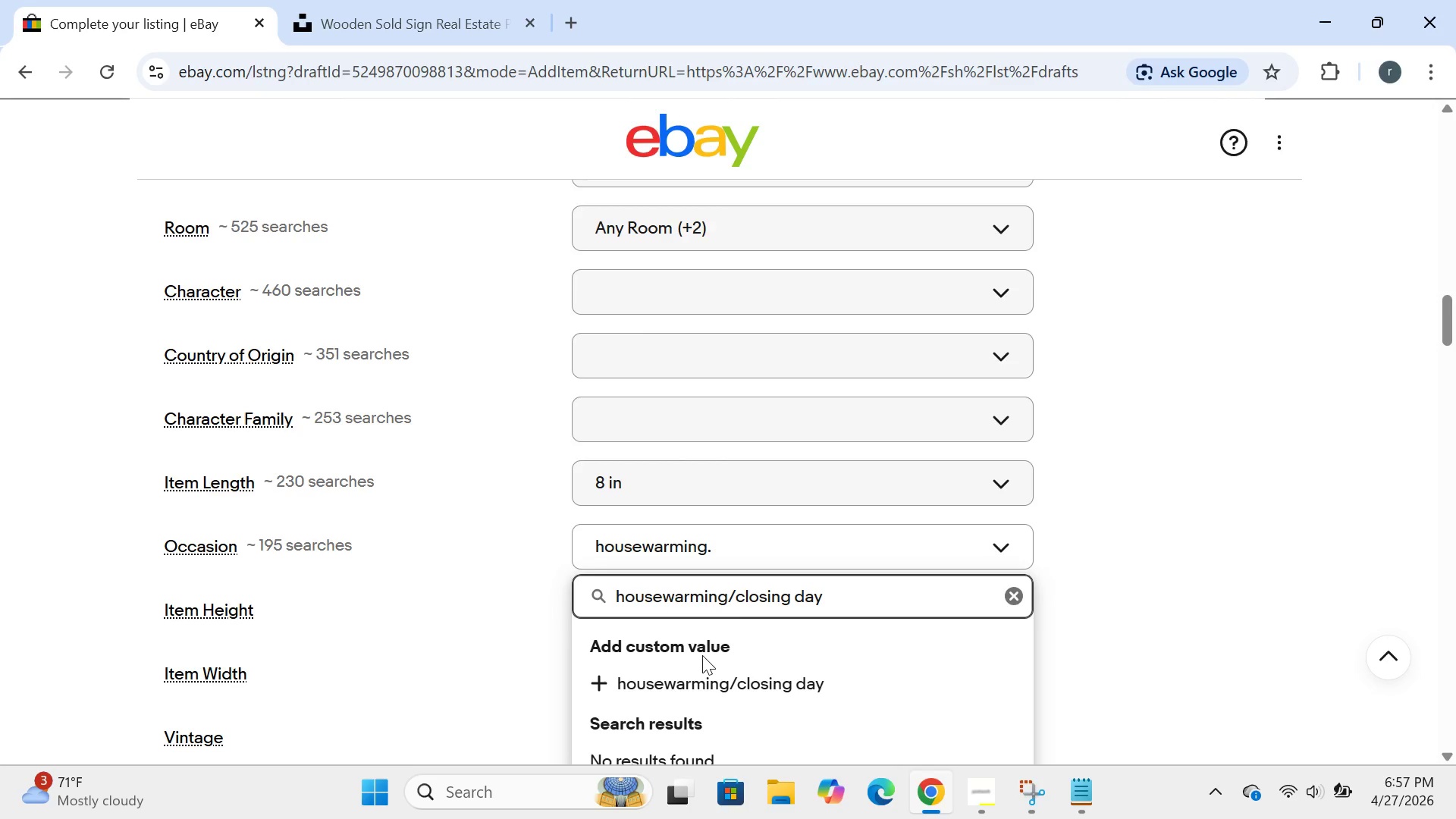 
key(Enter)
 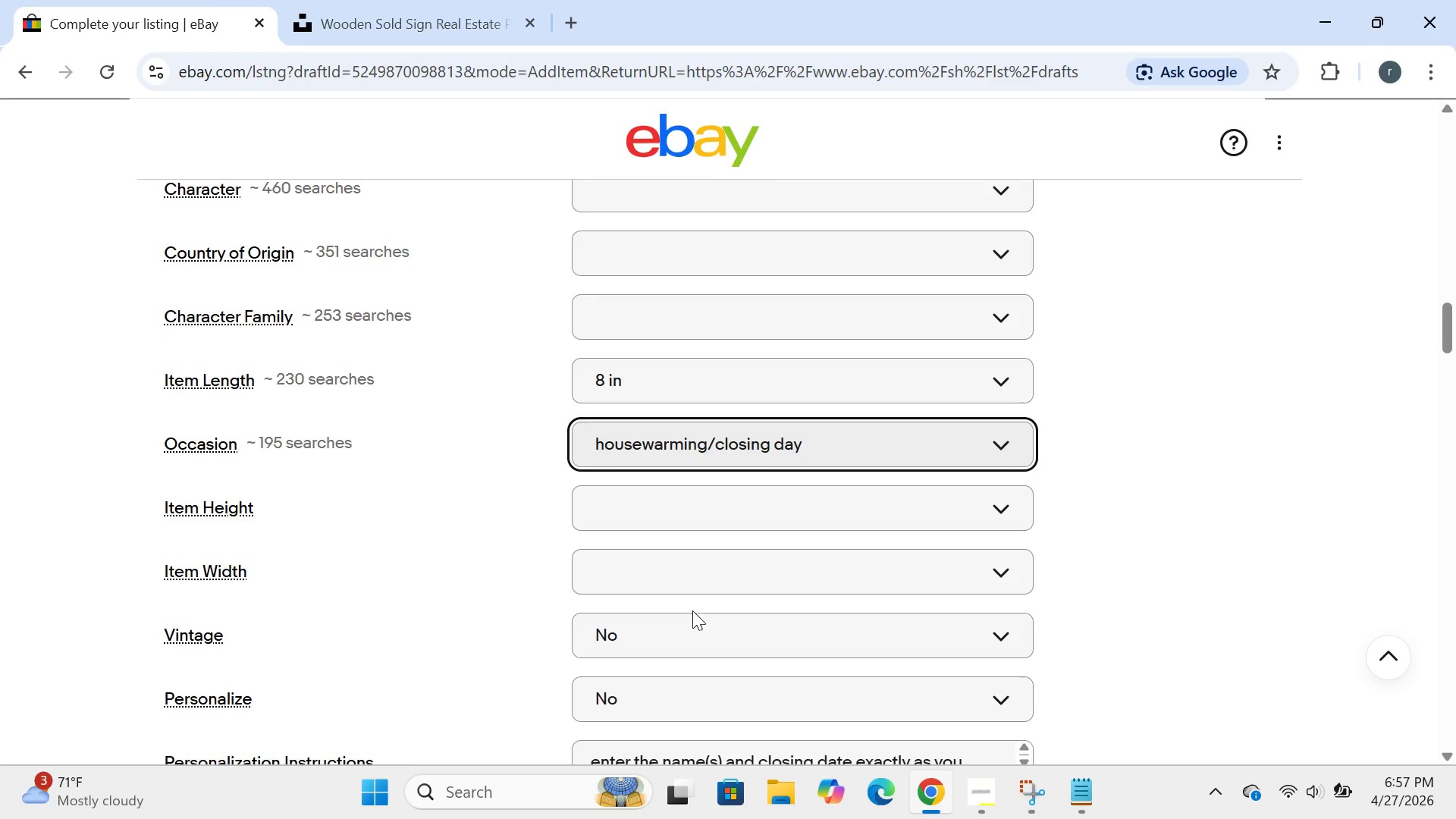 
wait(5.81)
 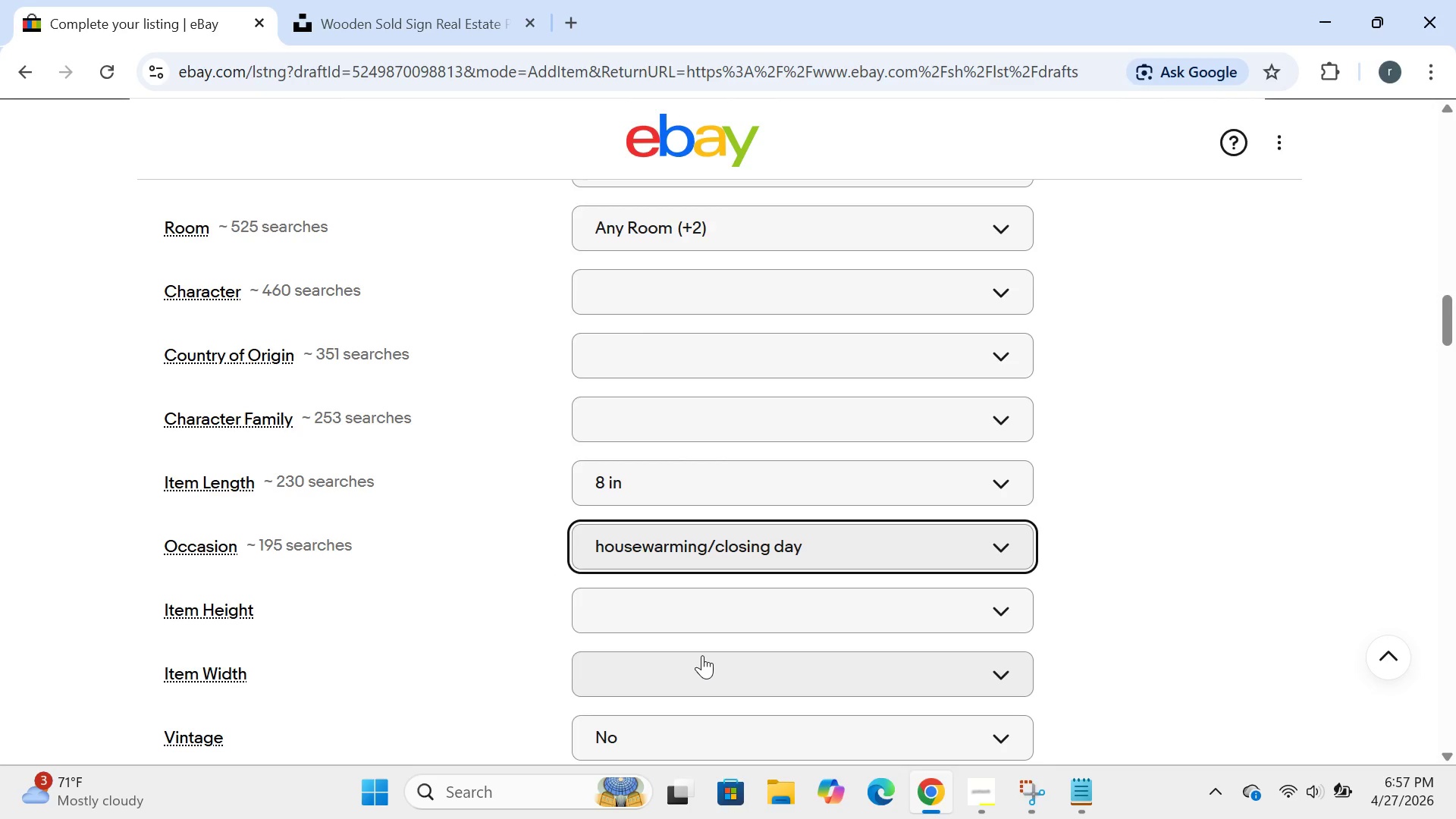 
left_click([692, 510])
 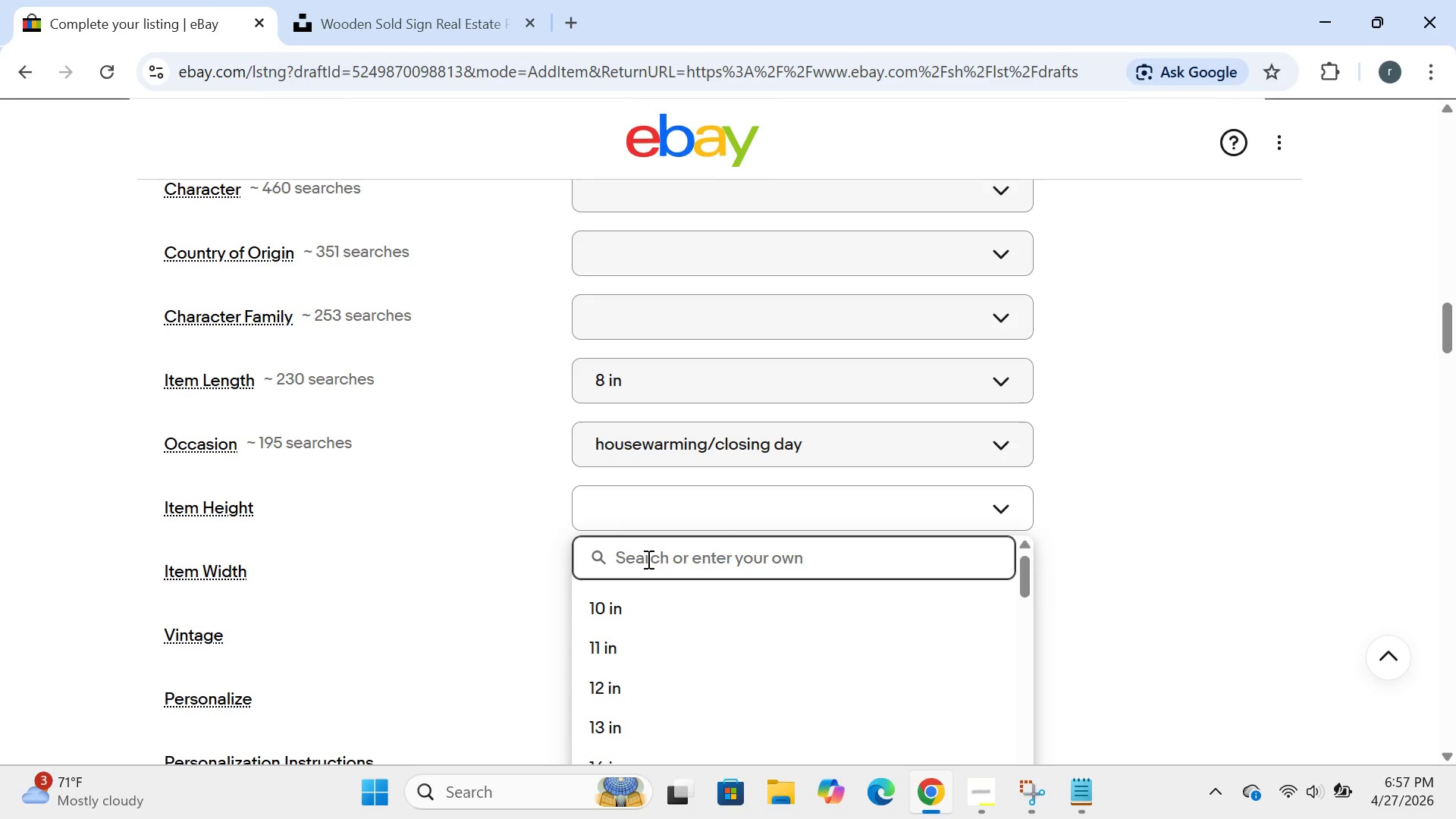 
left_click([646, 558])
 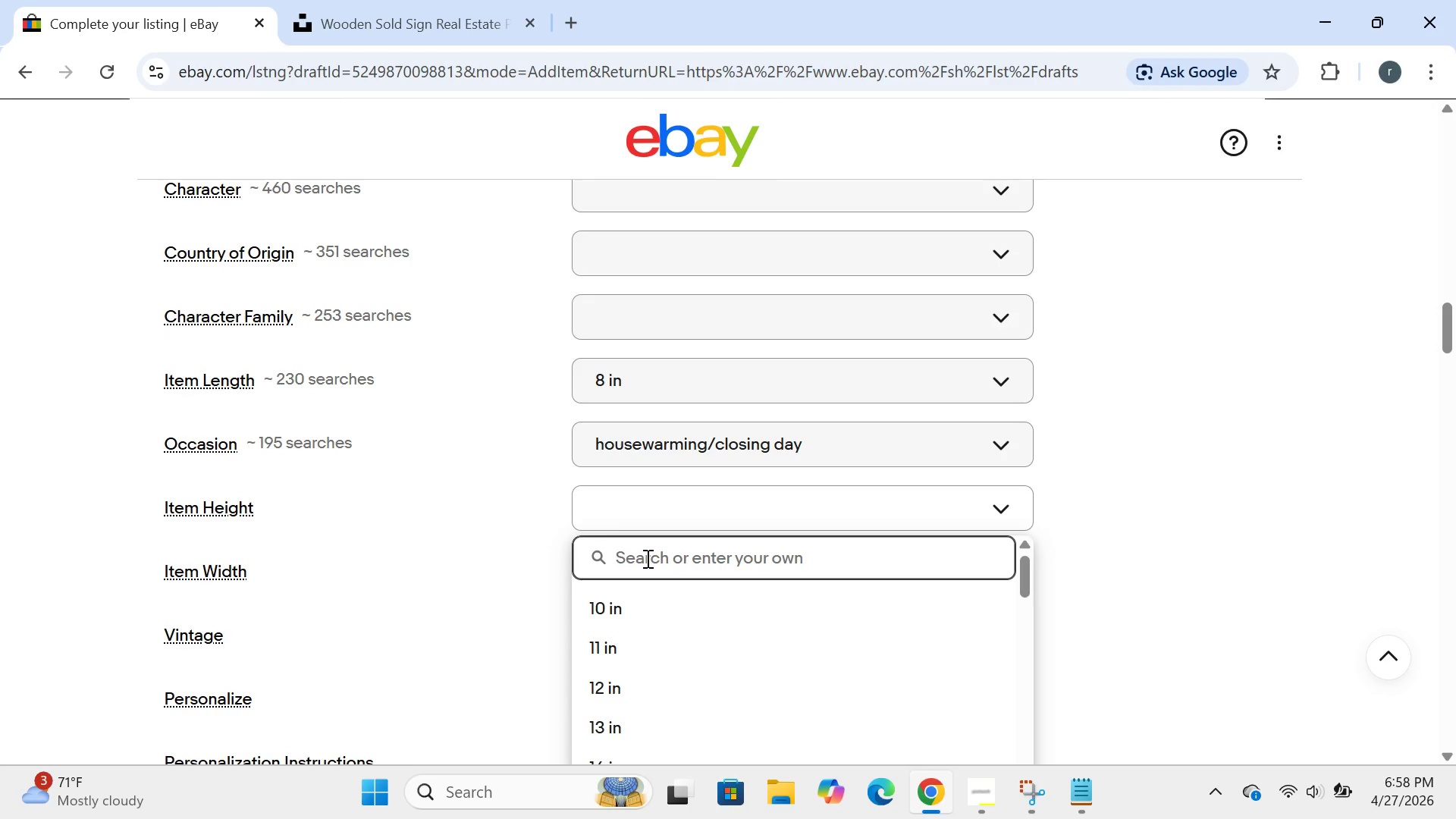 
wait(10.36)
 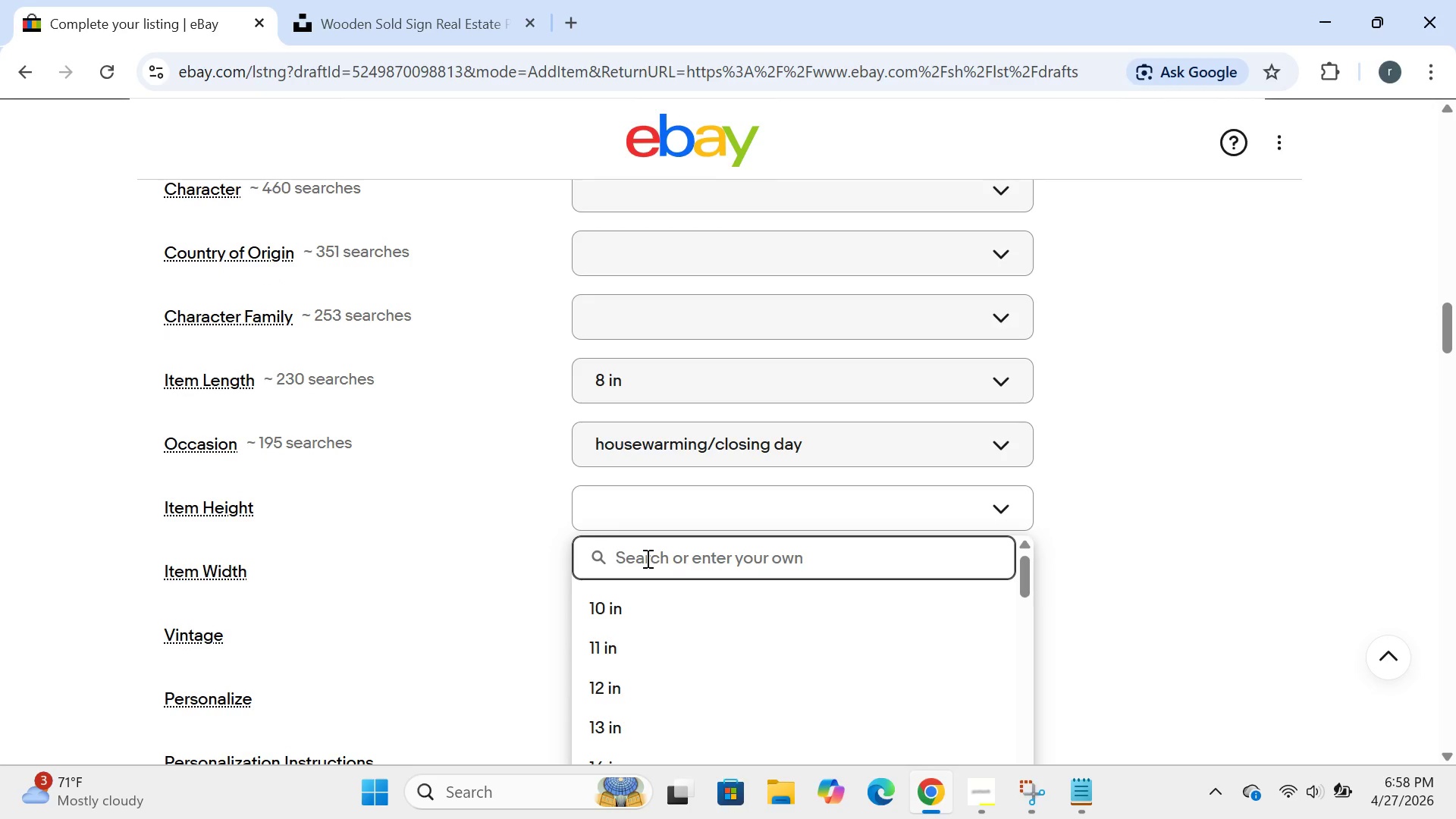 
type(5 in)
 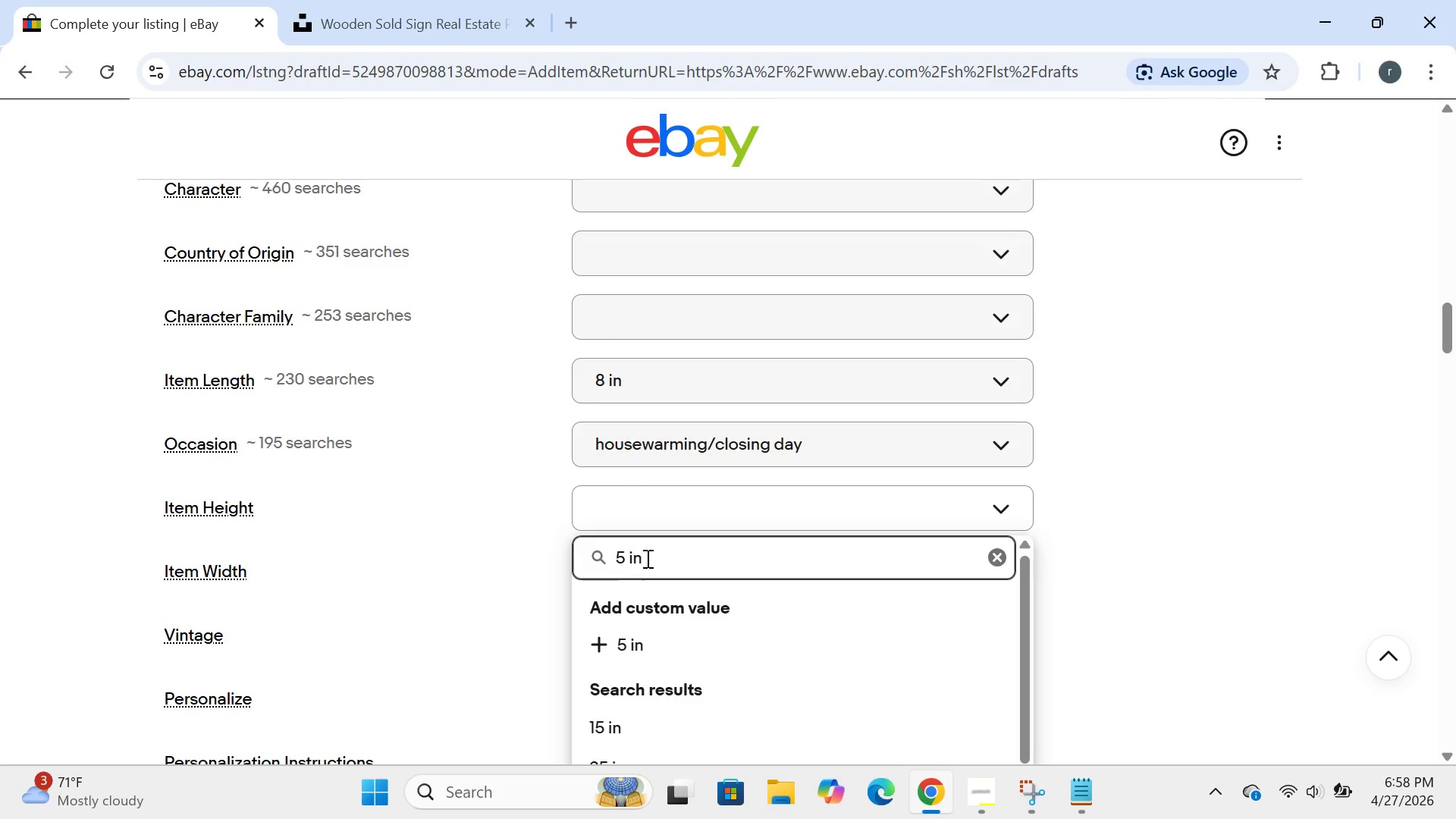 
key(Enter)
 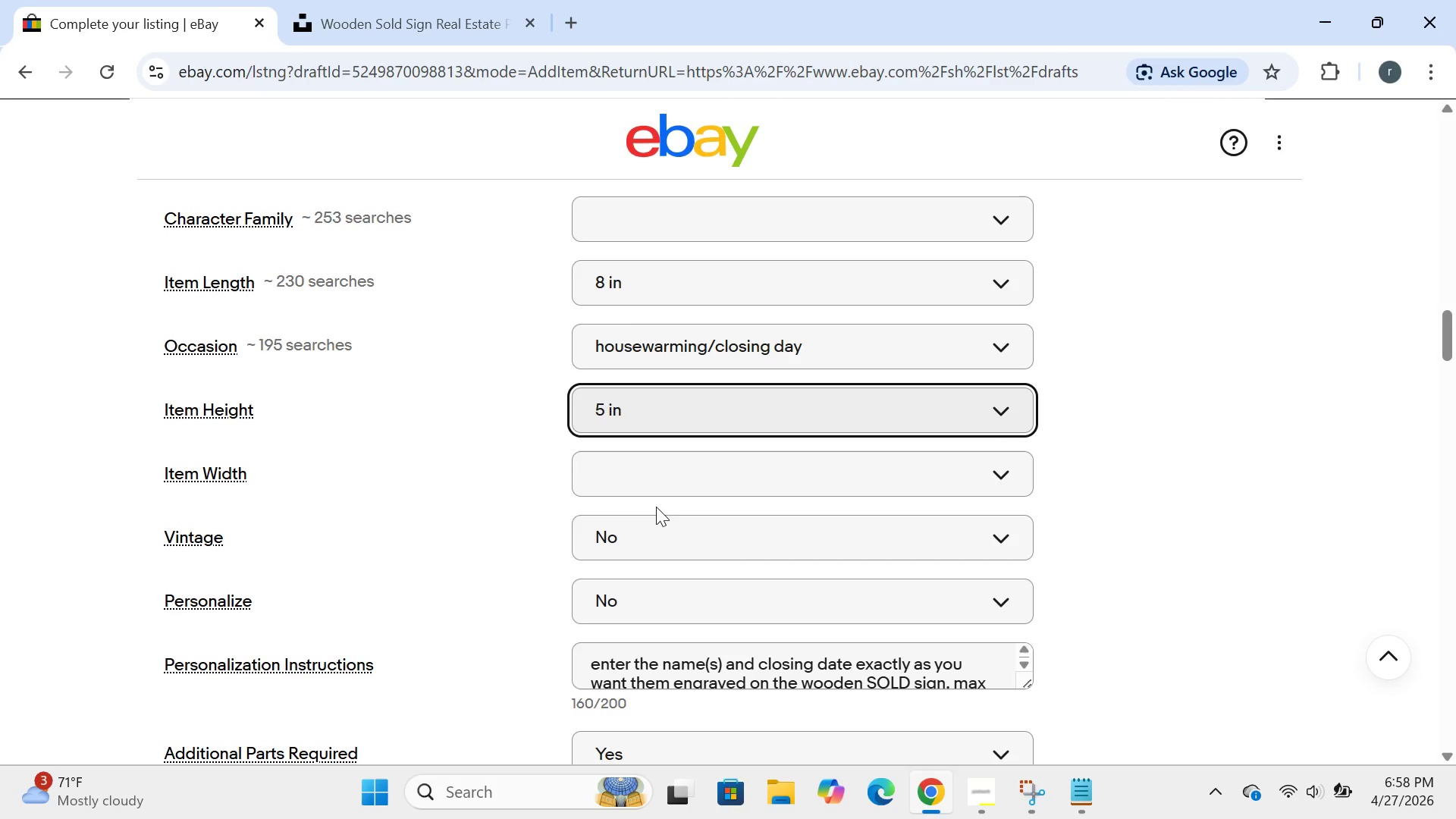 
left_click([661, 492])
 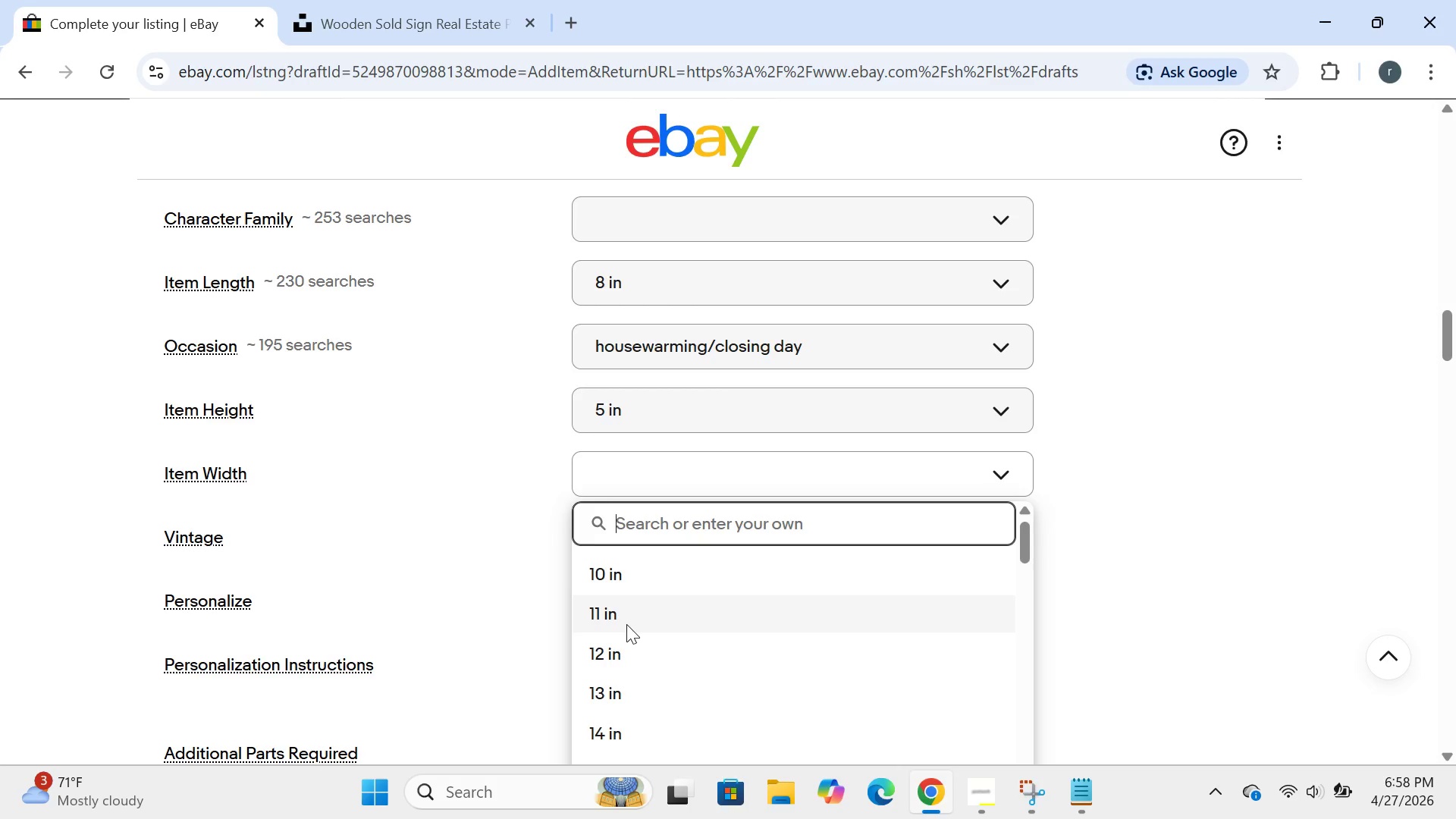 
type(5 in)
 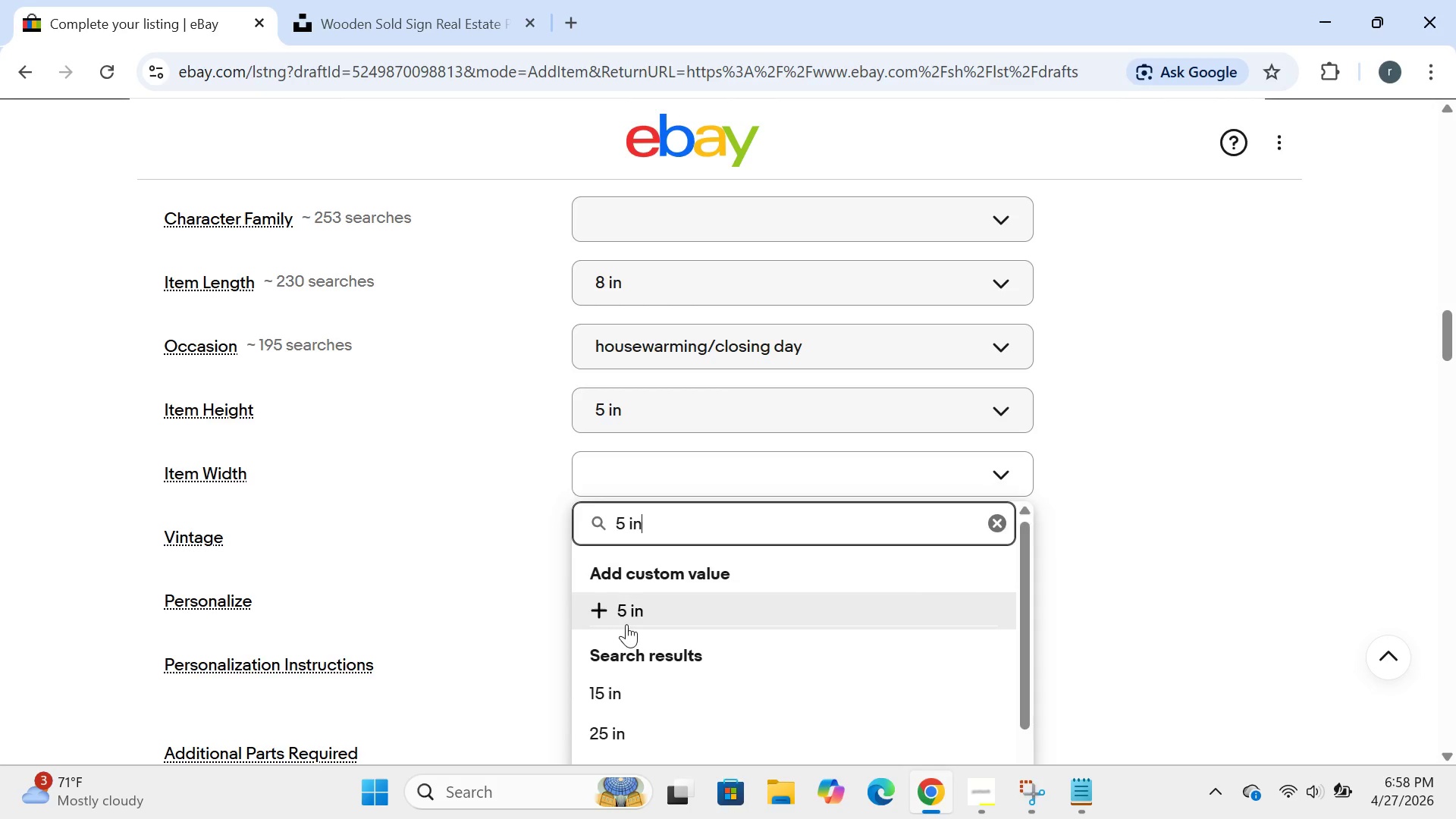 
key(Enter)
 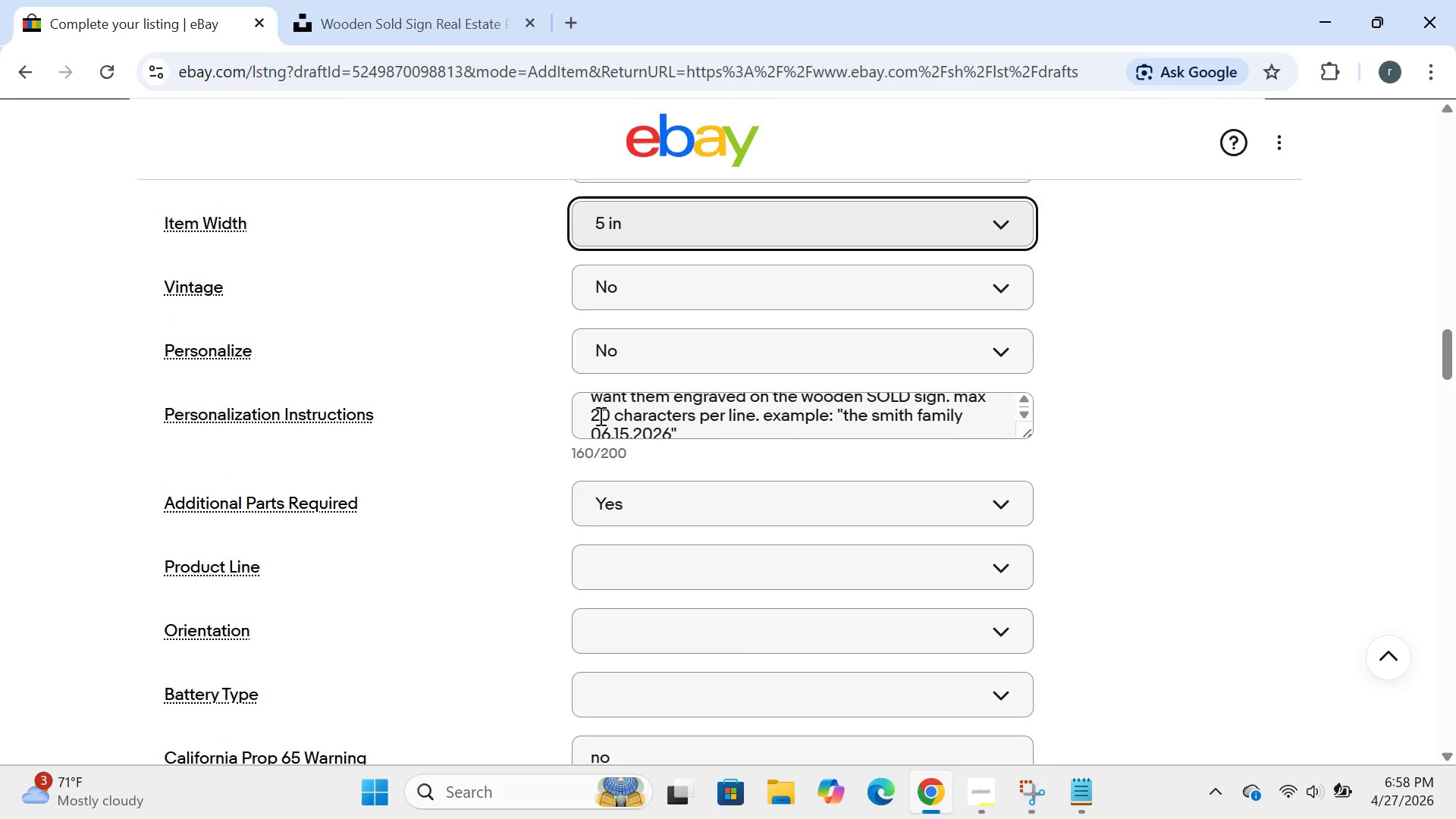 
wait(7.24)
 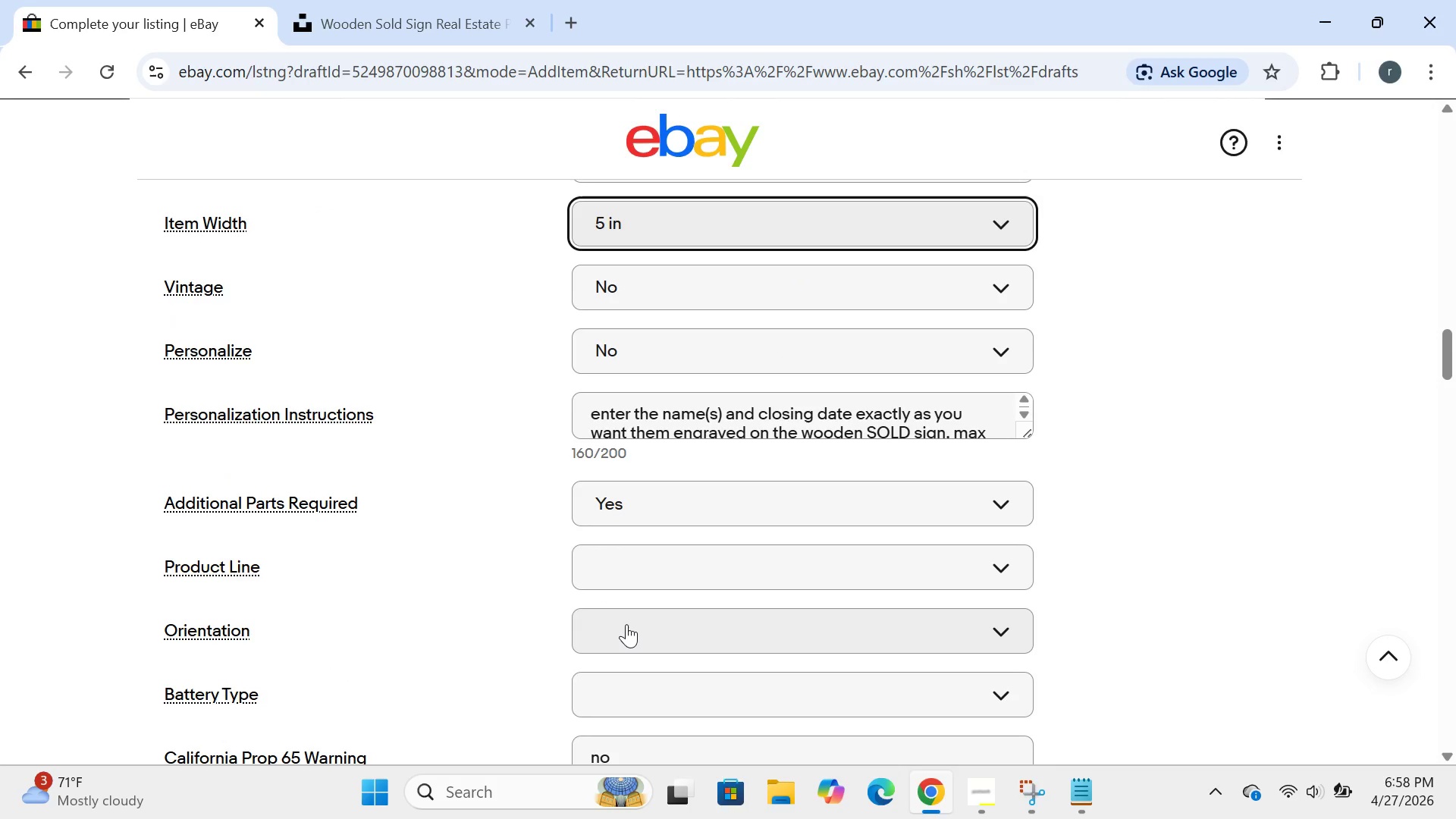 
left_click_drag(start_coordinate=[582, 409], to_coordinate=[772, 482])
 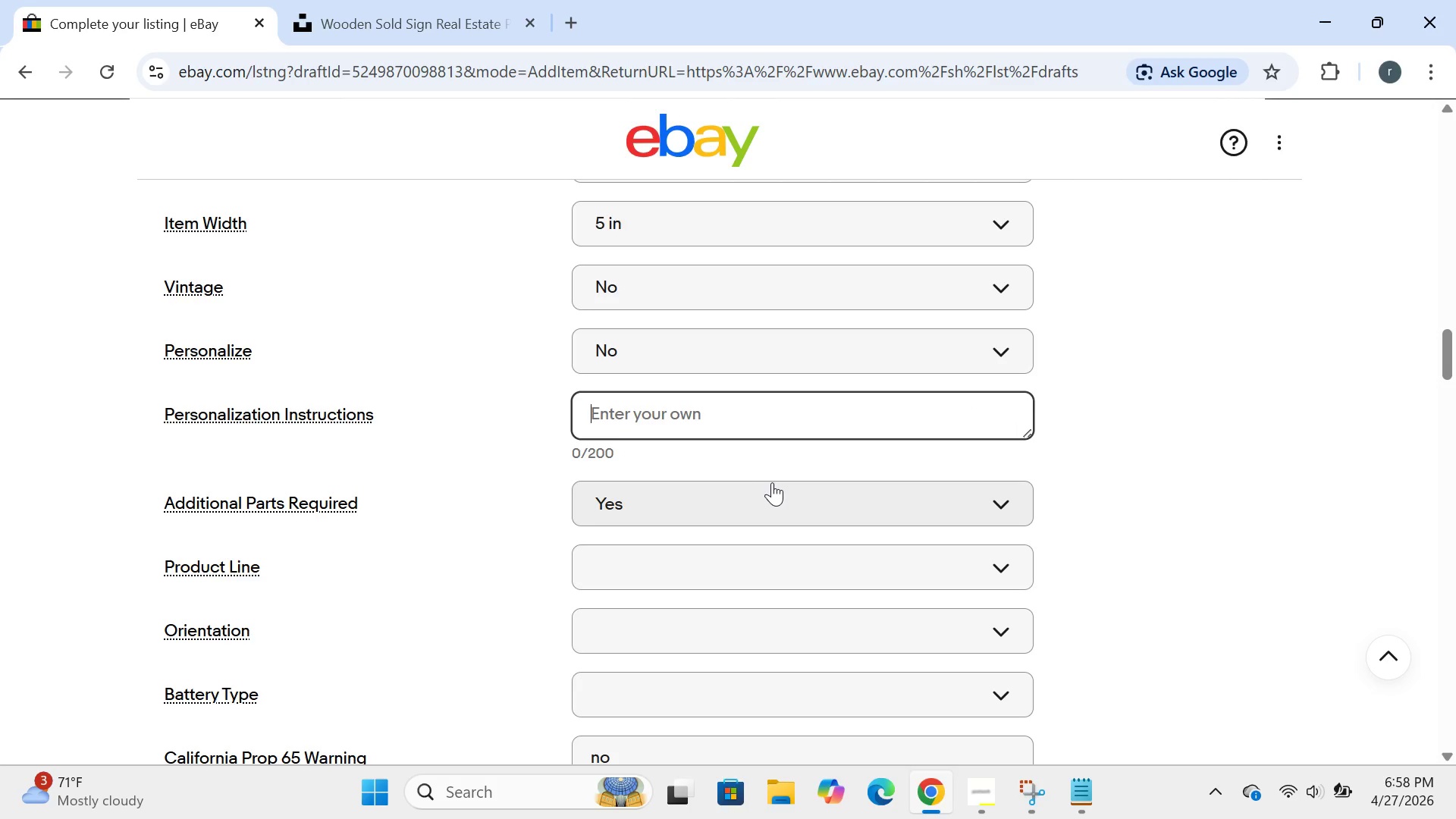 
key(Backspace)
 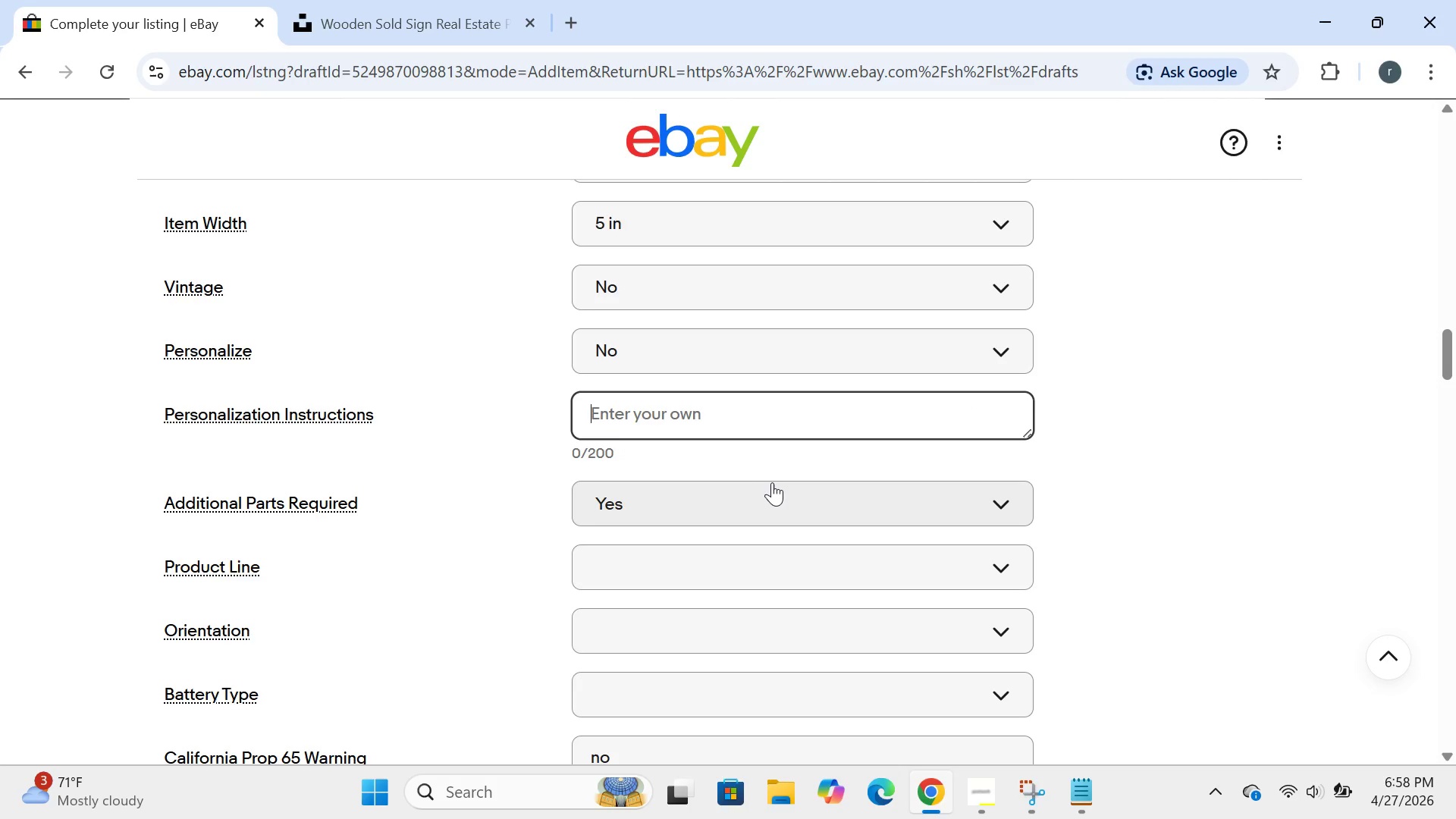 
left_click([772, 482])
 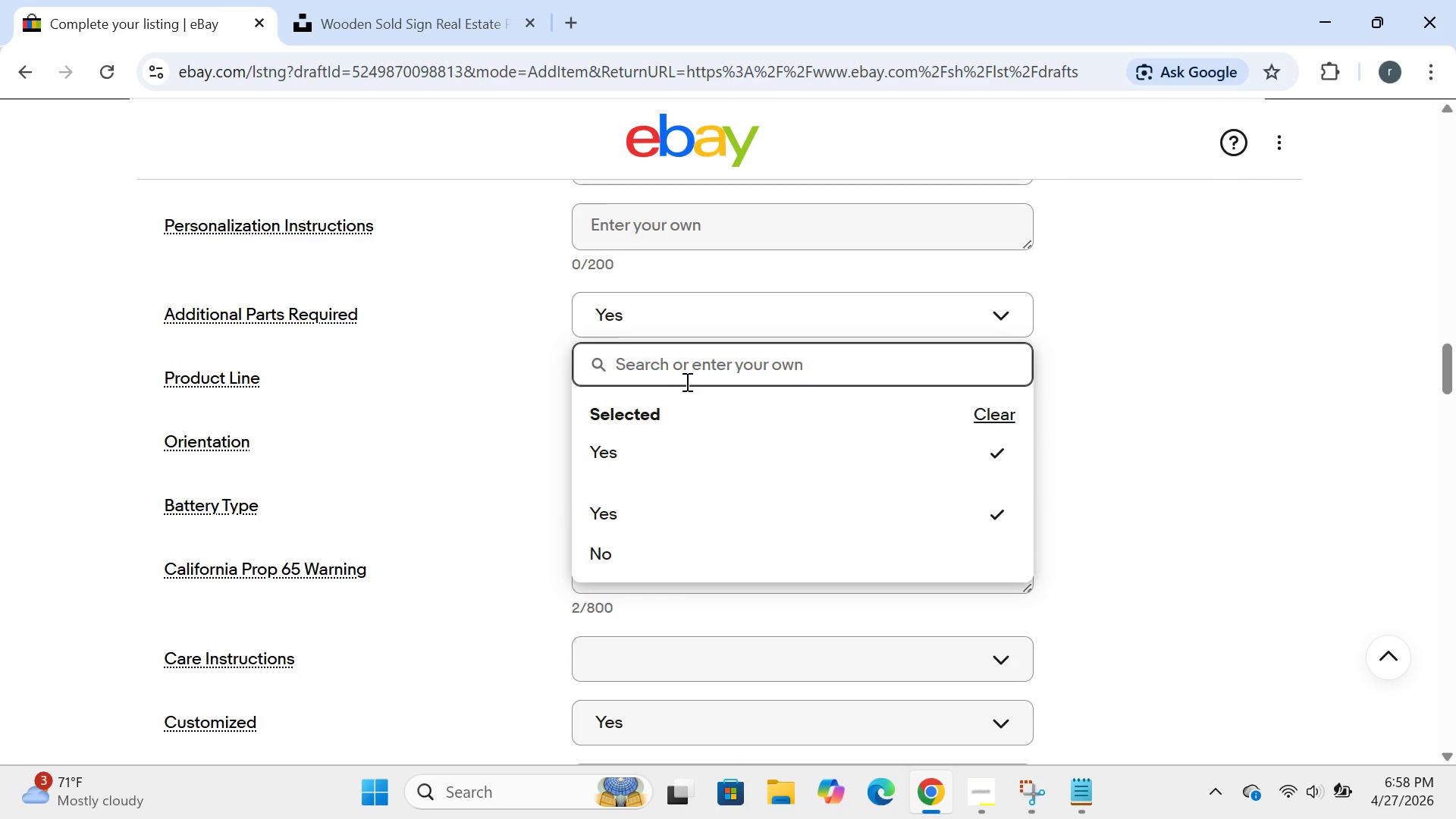 
wait(7.94)
 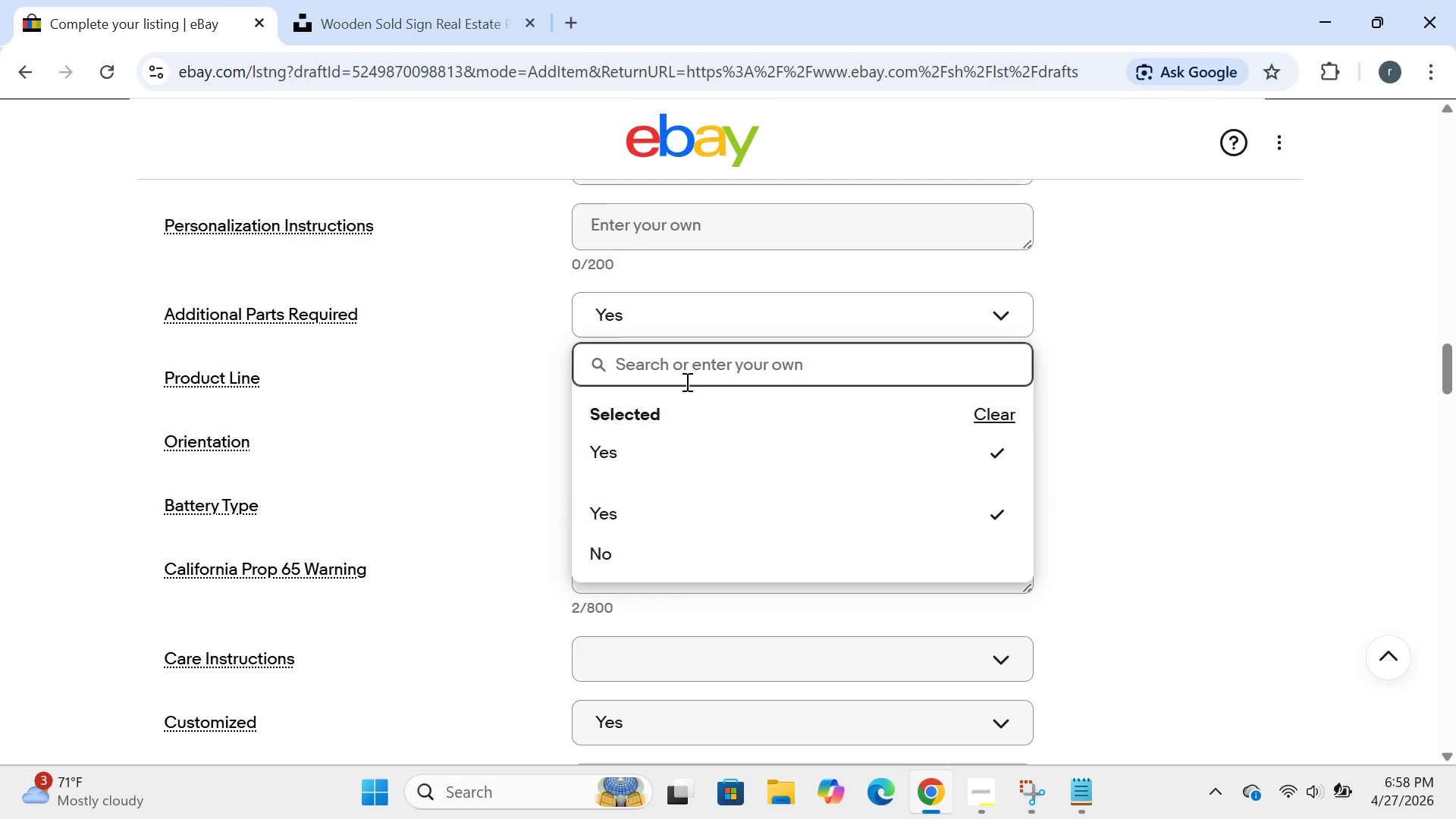 
left_click([527, 383])
 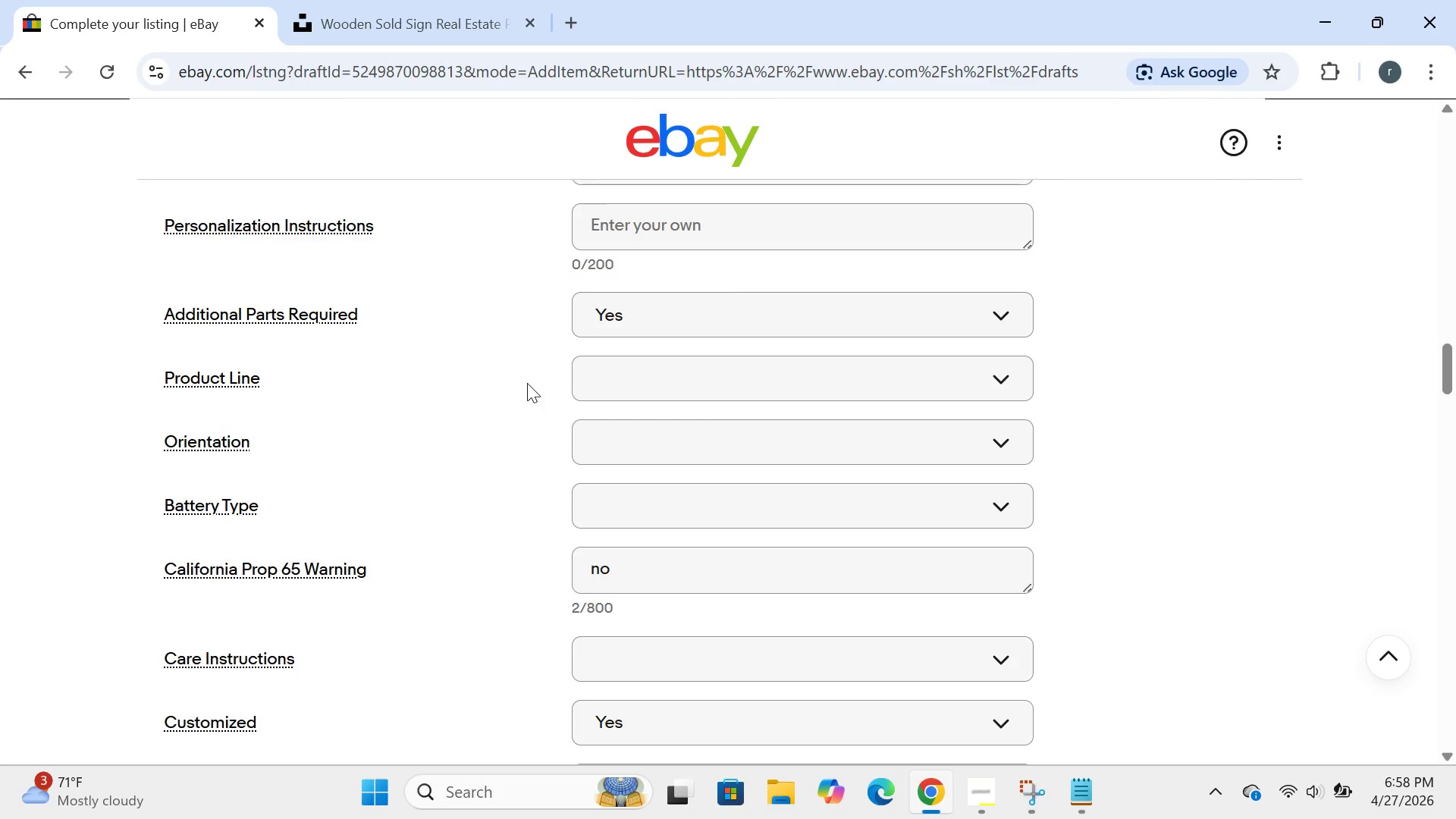 
wait(24.09)
 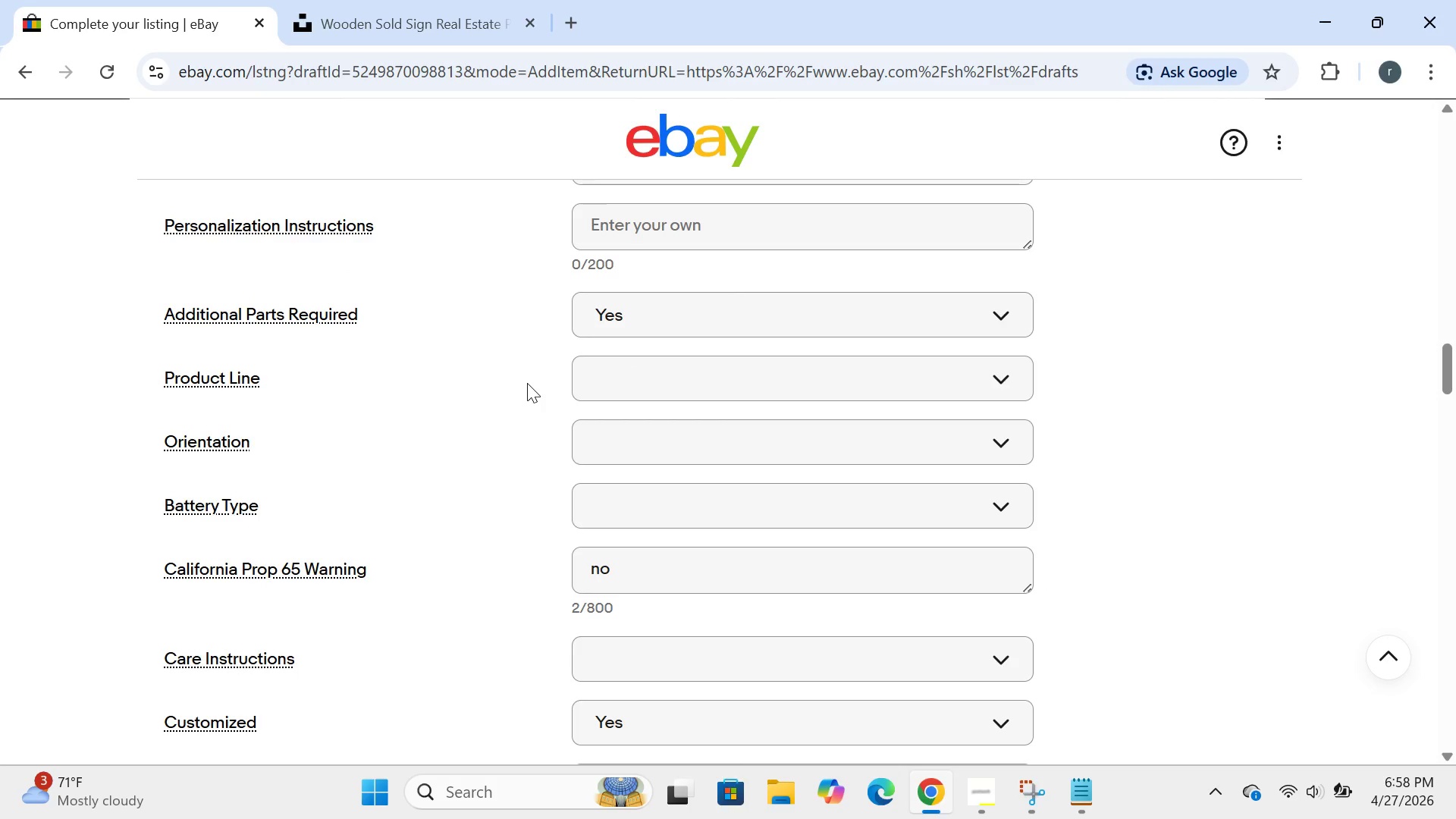 
left_click([682, 244])
 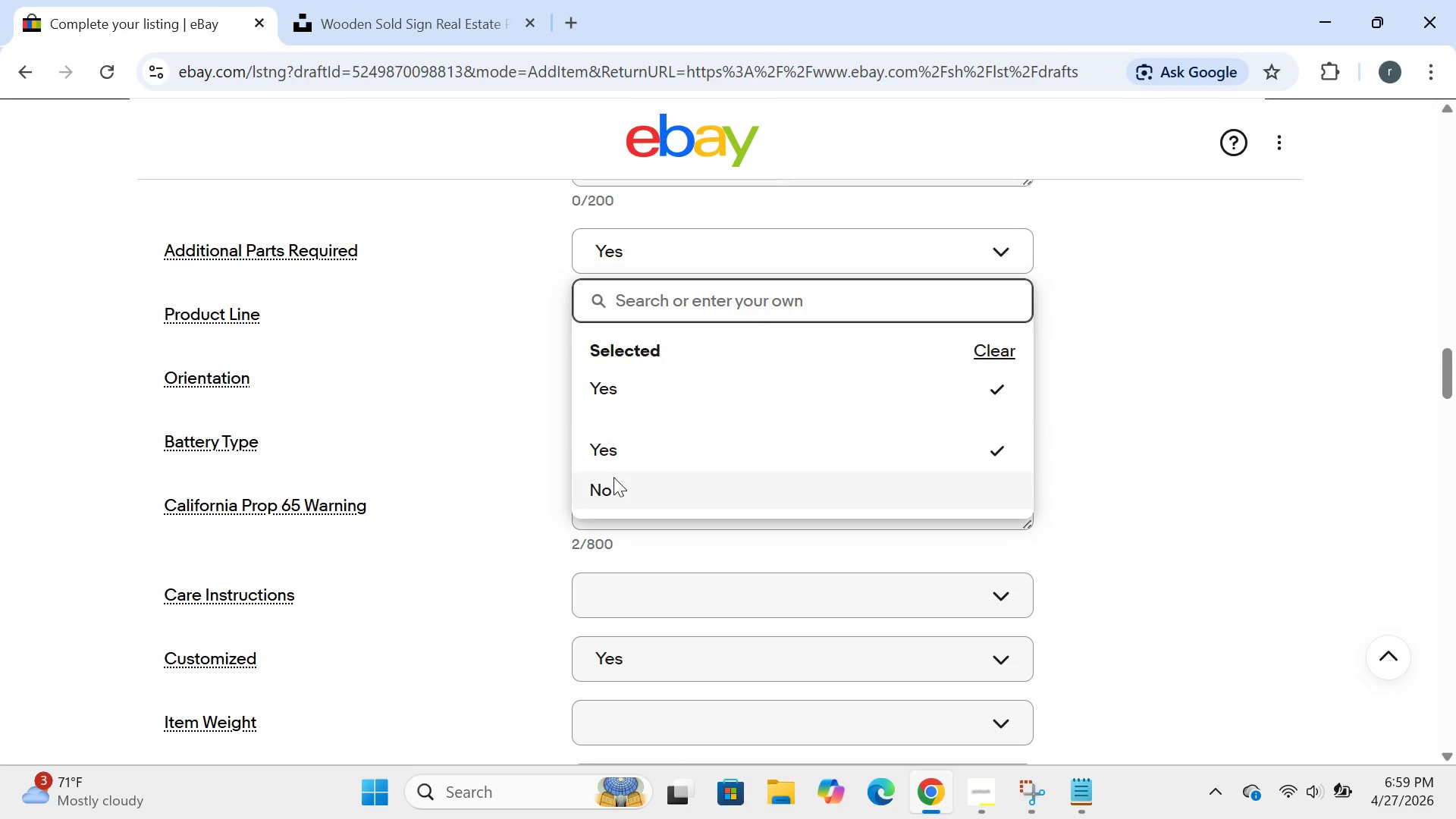 
left_click([613, 479])
 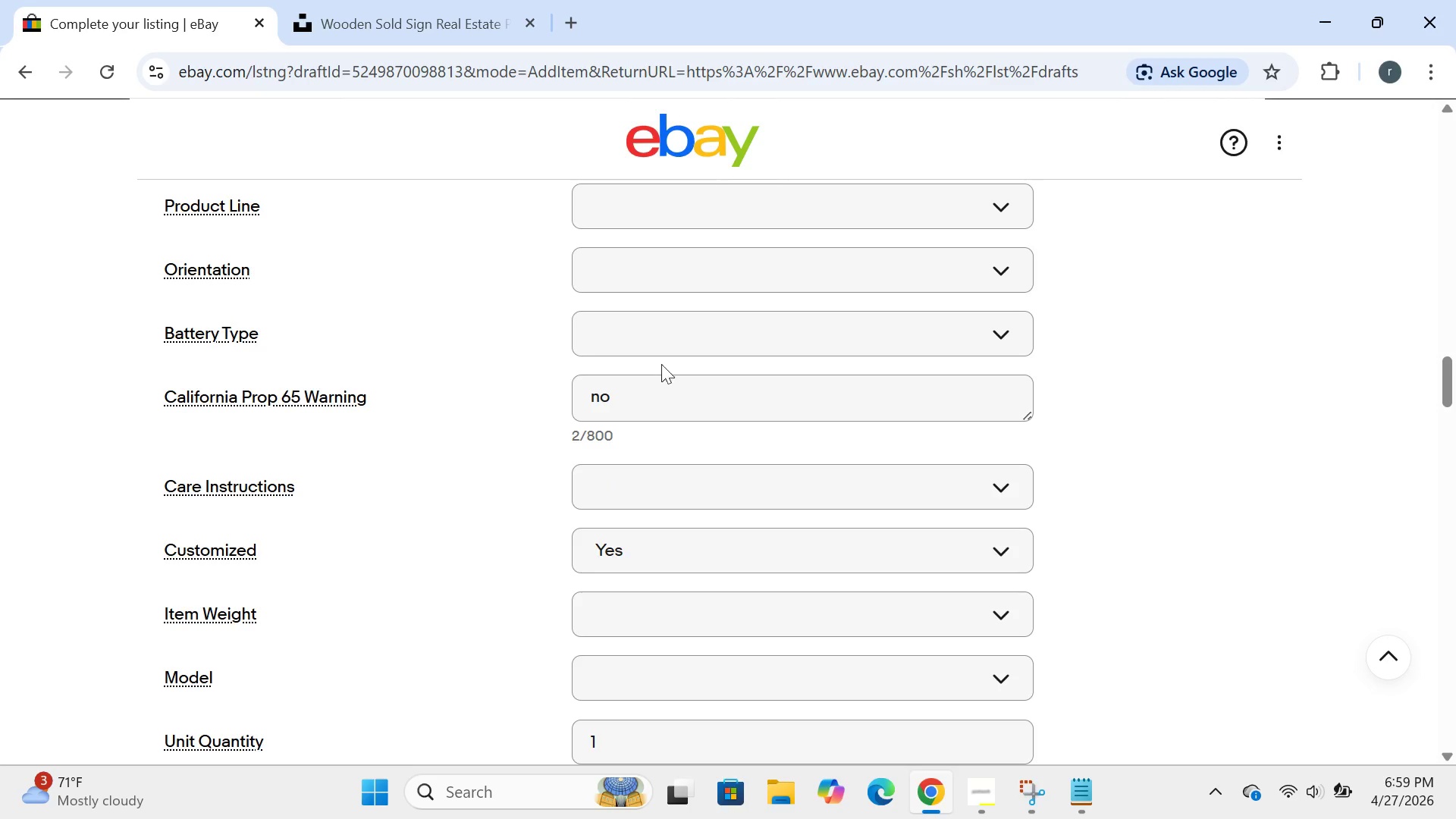 
wait(18.44)
 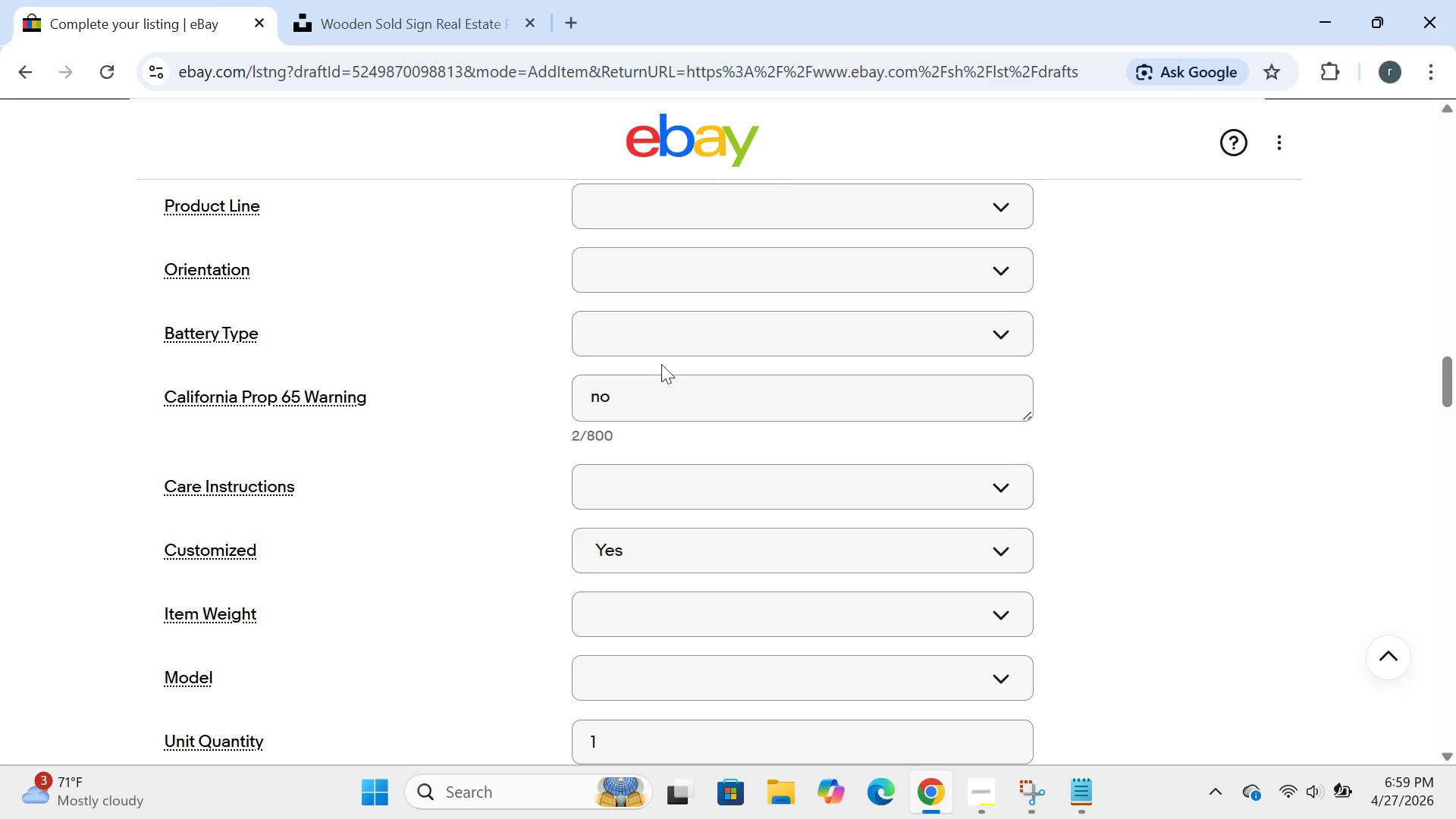 
left_click([645, 244])
 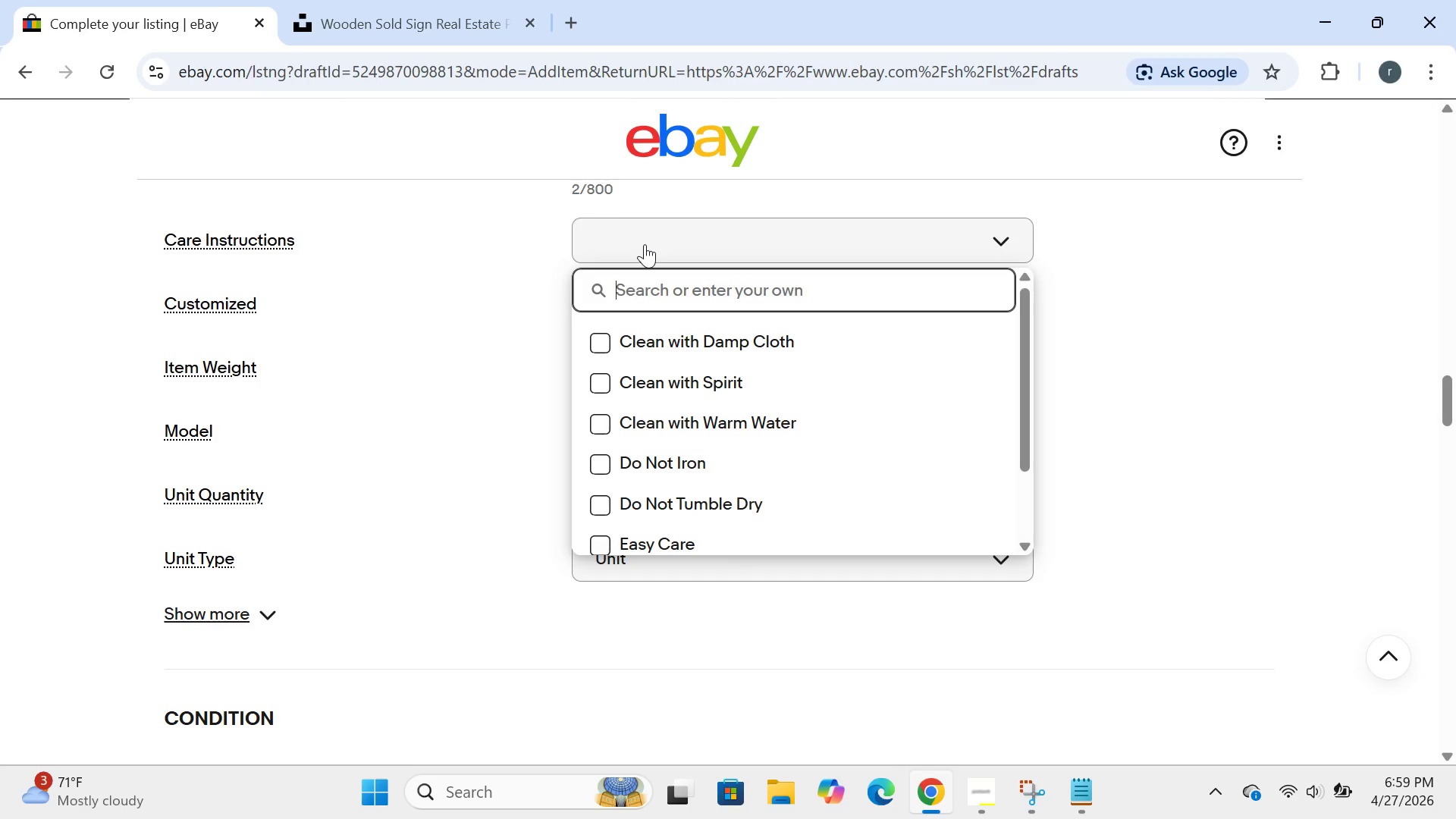 
type(wipe clean with dry cloth.keep away from moisture)
 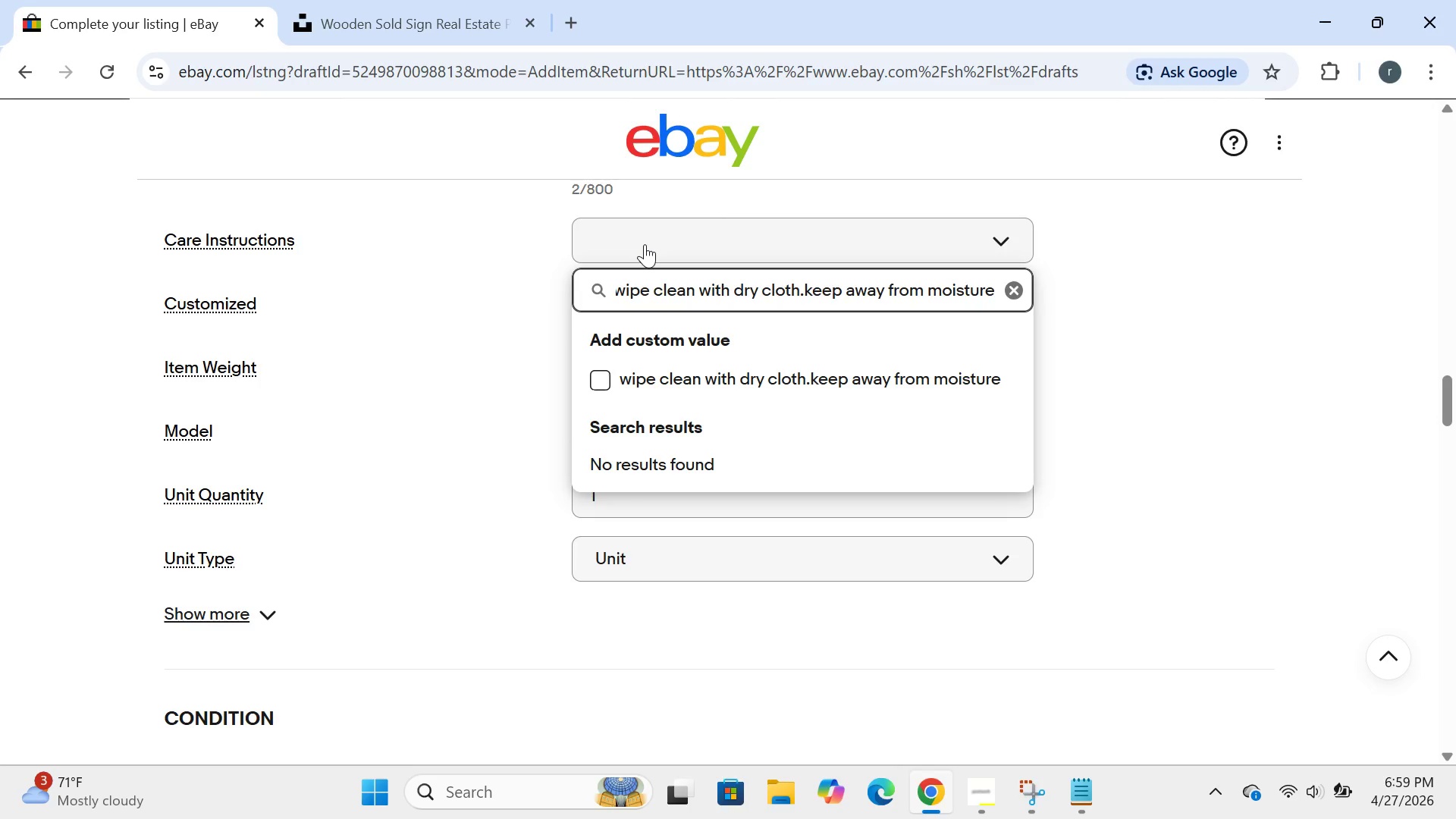 
key(Enter)
 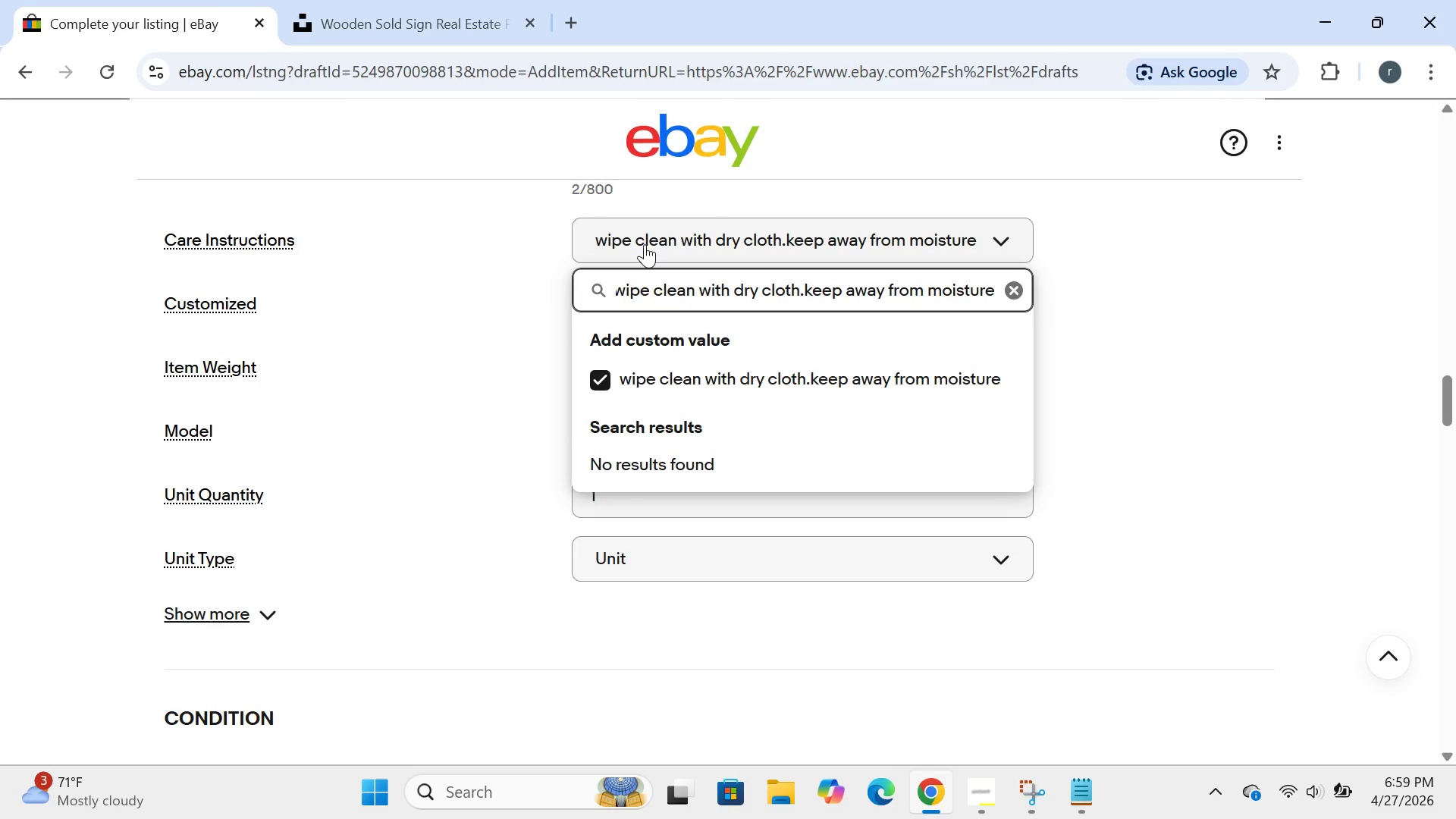 
key(Enter)
 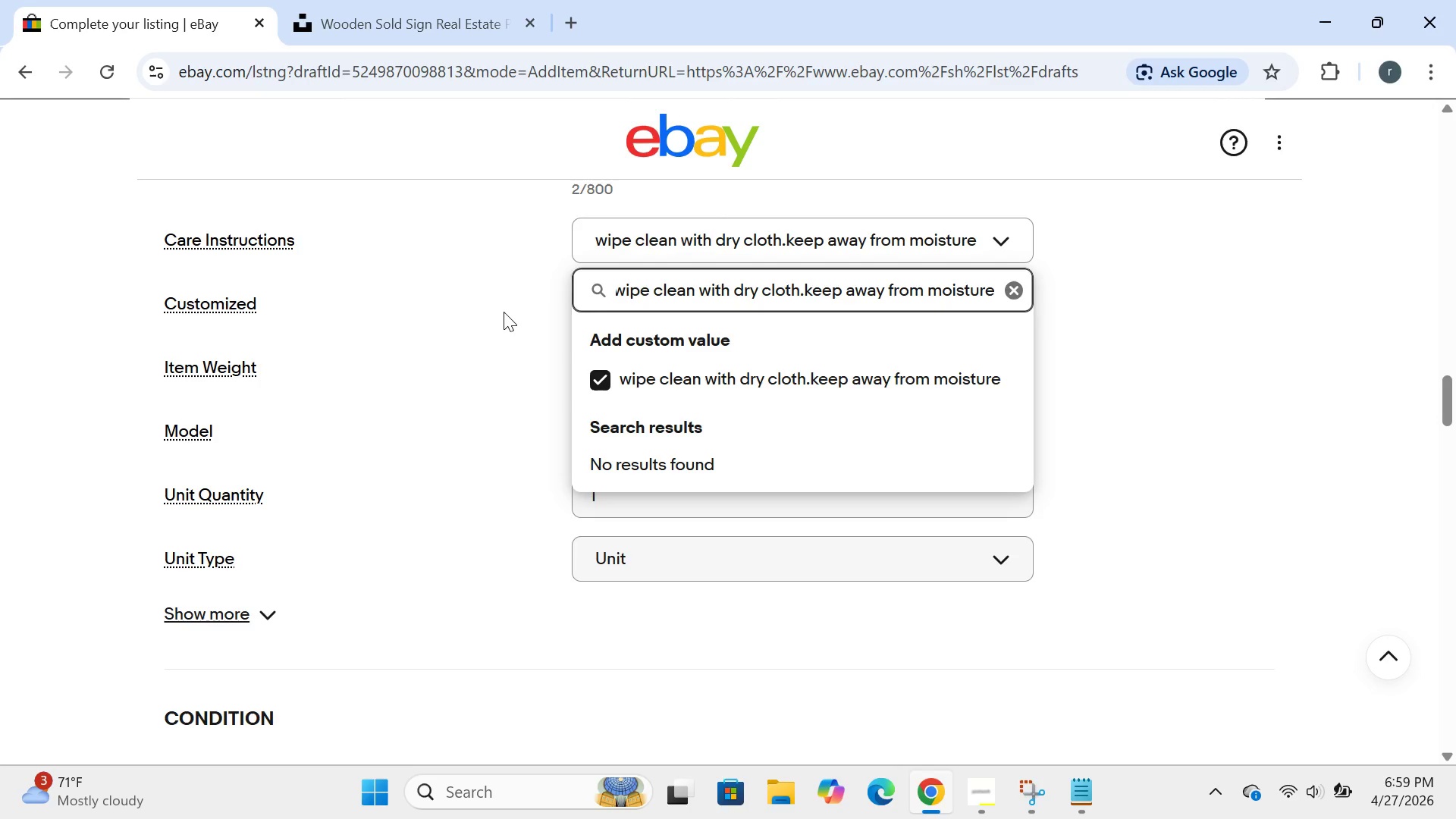 
left_click([504, 312])
 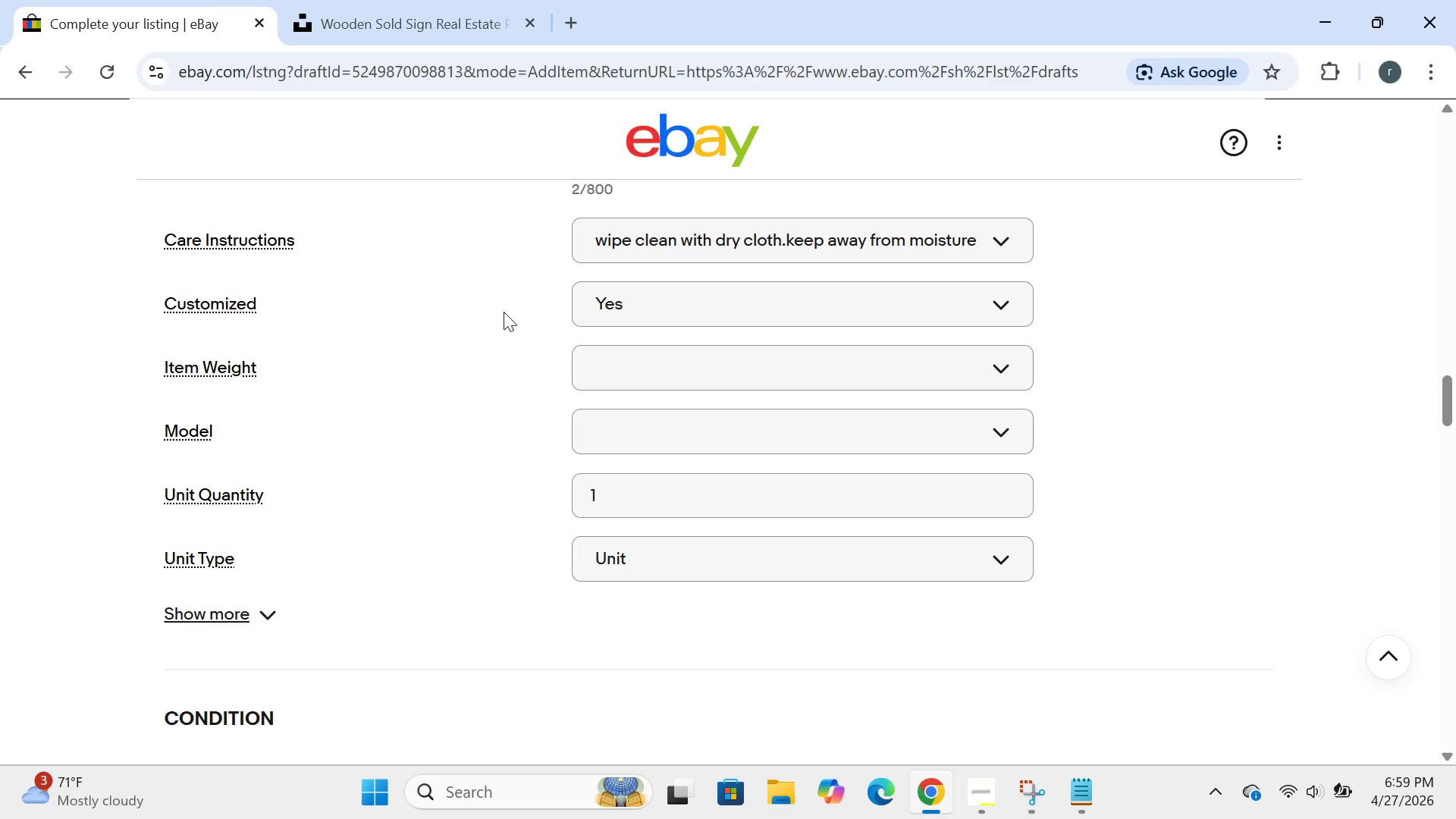 
left_click([657, 288])
 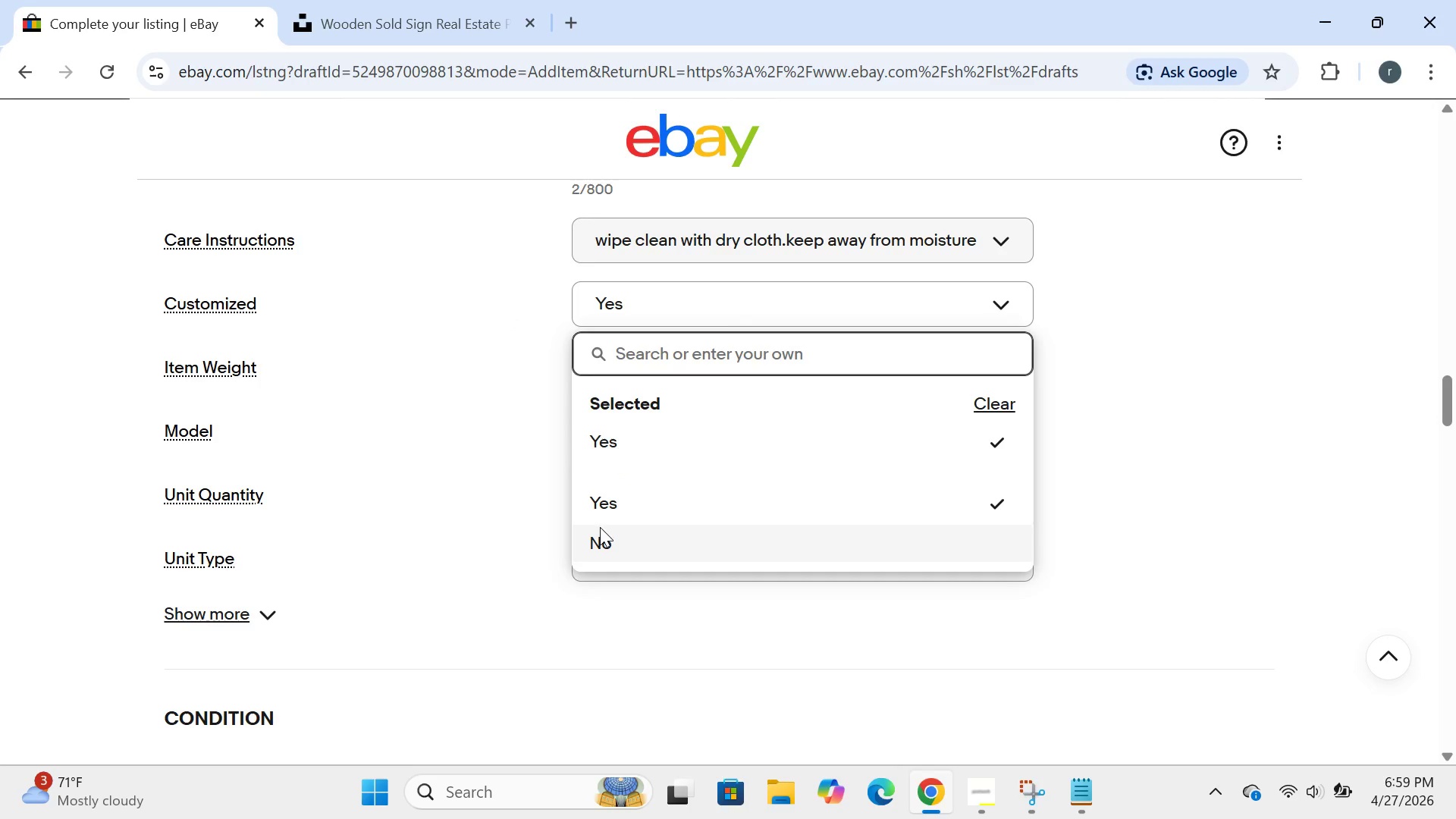 
left_click([600, 527])
 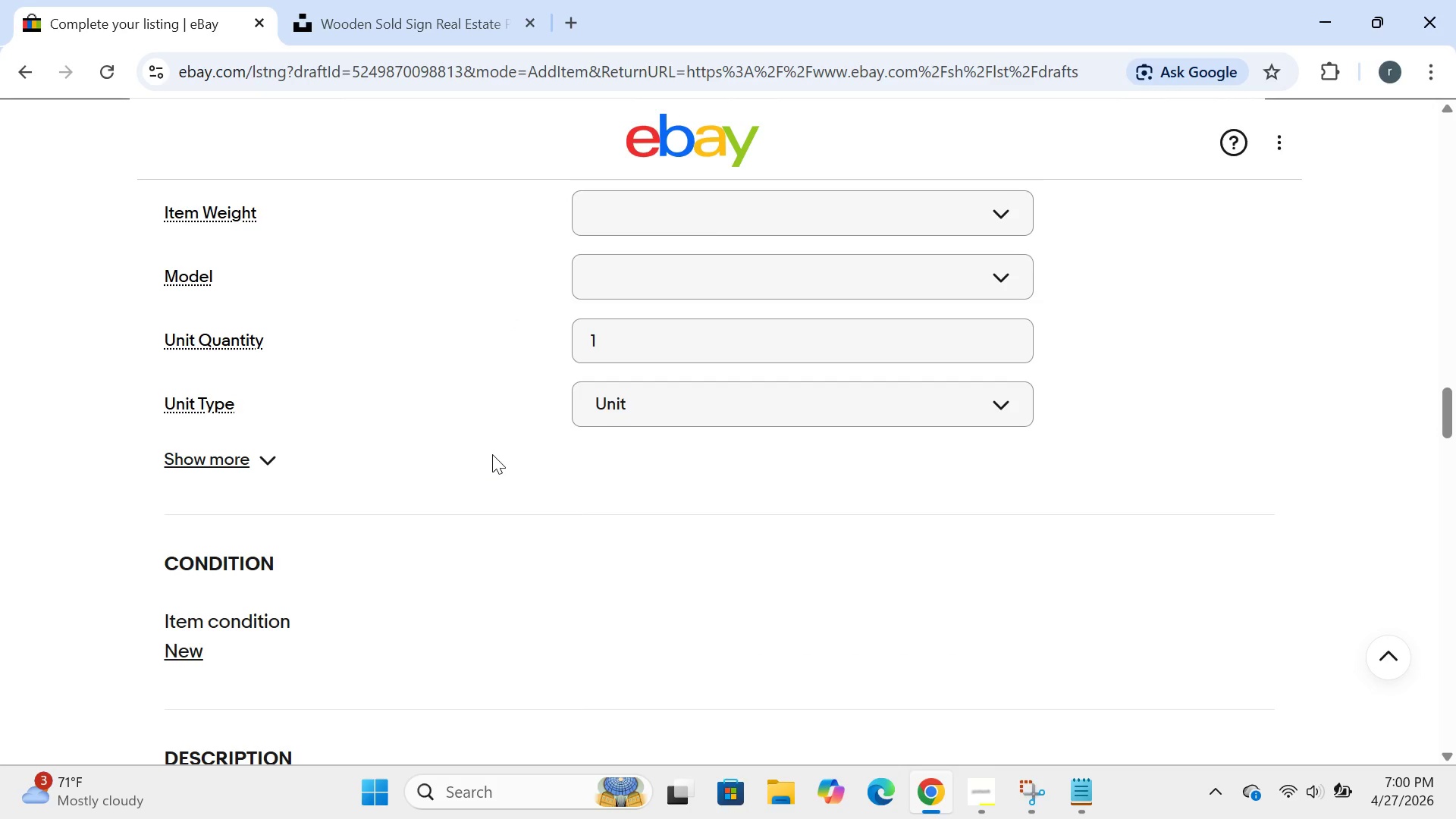 
wait(25.5)
 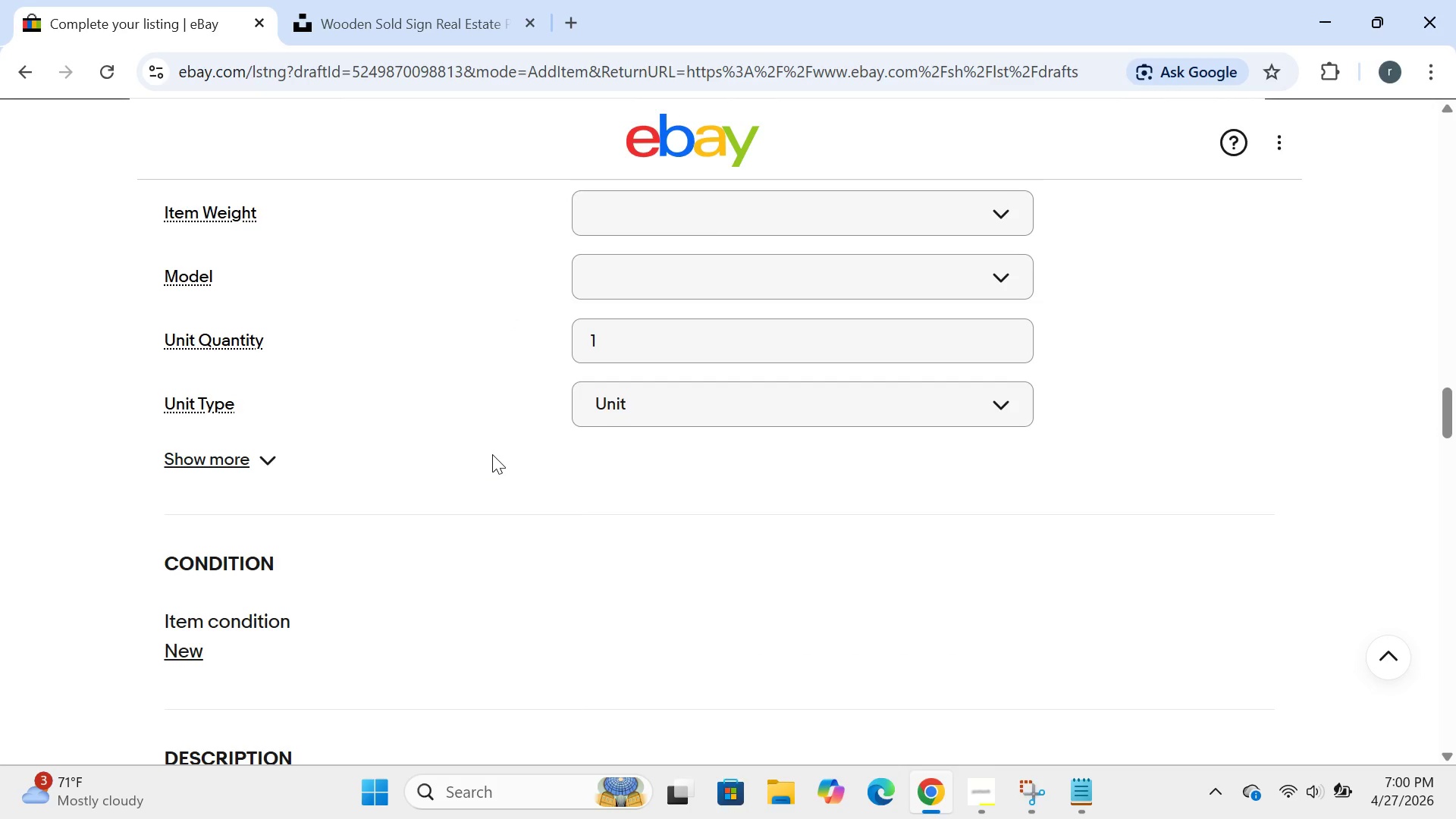 
left_click([634, 212])
 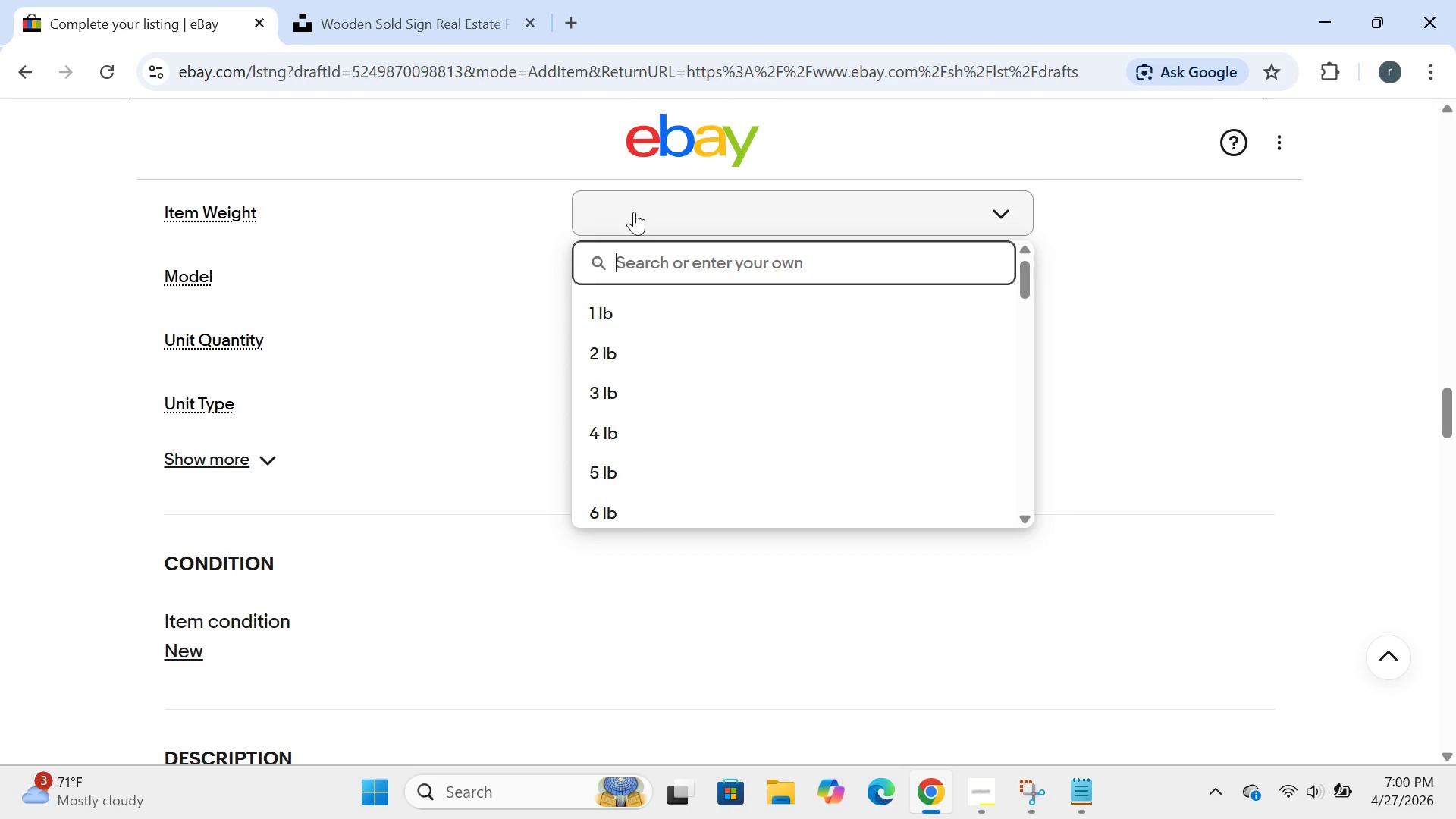 
type(12 oz*)
key(Backspace)
type()()
key(Backspace)
key(Backspace)
type((or )
 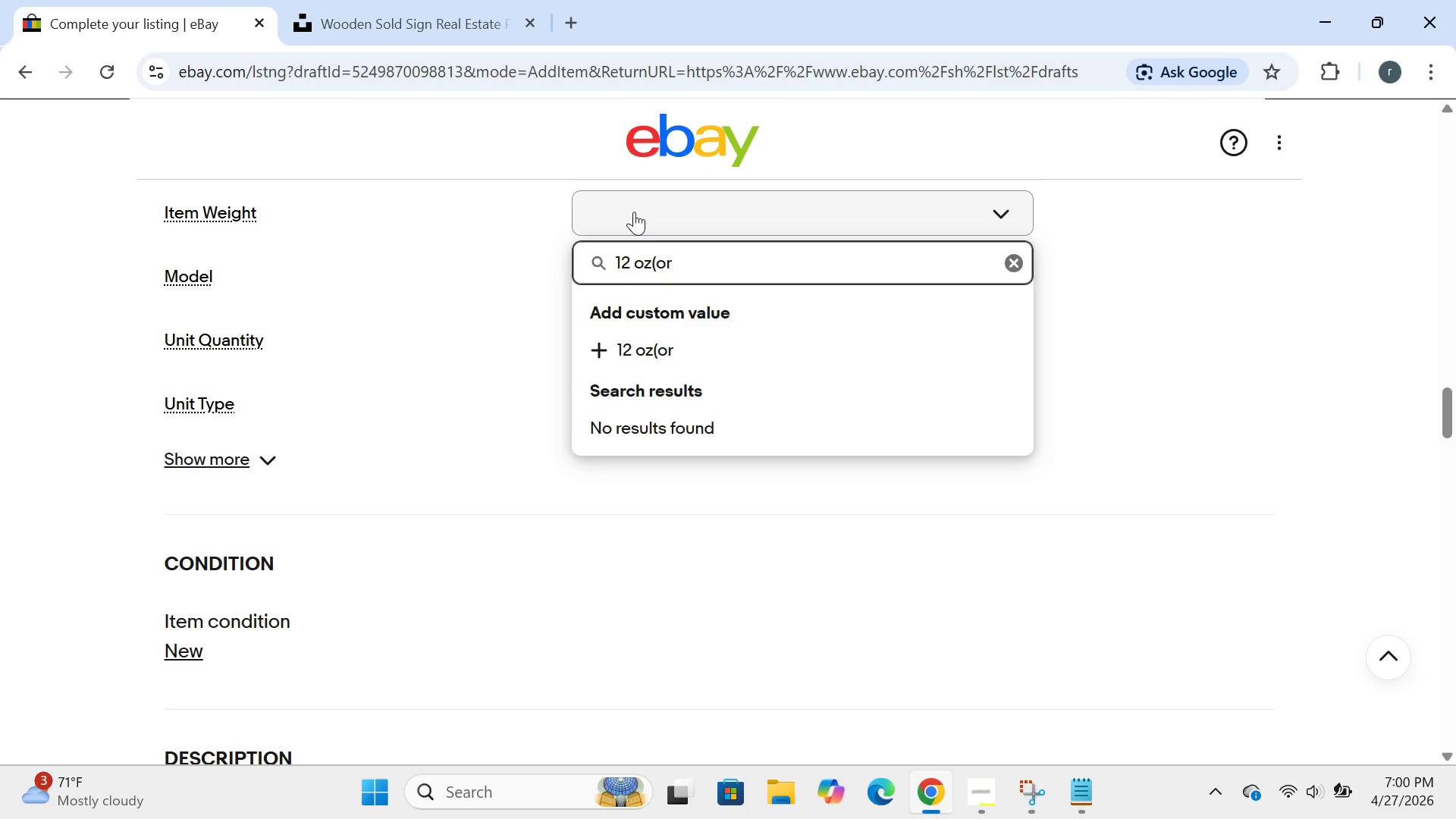 
key(Backspace)
 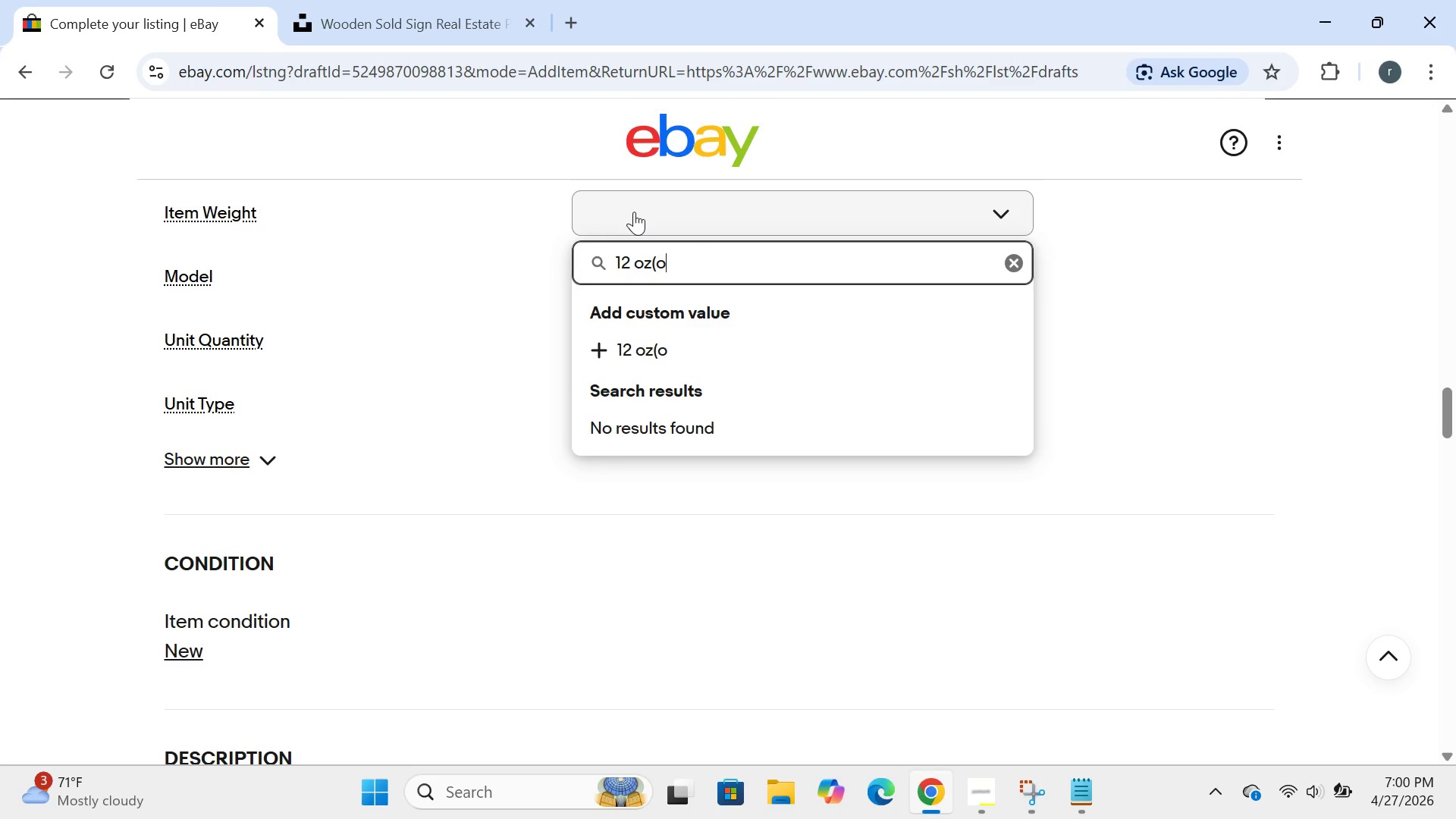 
key(Backspace)
 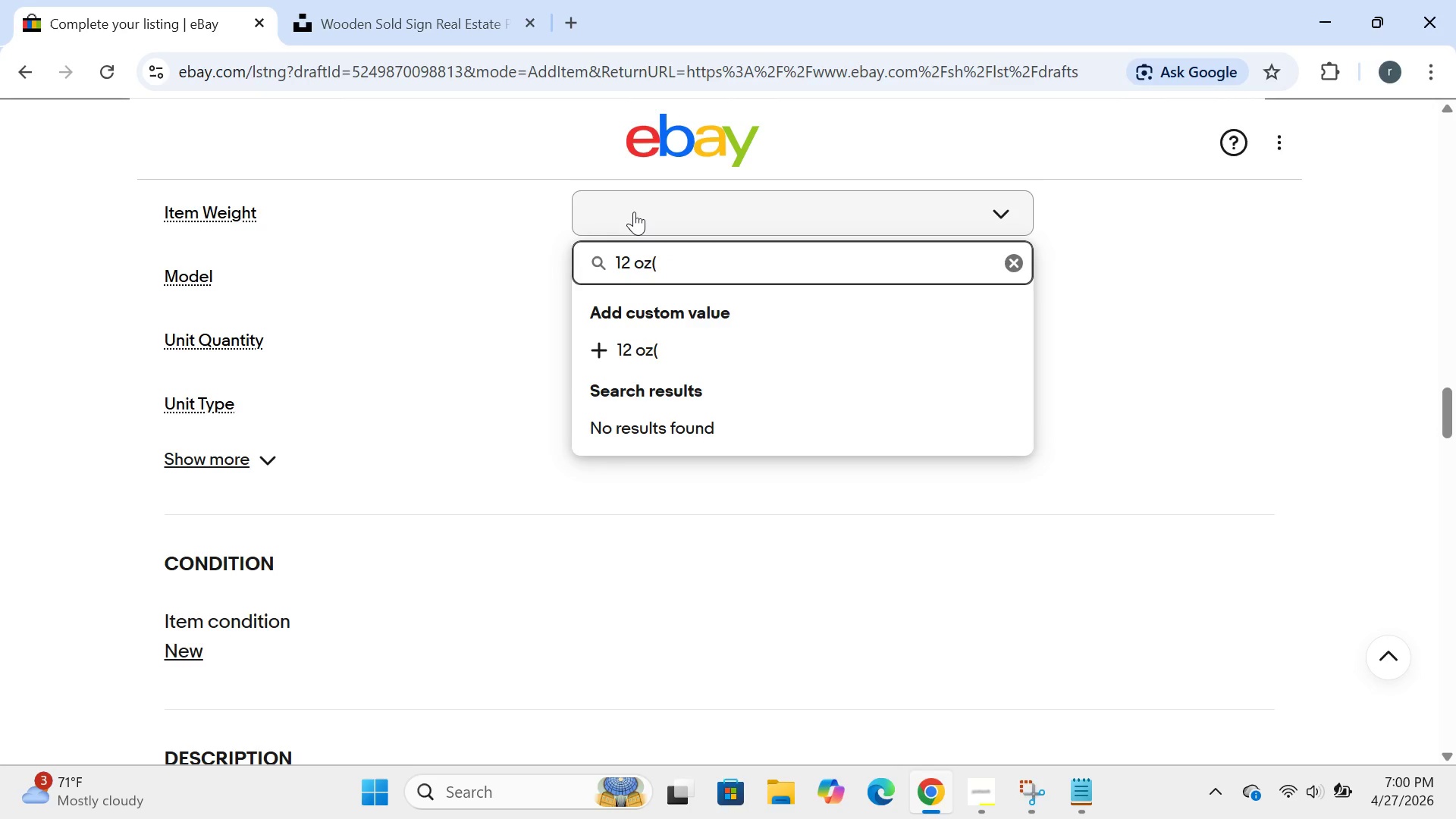 
key(Backspace)
 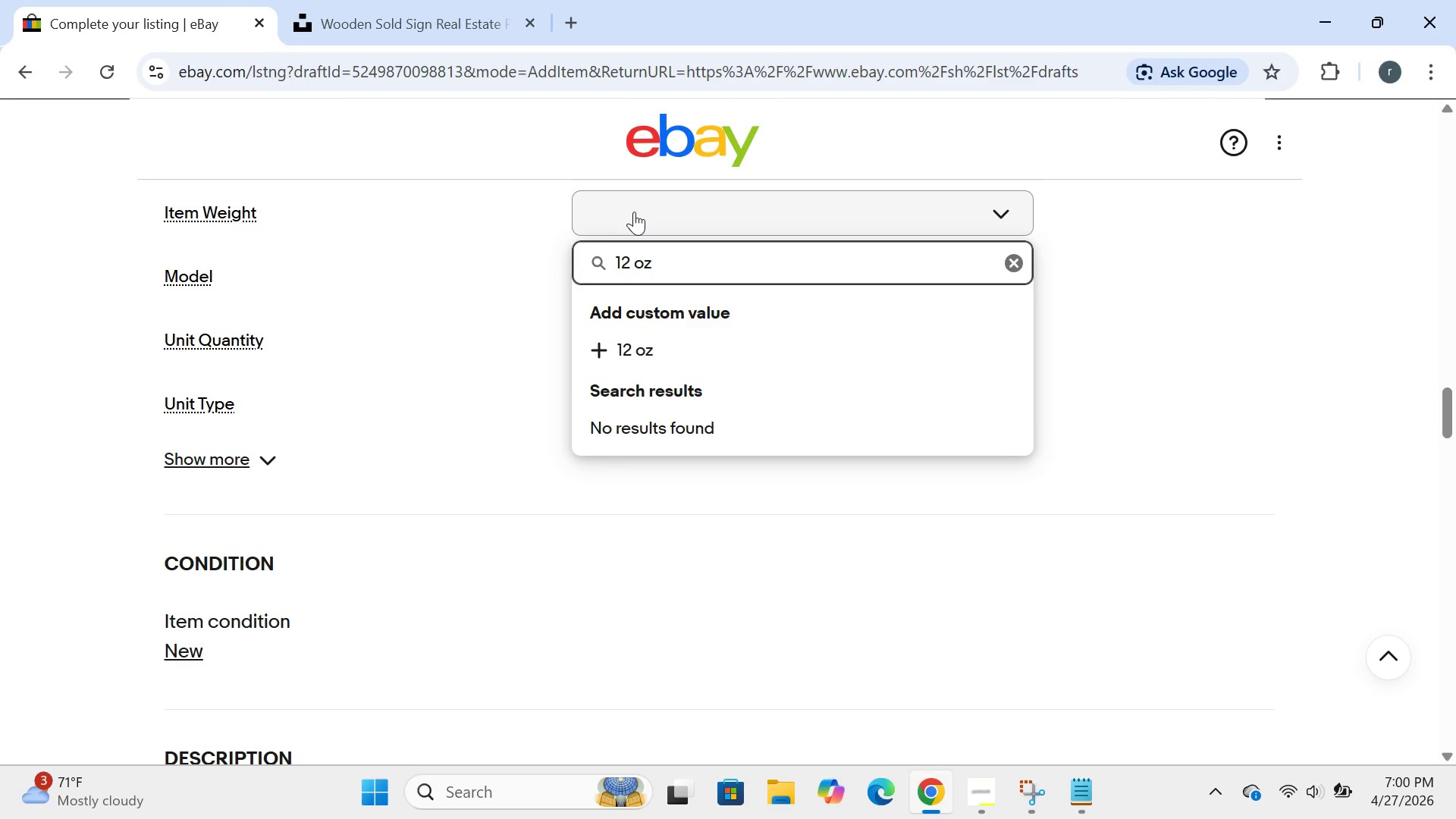 
key(Backspace)
 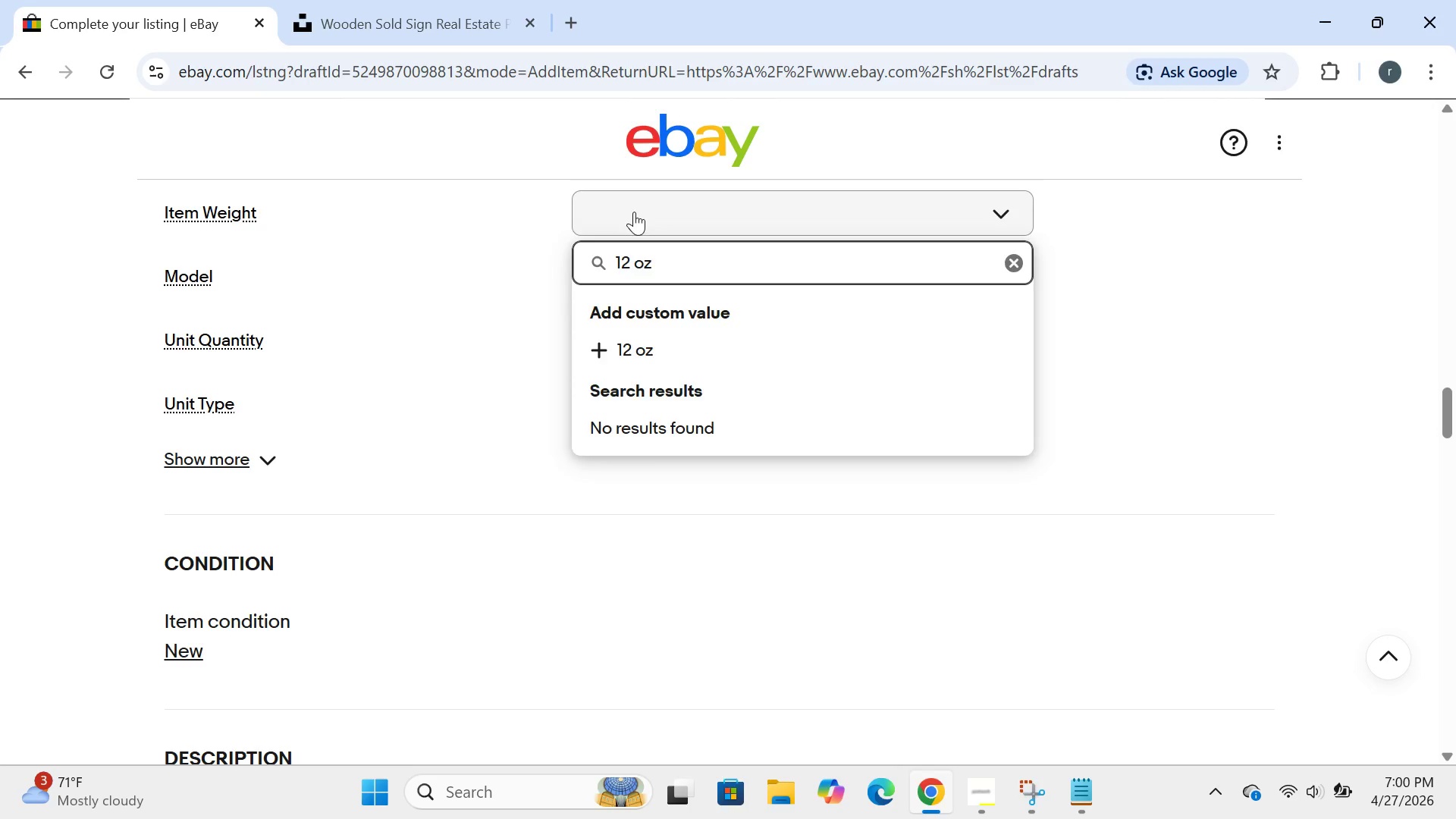 
key(Enter)
 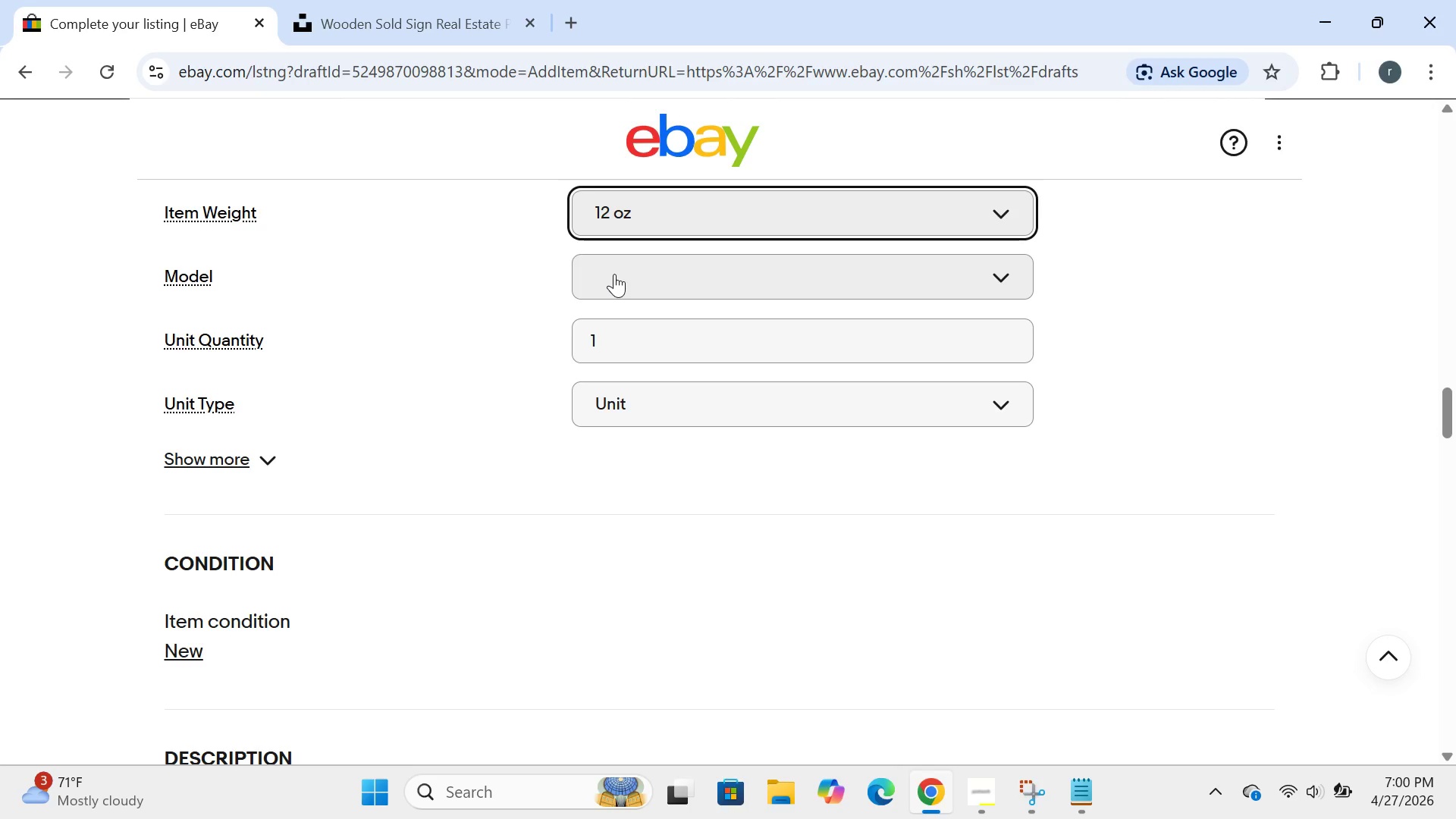 
double_click([614, 274])
 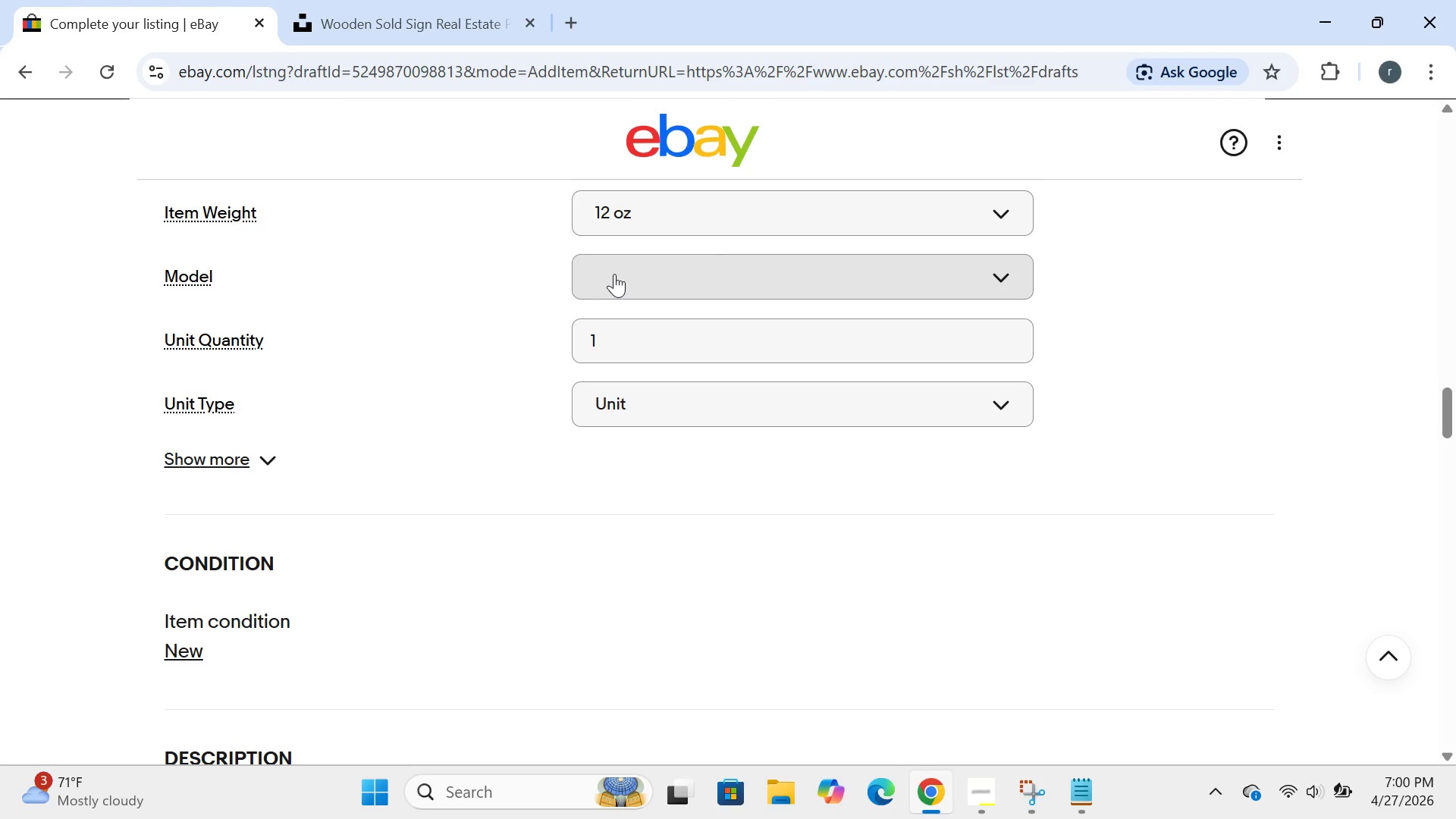 
left_click([614, 274])
 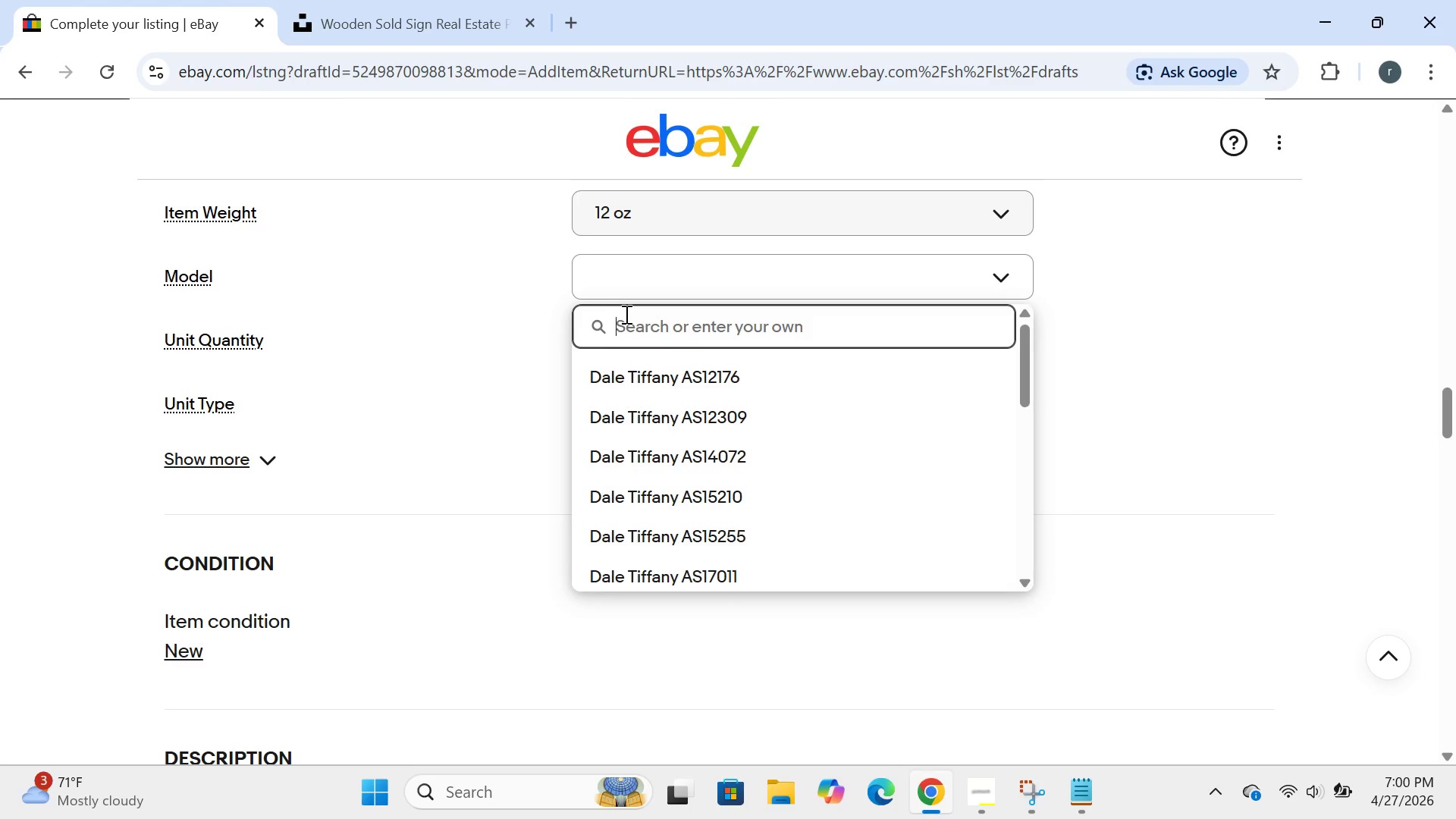 
type(bud)
key(Backspace)
type(ndleBUNDLE-NH-01)
 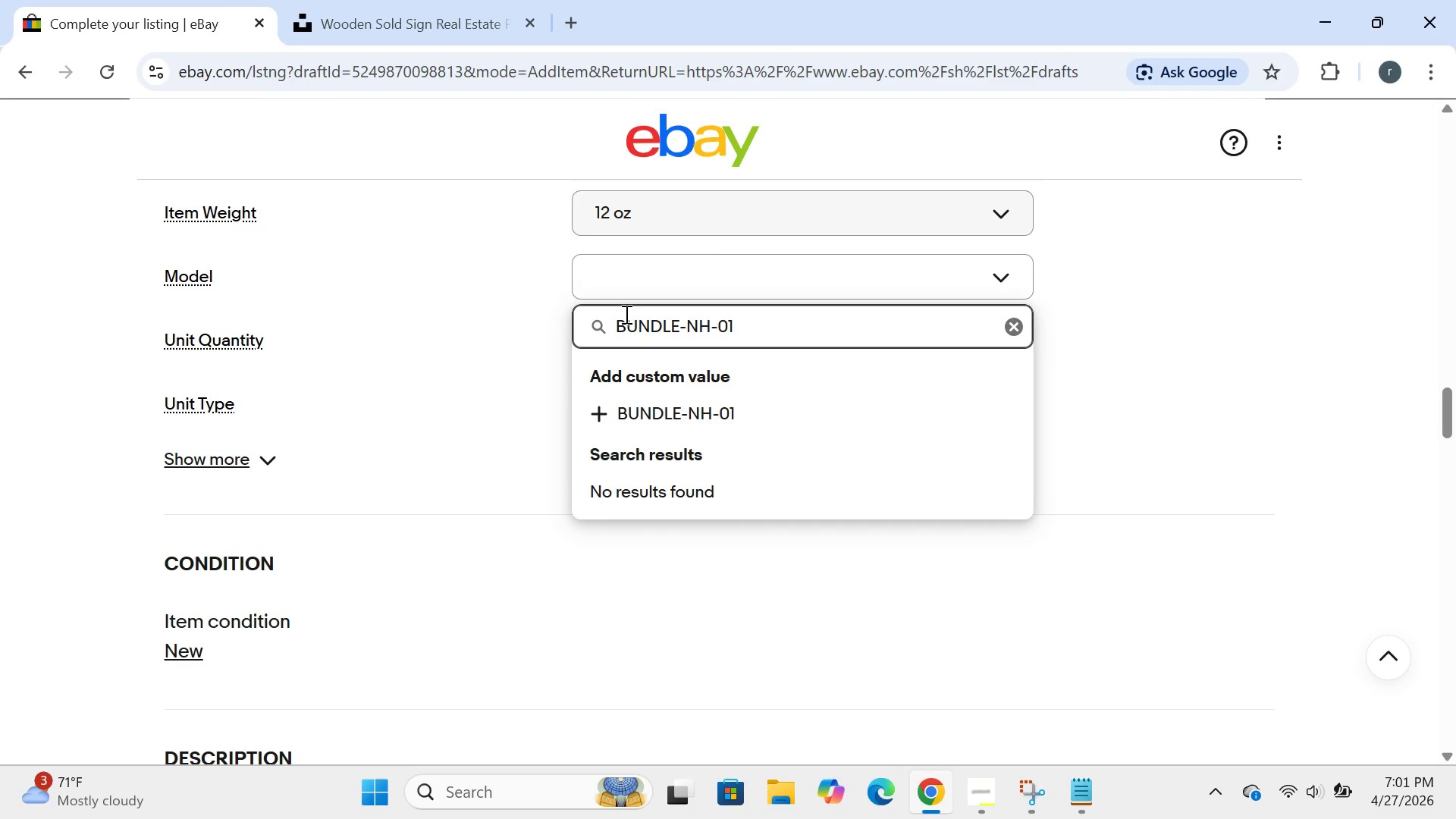 
key(Enter)
 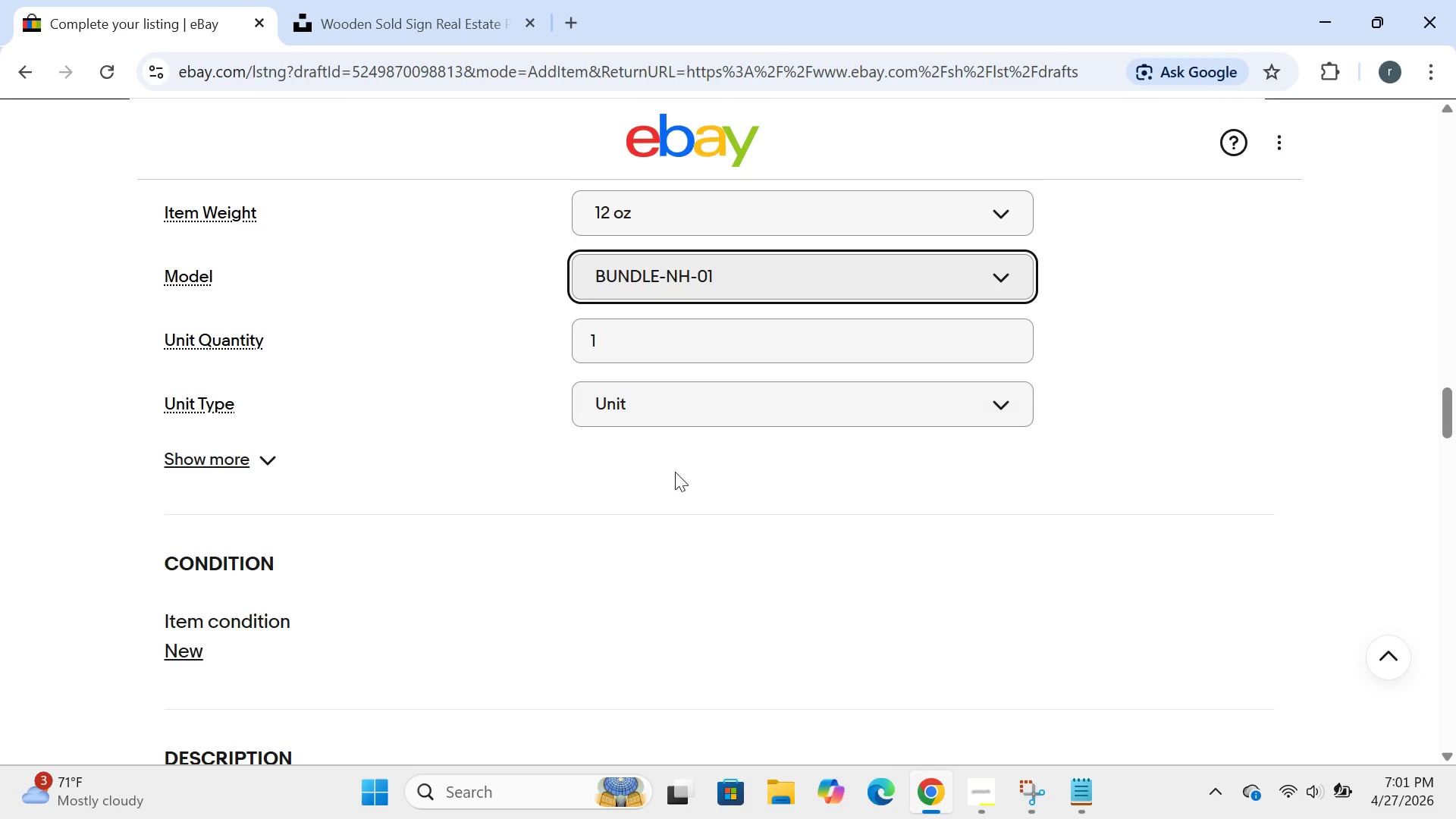 
left_click([659, 413])
 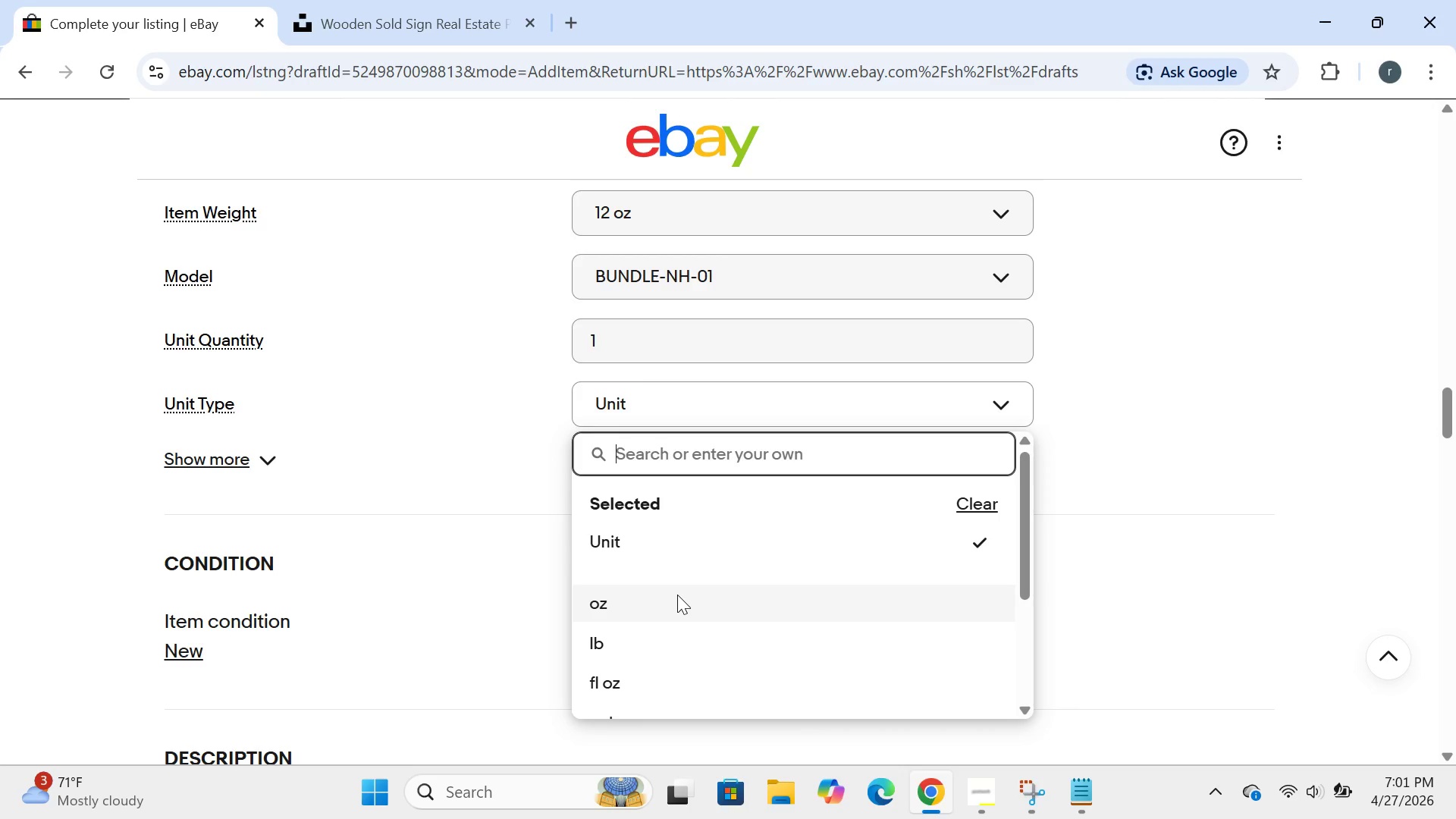 
type(bundle)
 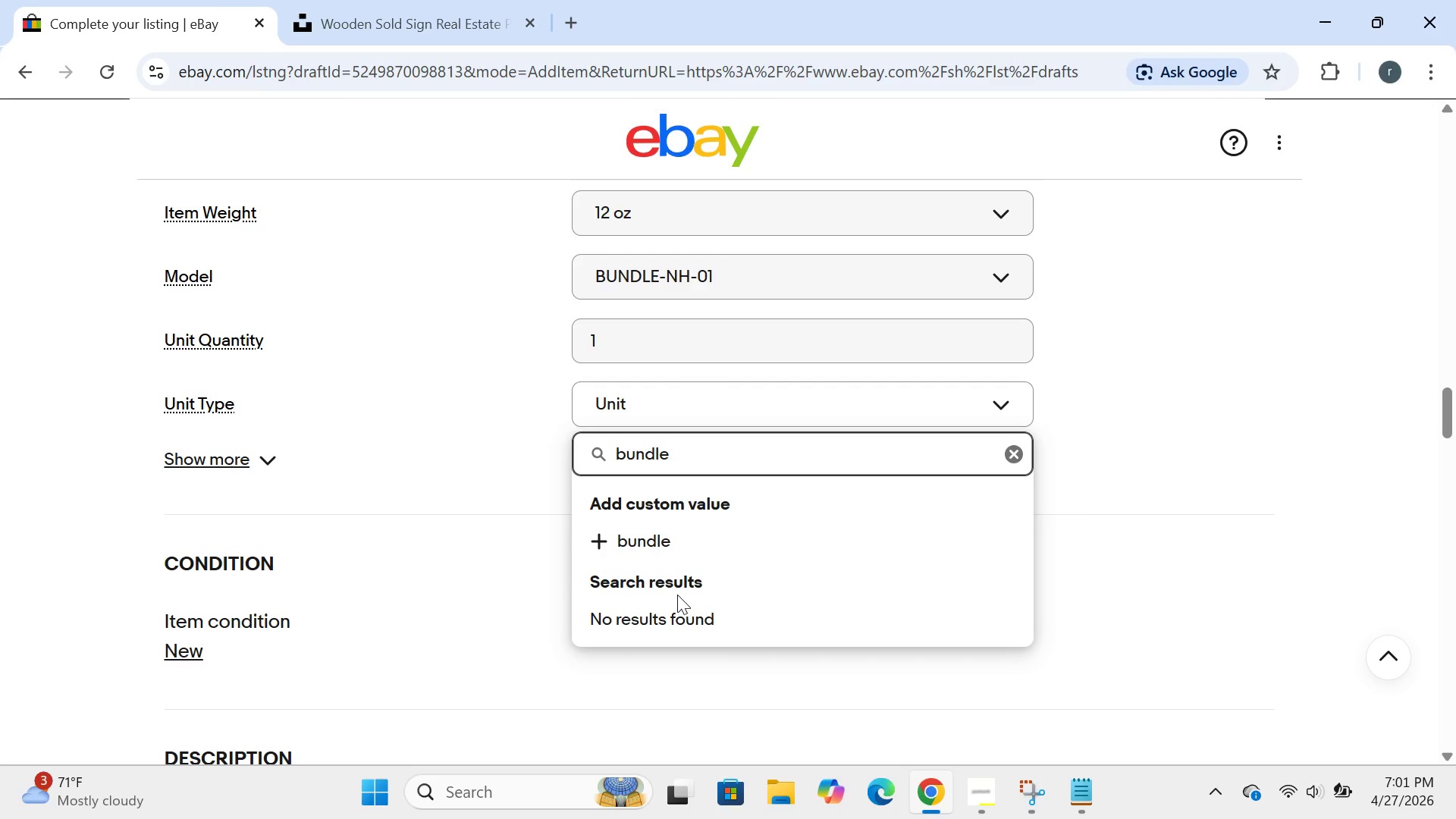 
key(Enter)
 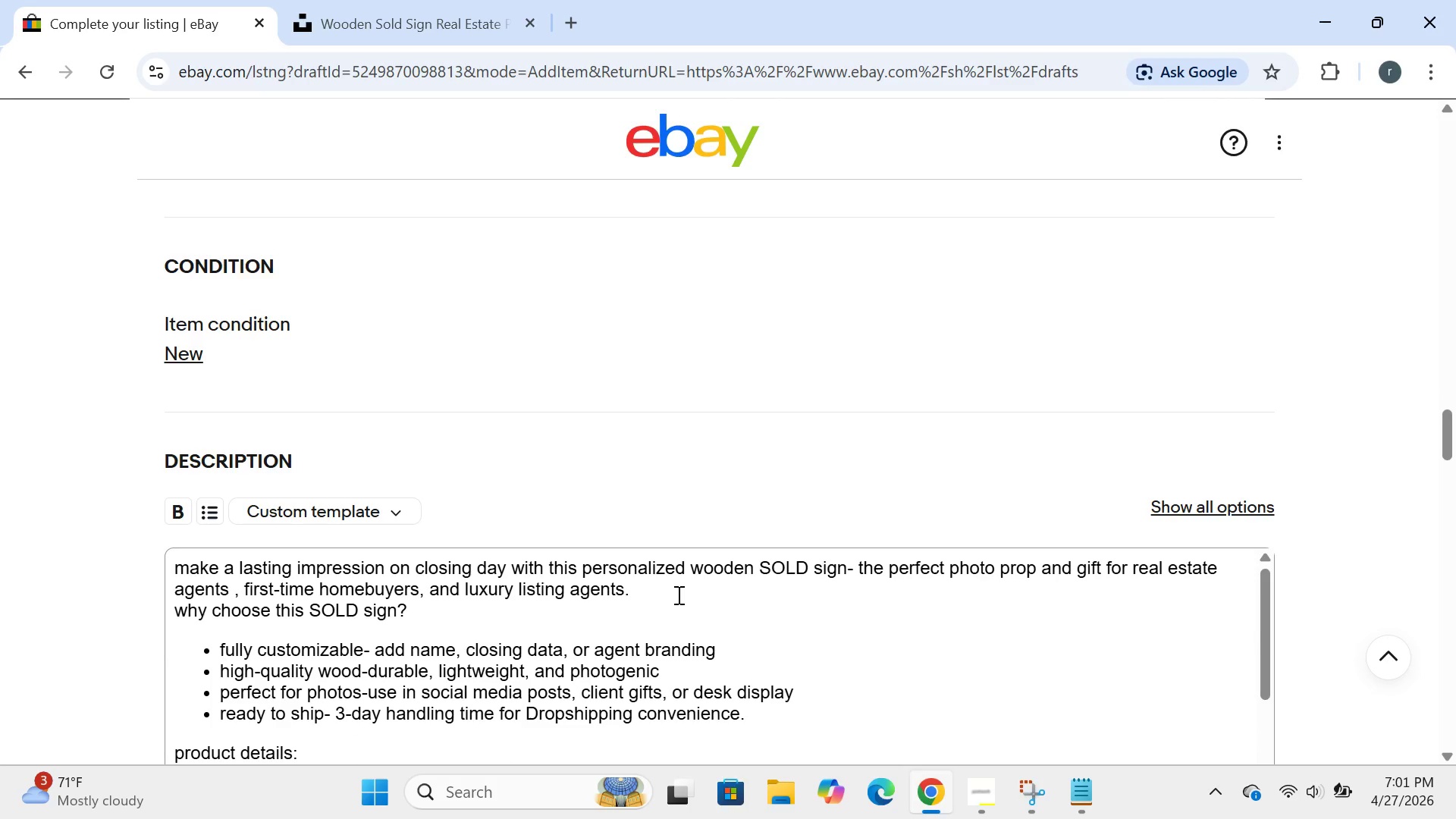 
wait(6.12)
 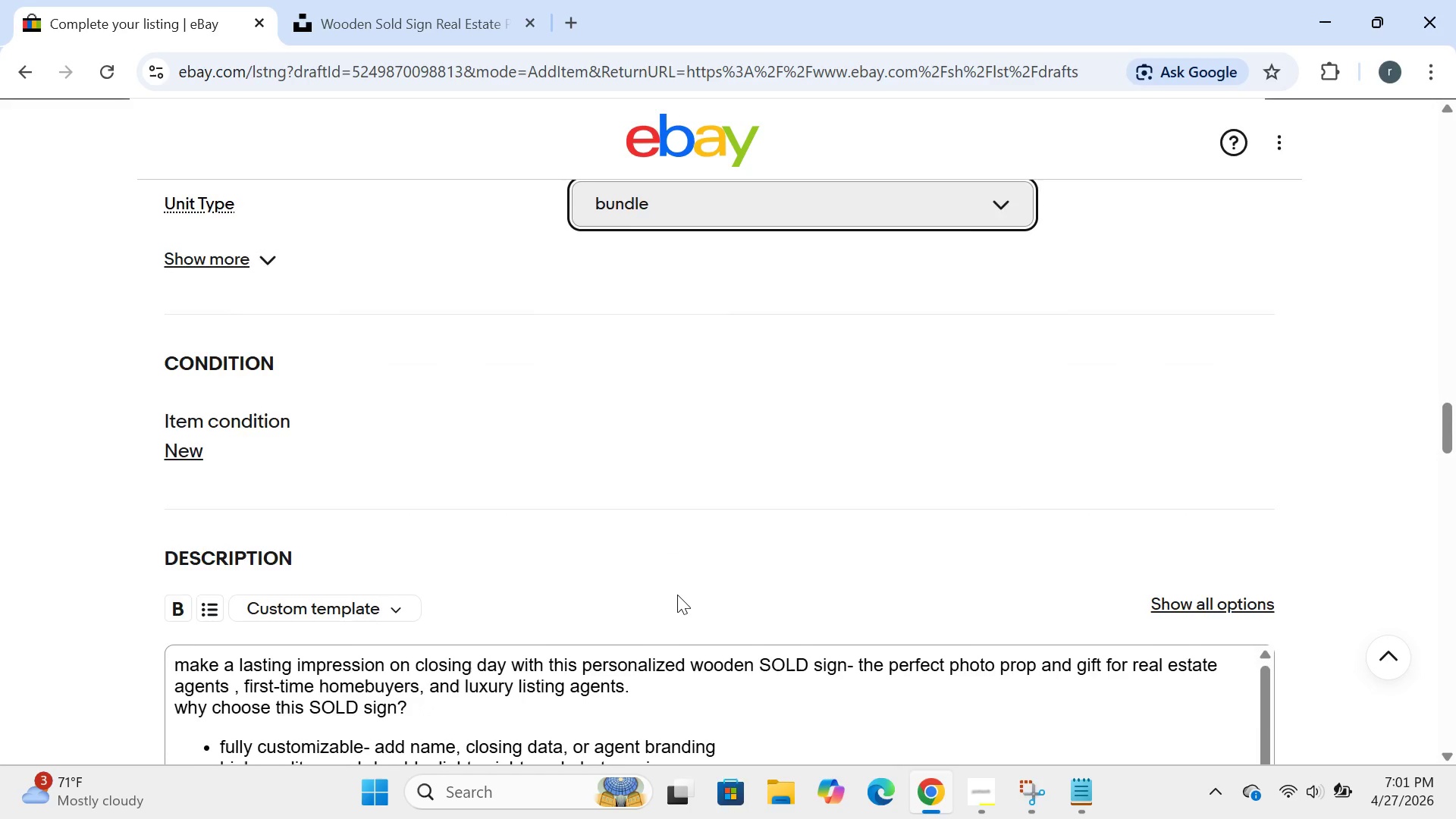 
left_click_drag(start_coordinate=[170, 567], to_coordinate=[500, 754])
 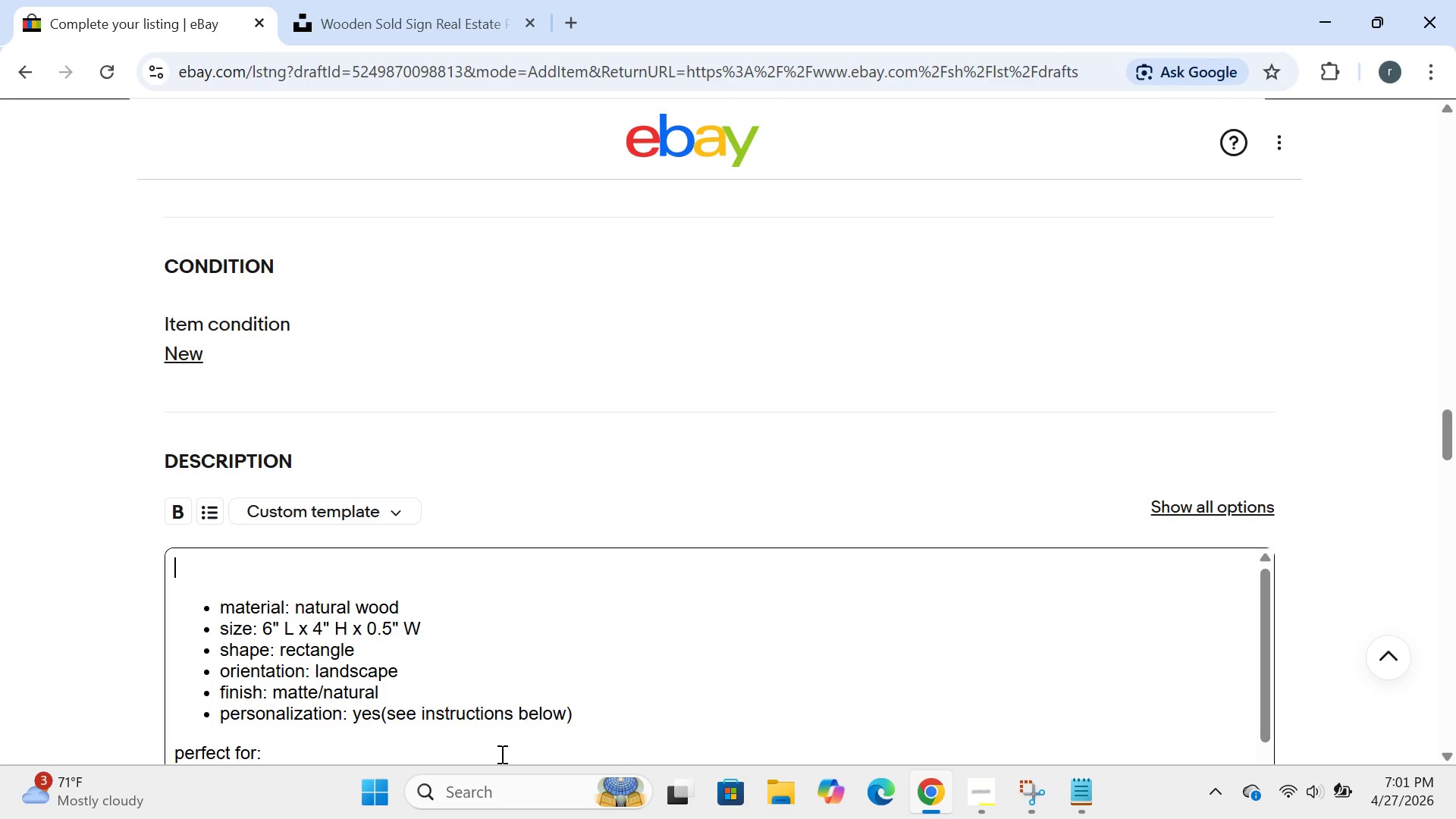 
key(Backspace)
 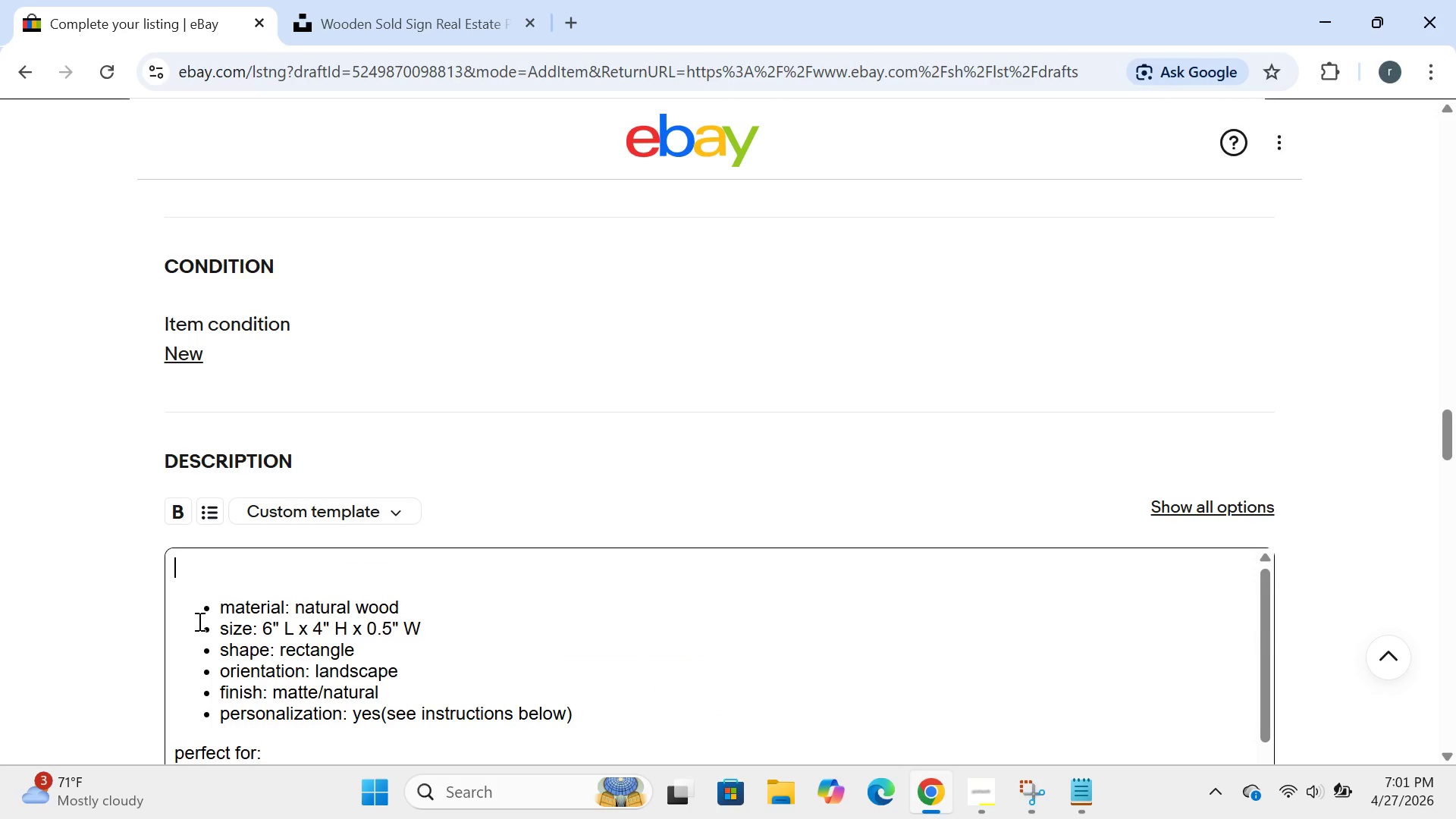 
left_click_drag(start_coordinate=[197, 614], to_coordinate=[414, 634])
 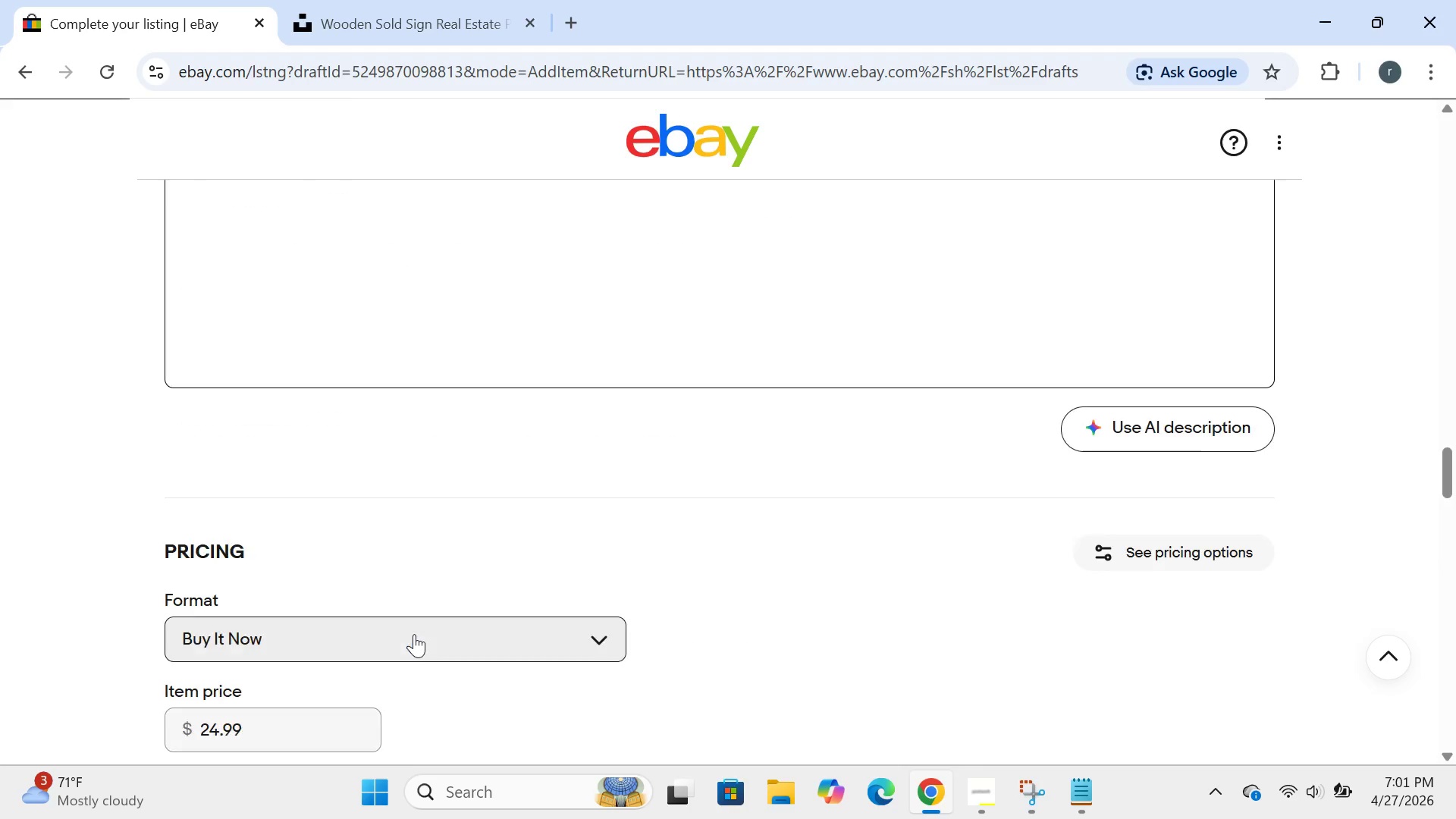 
key(Backspace)
 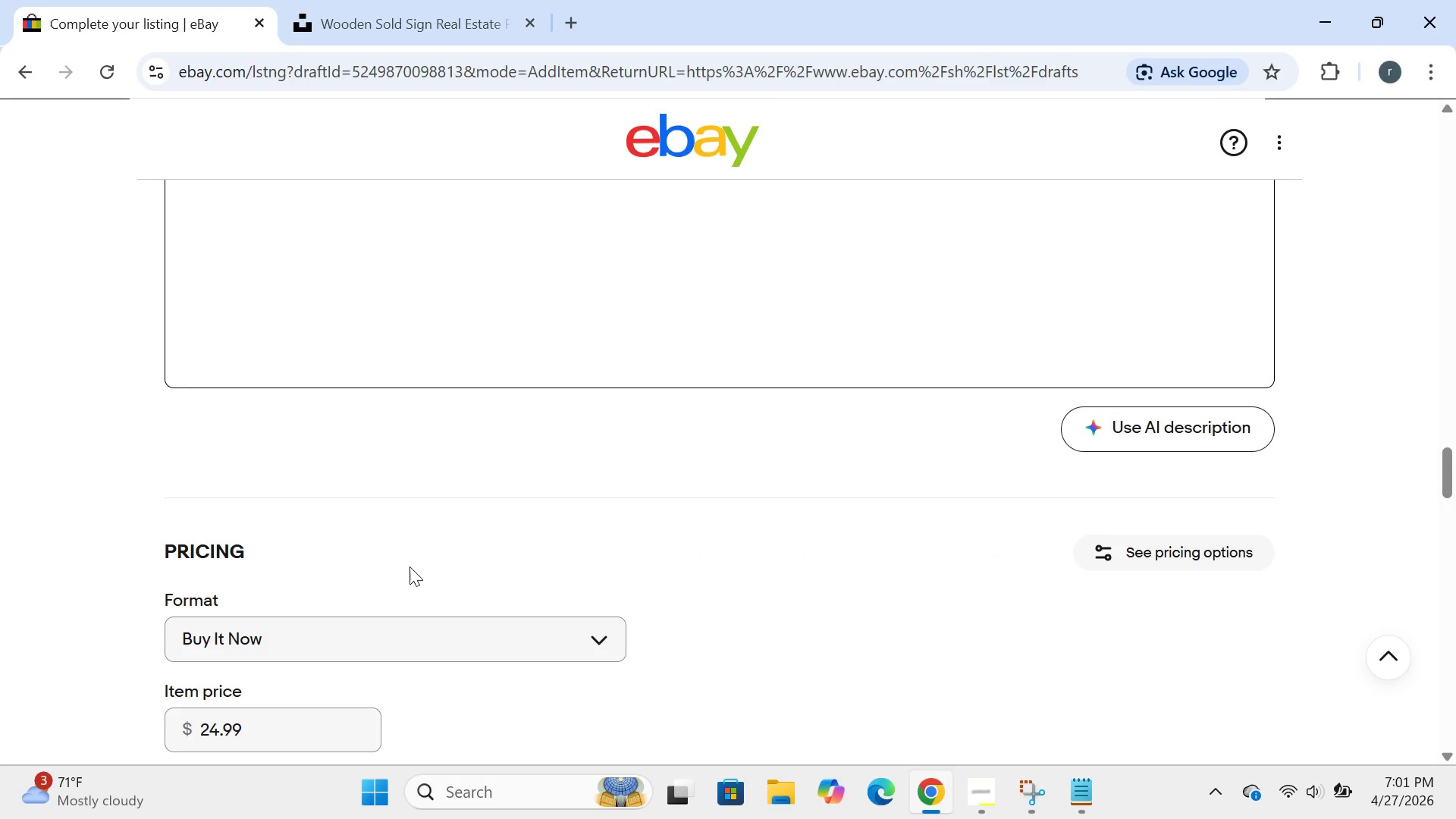 
mouse_move([384, 575])
 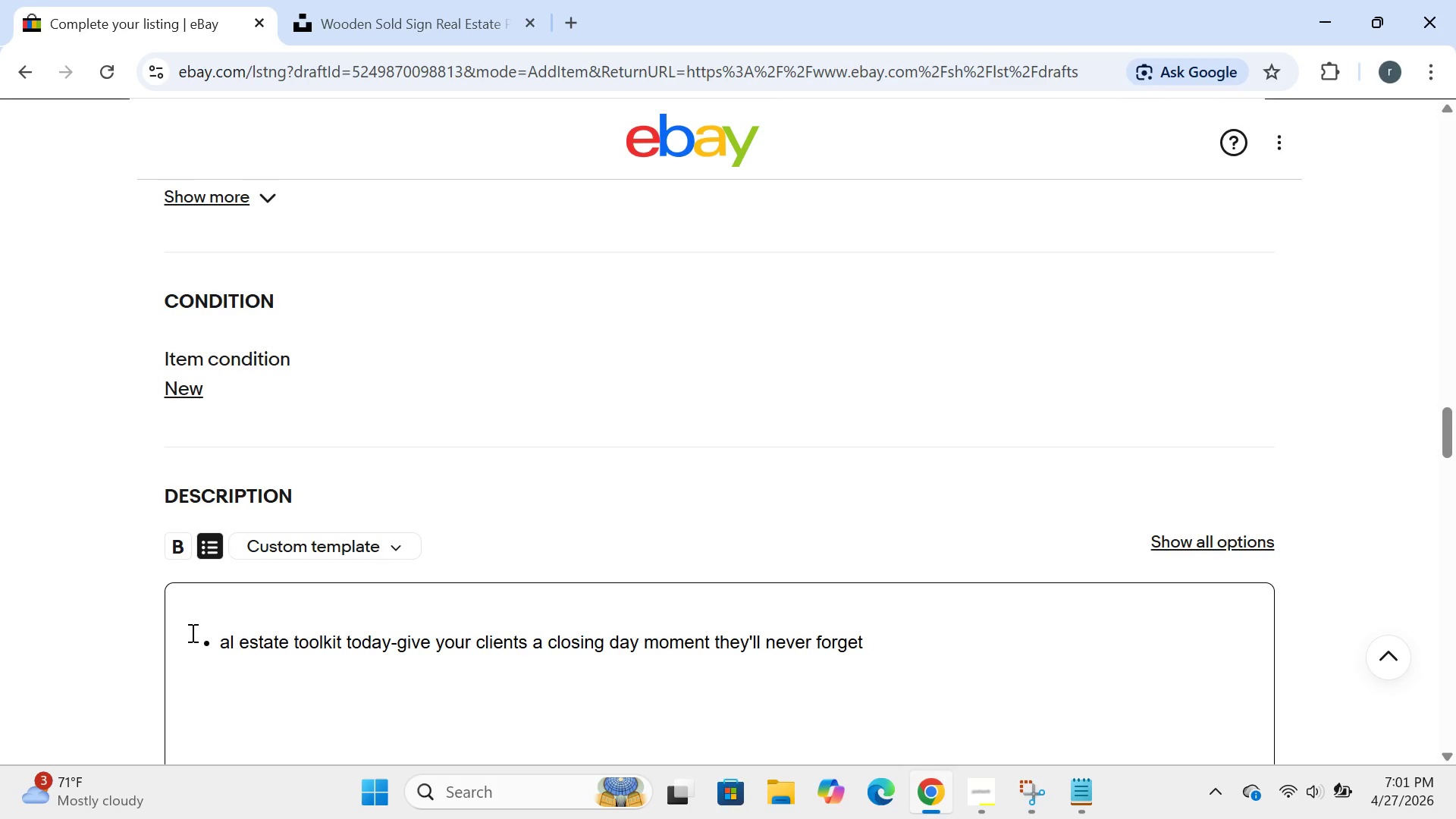 
left_click_drag(start_coordinate=[193, 632], to_coordinate=[859, 629])
 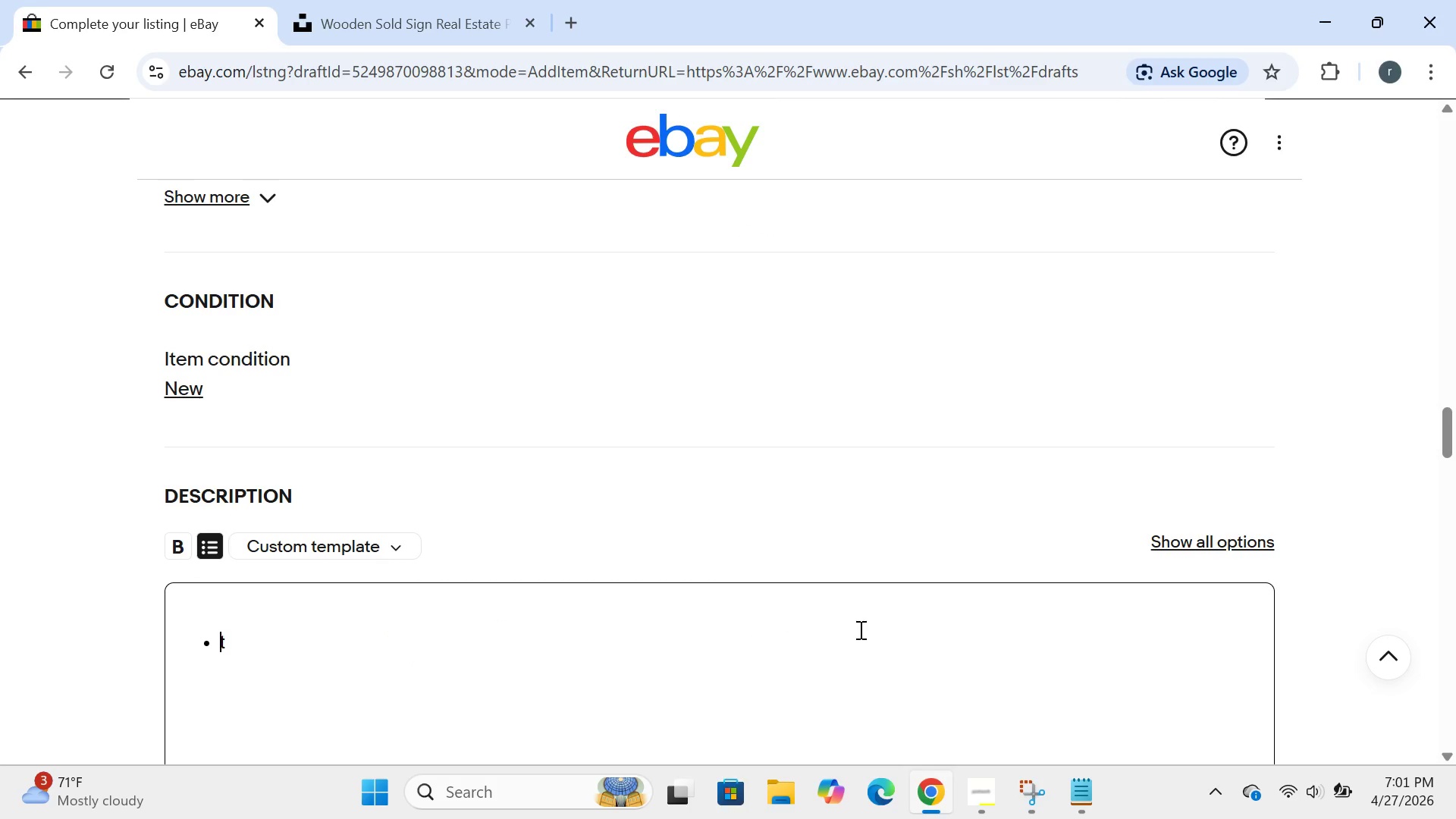 
key(Backspace)
 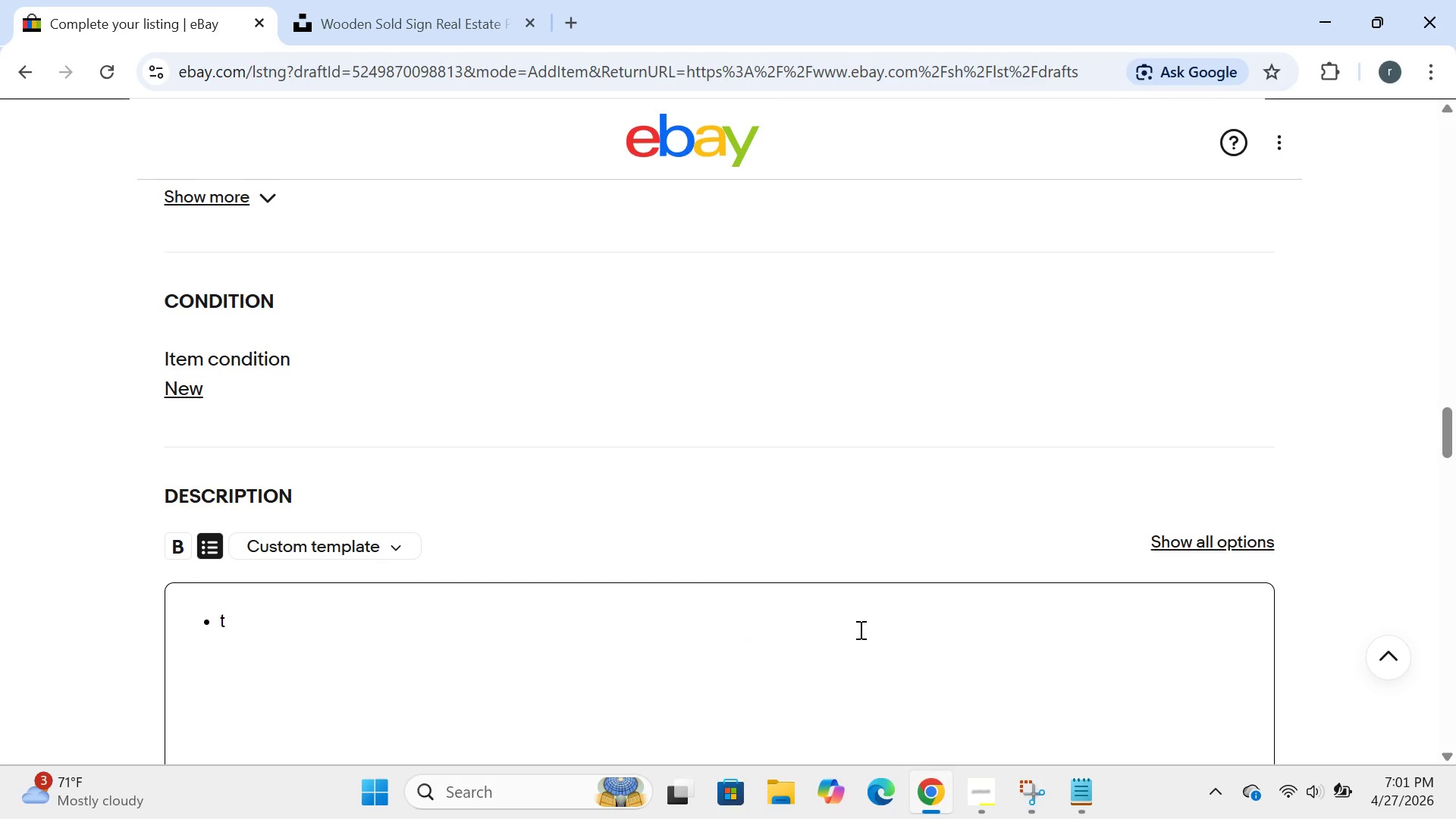 
key(Backspace)
 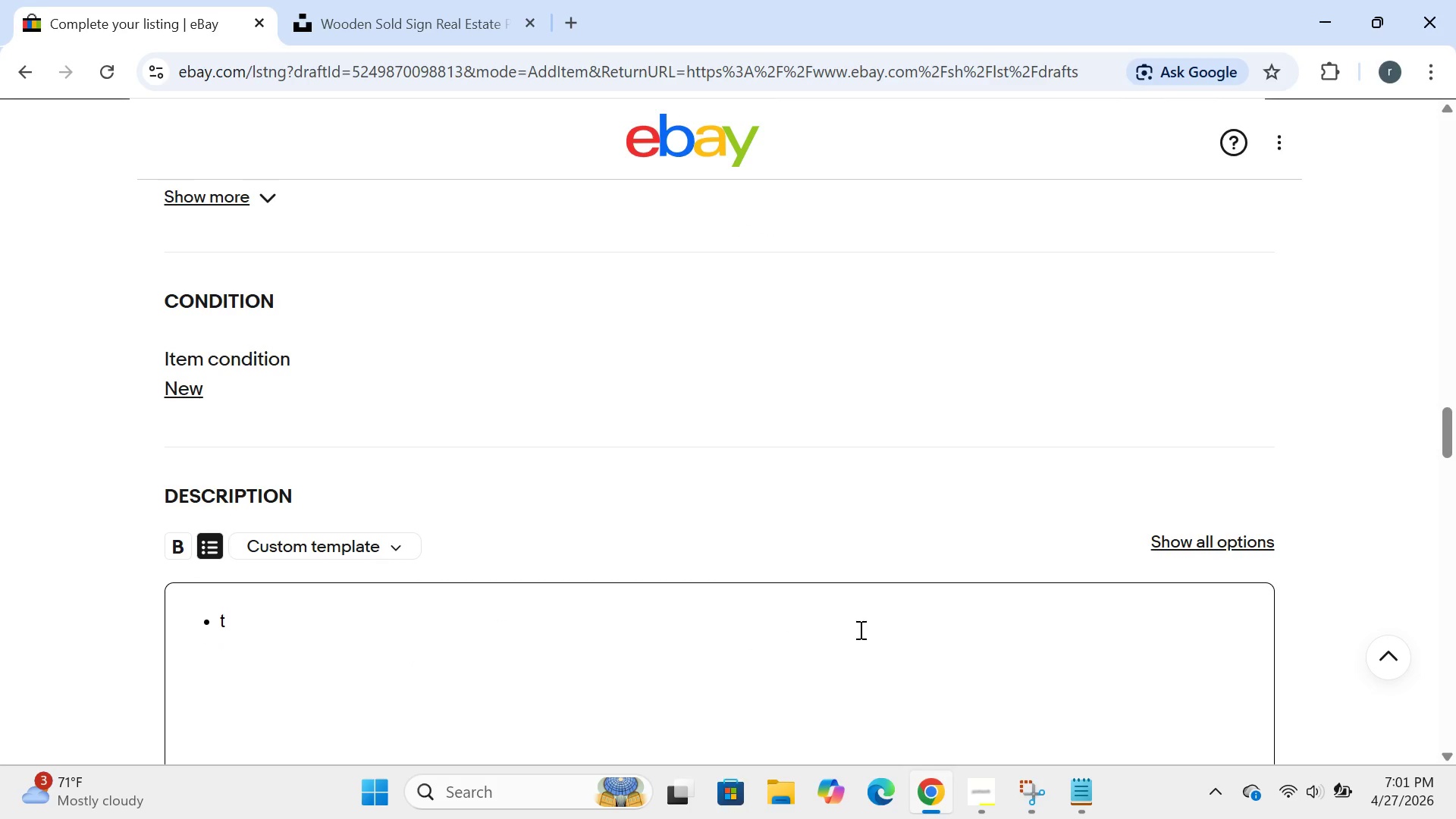 
key(ArrowRight)
 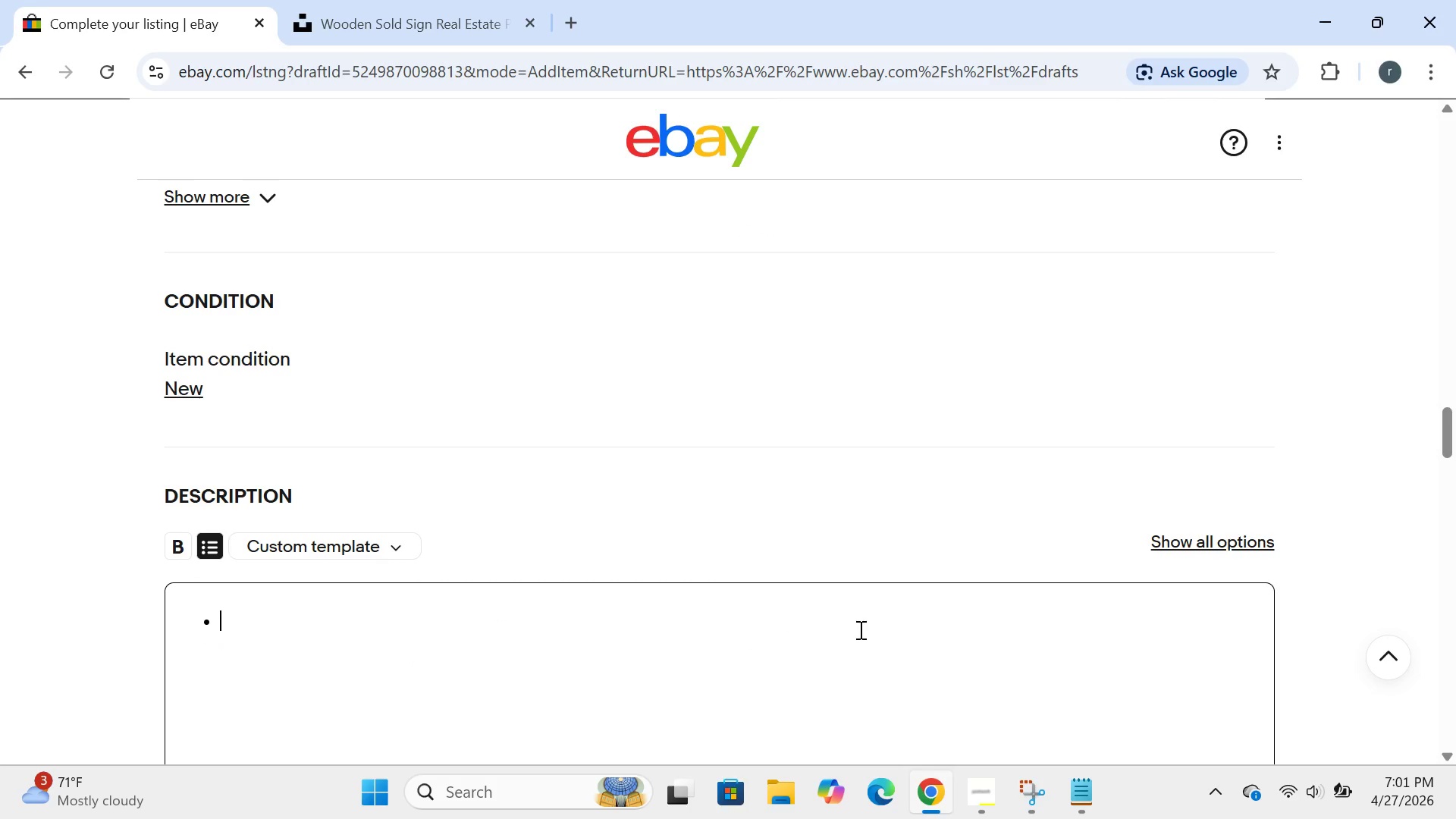 
key(Backspace)
 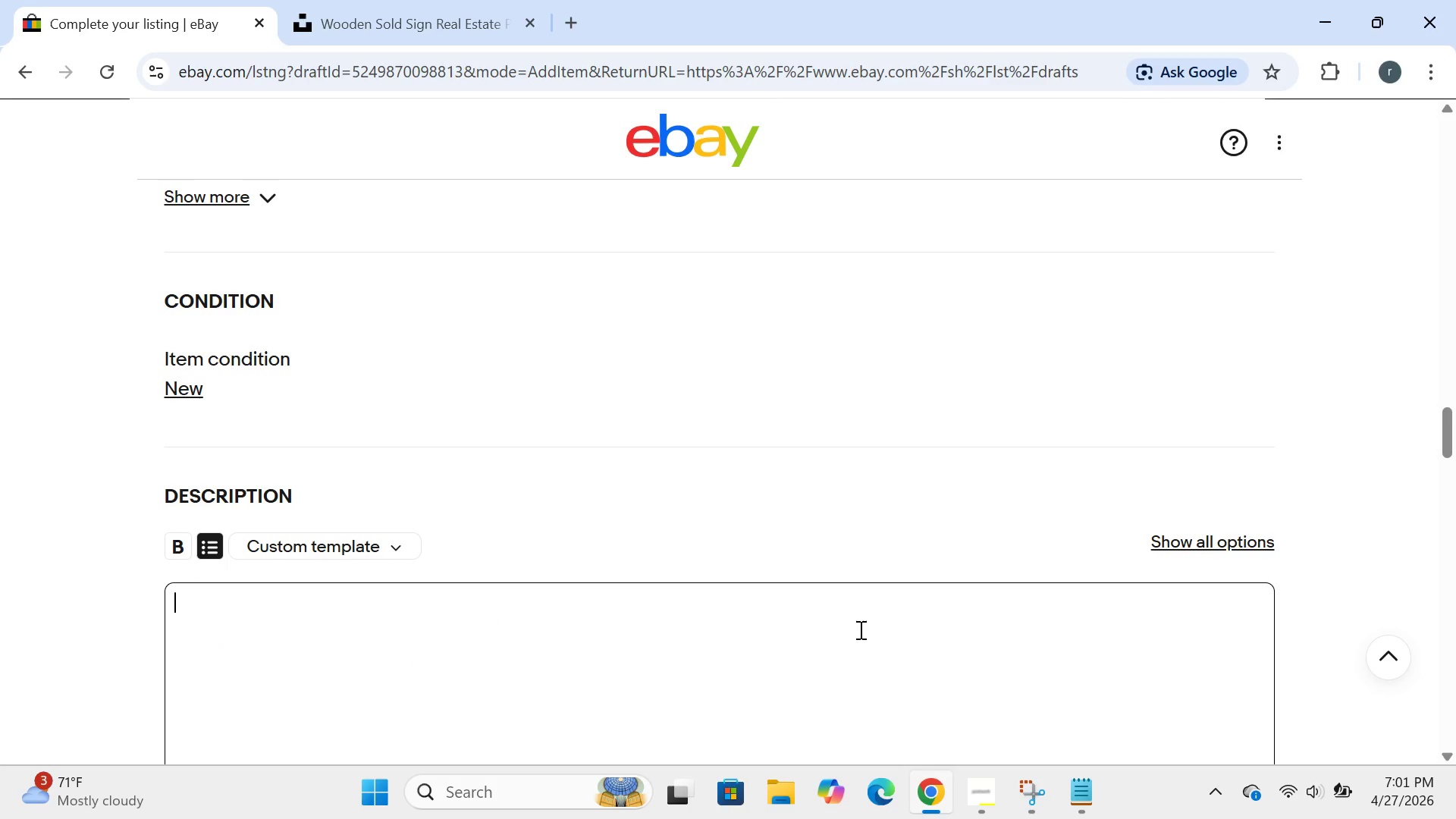 
key(Backspace)
 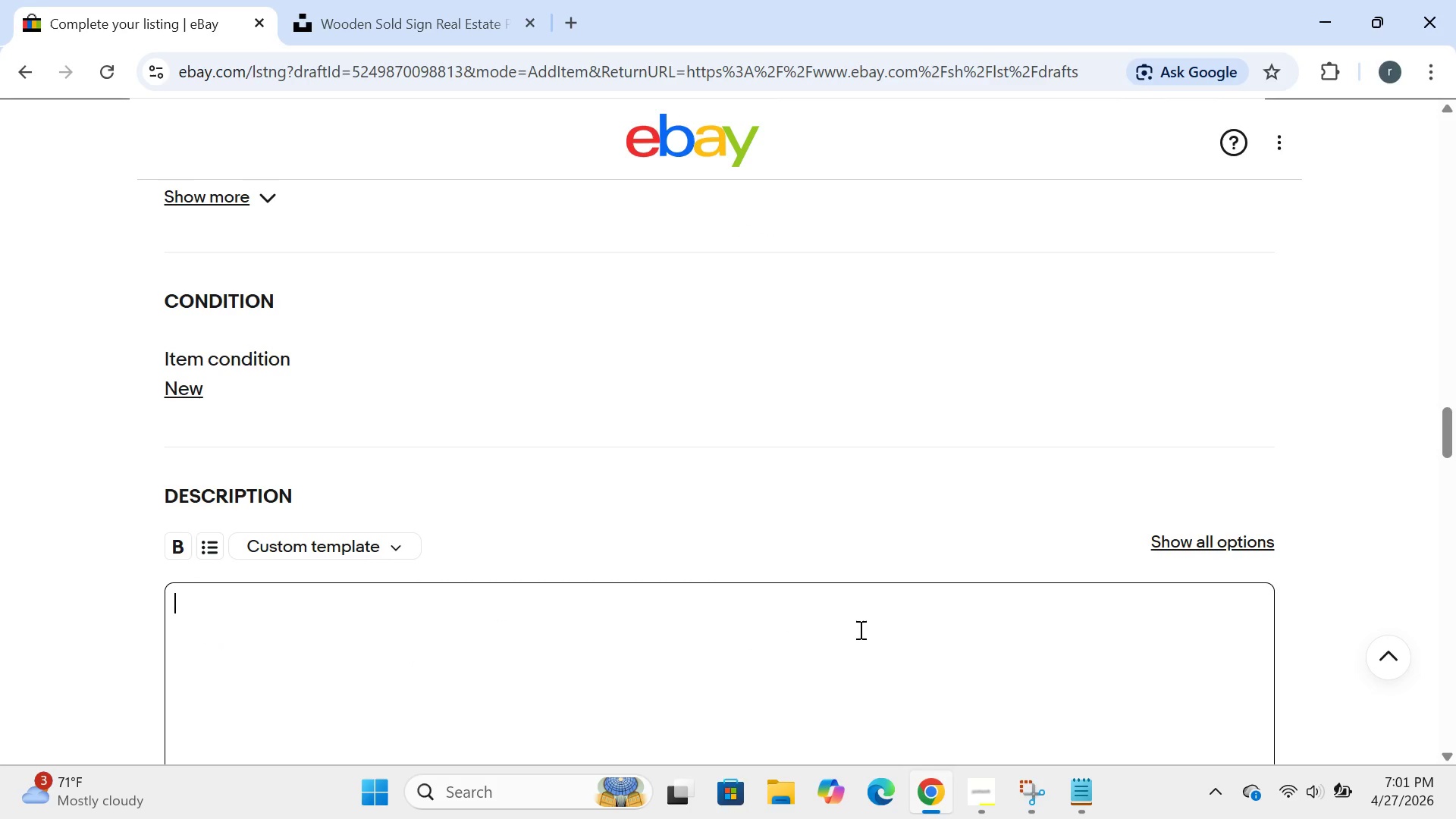 
key(Backspace)
 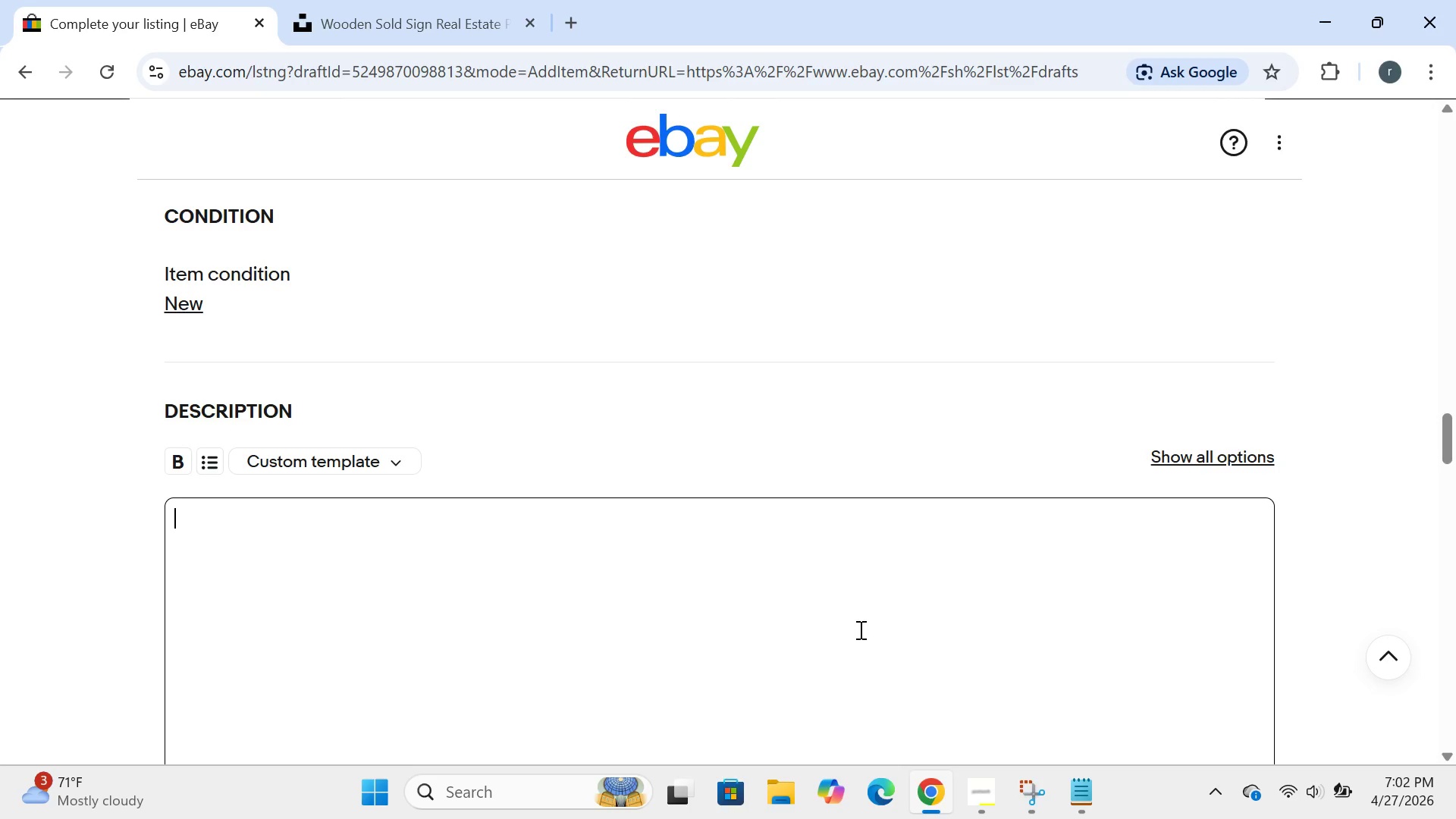 
wait(30.45)
 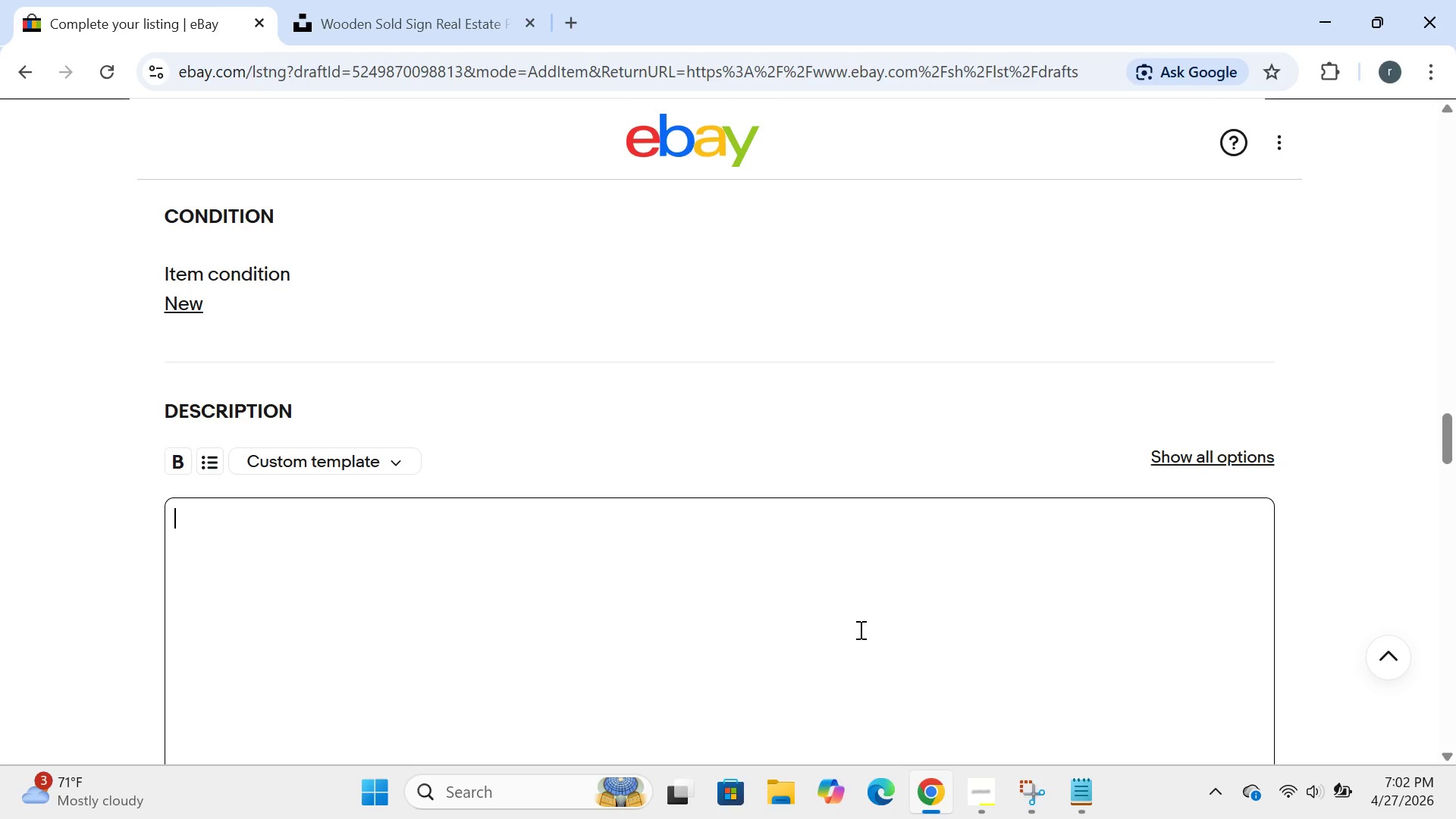 
type(welcome new homeowners with this thoughful gift bundle )
key(Backspace)
type(-)
 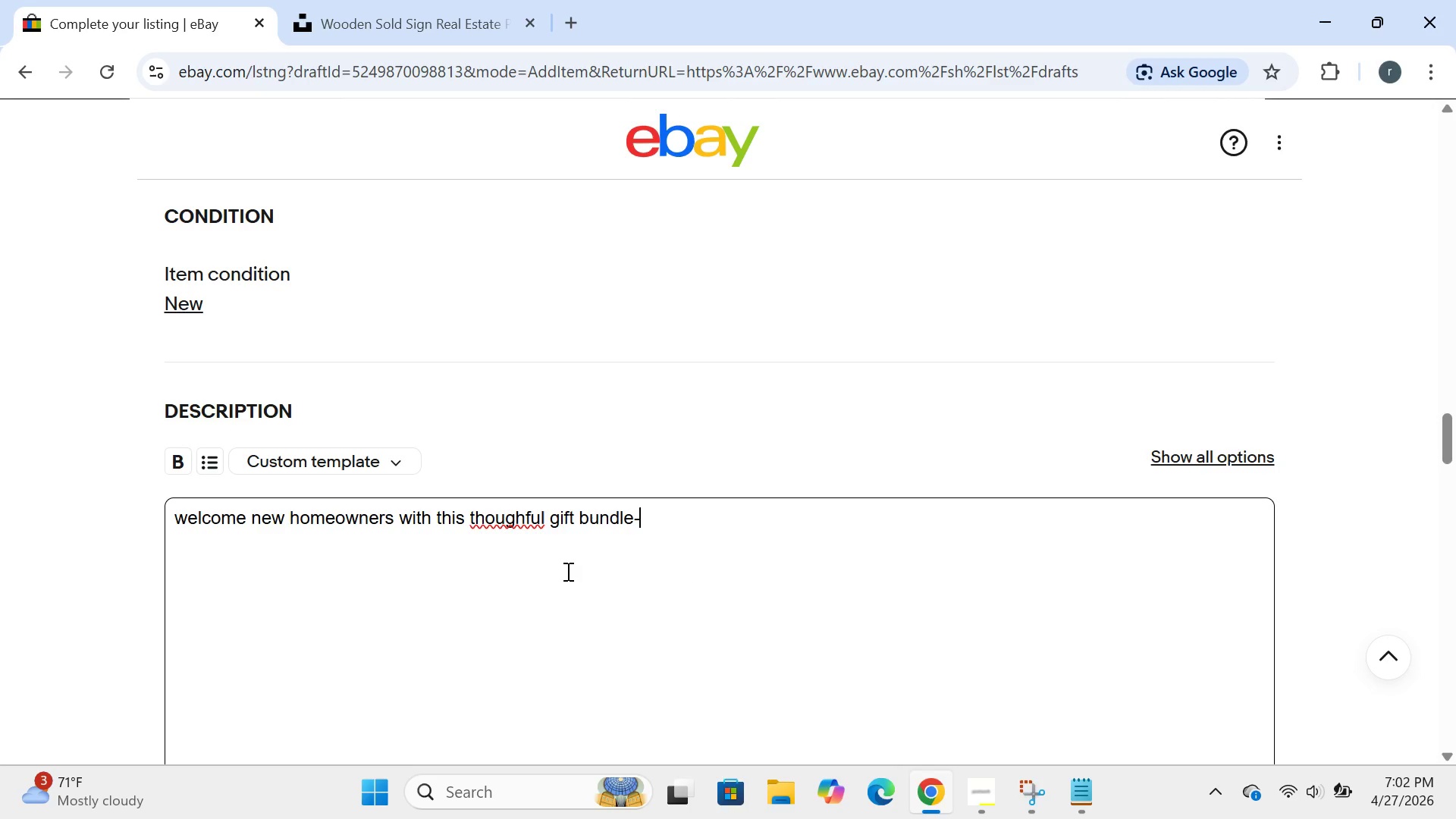 
wait(8.41)
 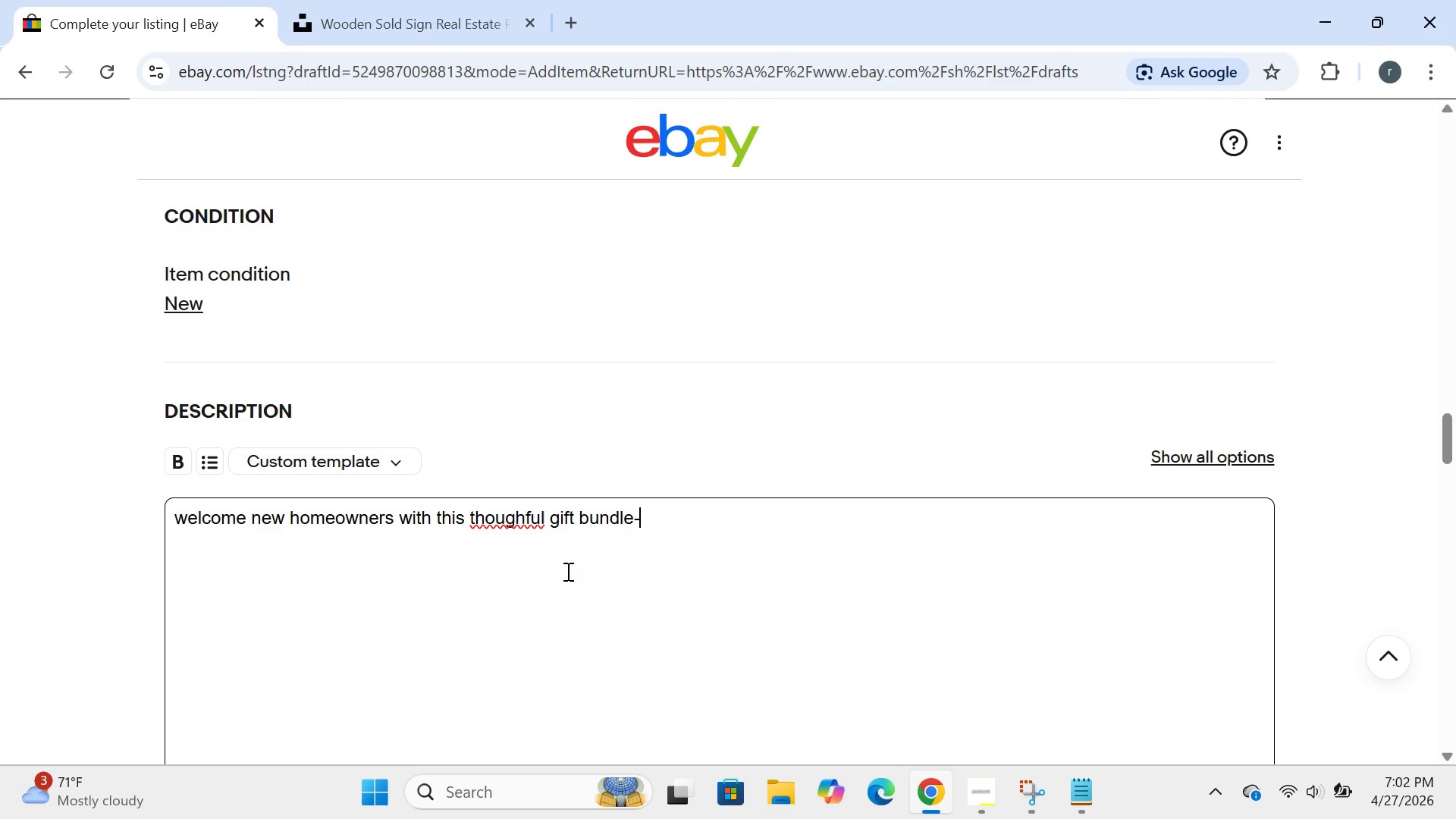 
left_click([524, 518])
 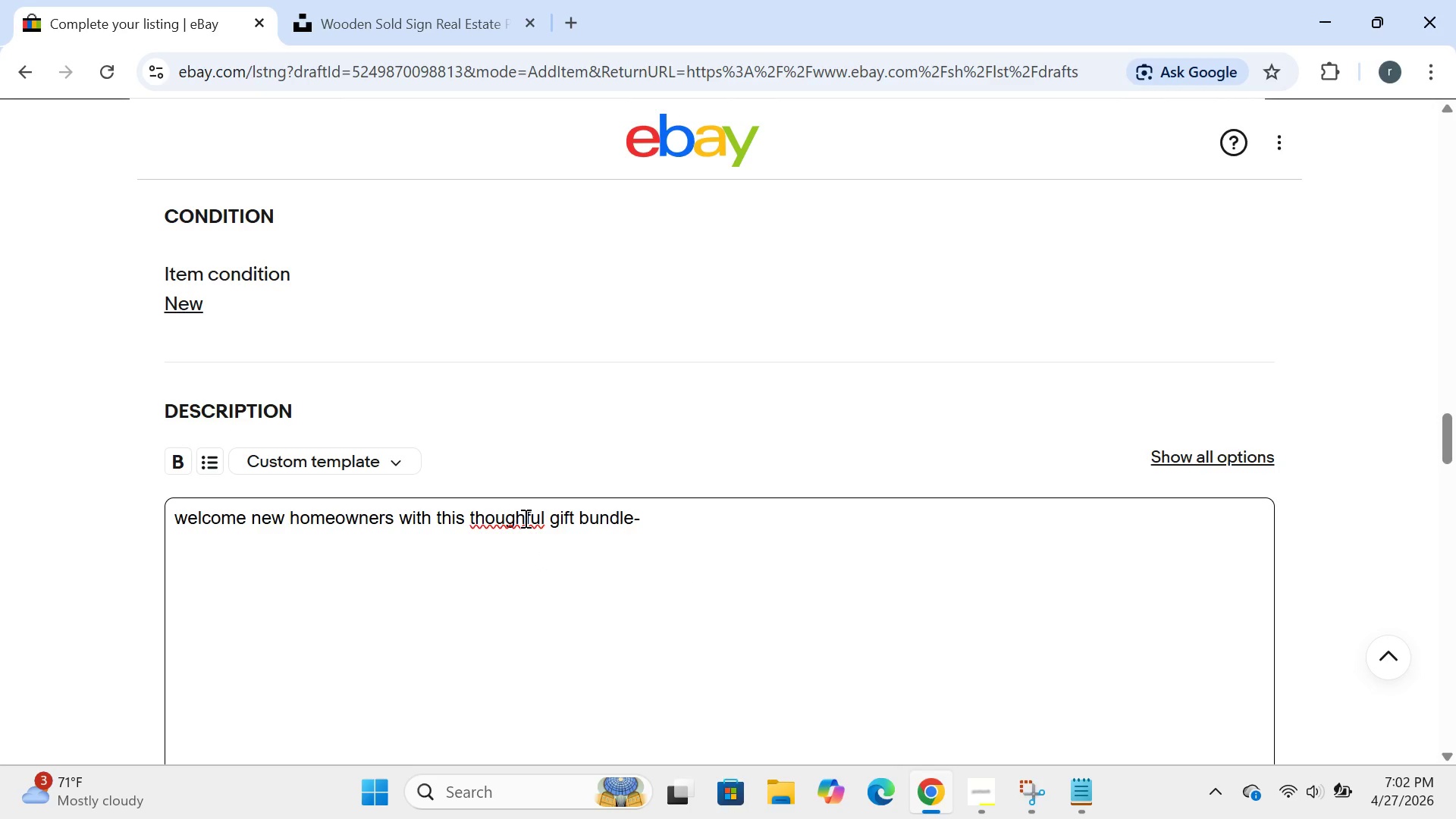 
key(T)
 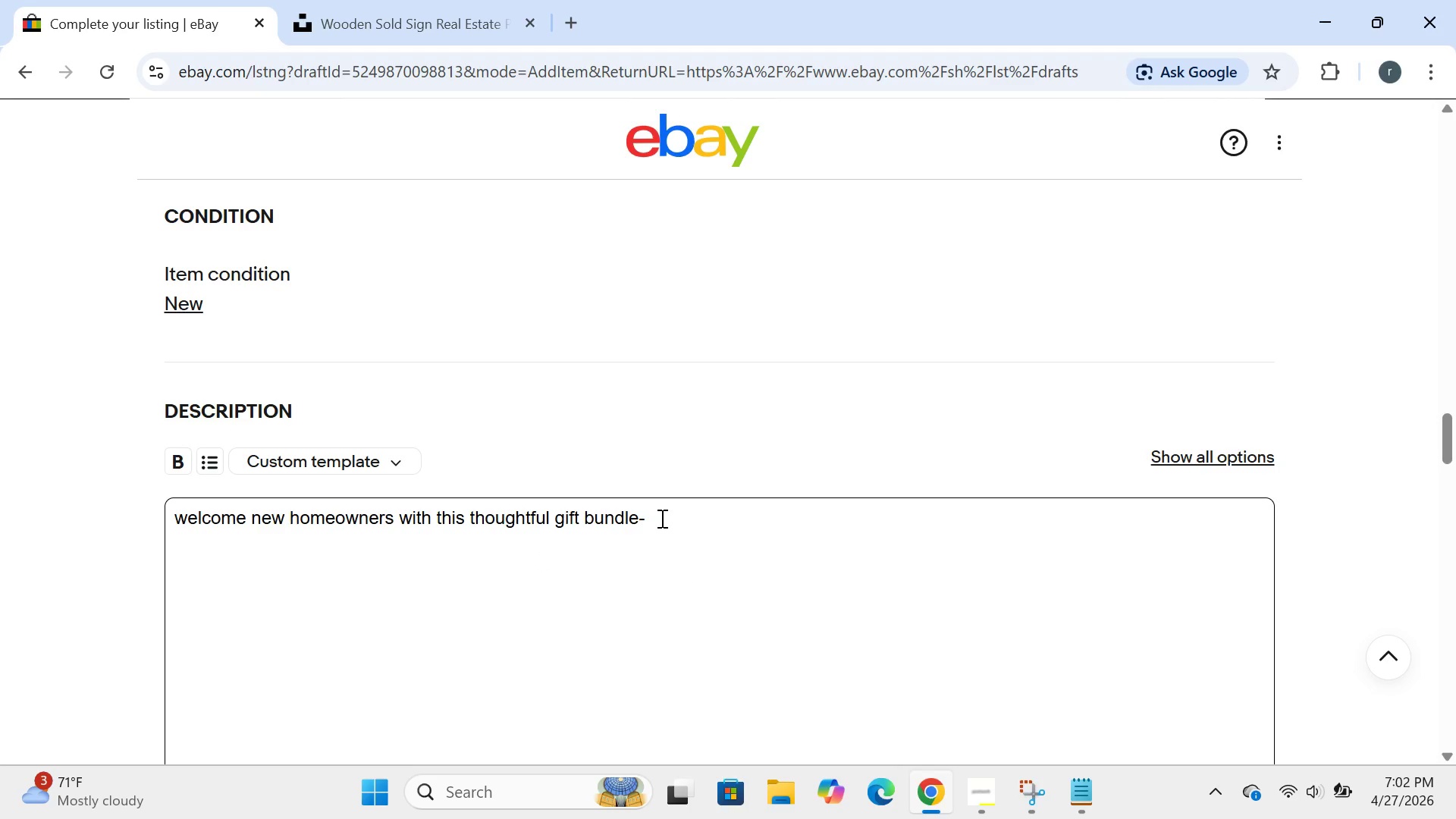 
left_click([661, 518])
 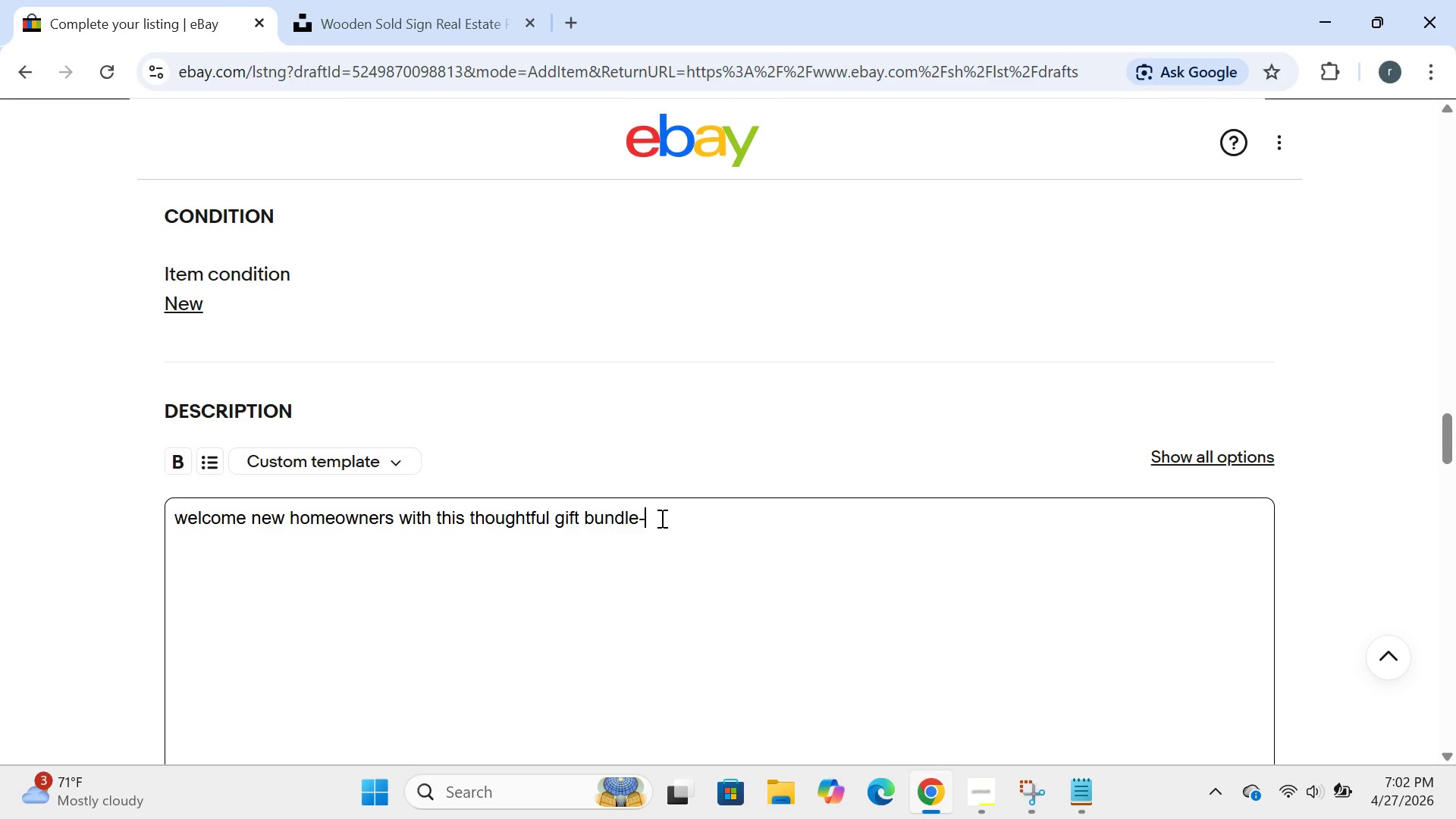 
type(perfect for real estar)
key(Backspace)
type(te agents, first )
key(Backspace)
type(-time homebuyers, and closing day celebrations.)
 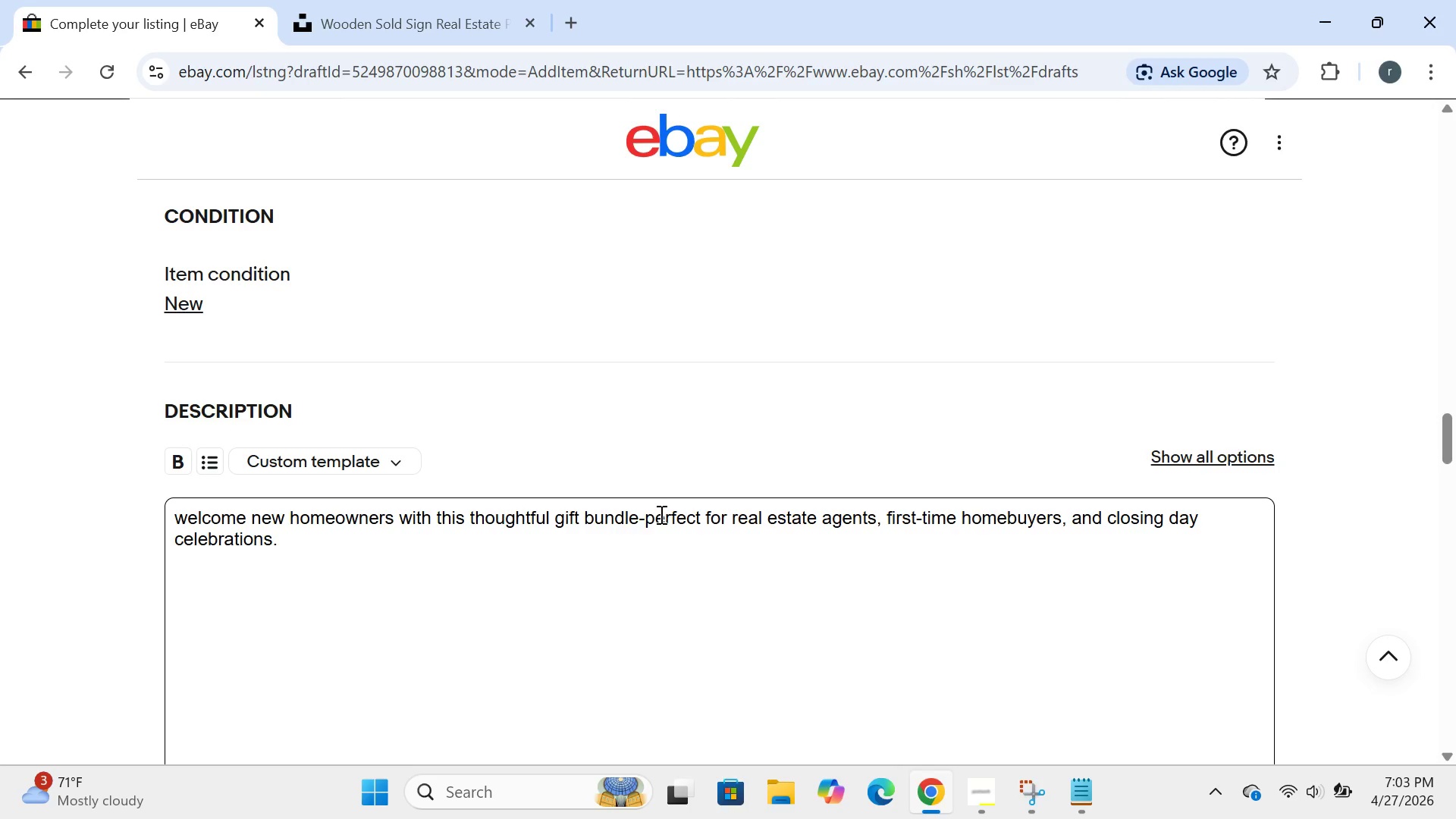 
key(Enter)
 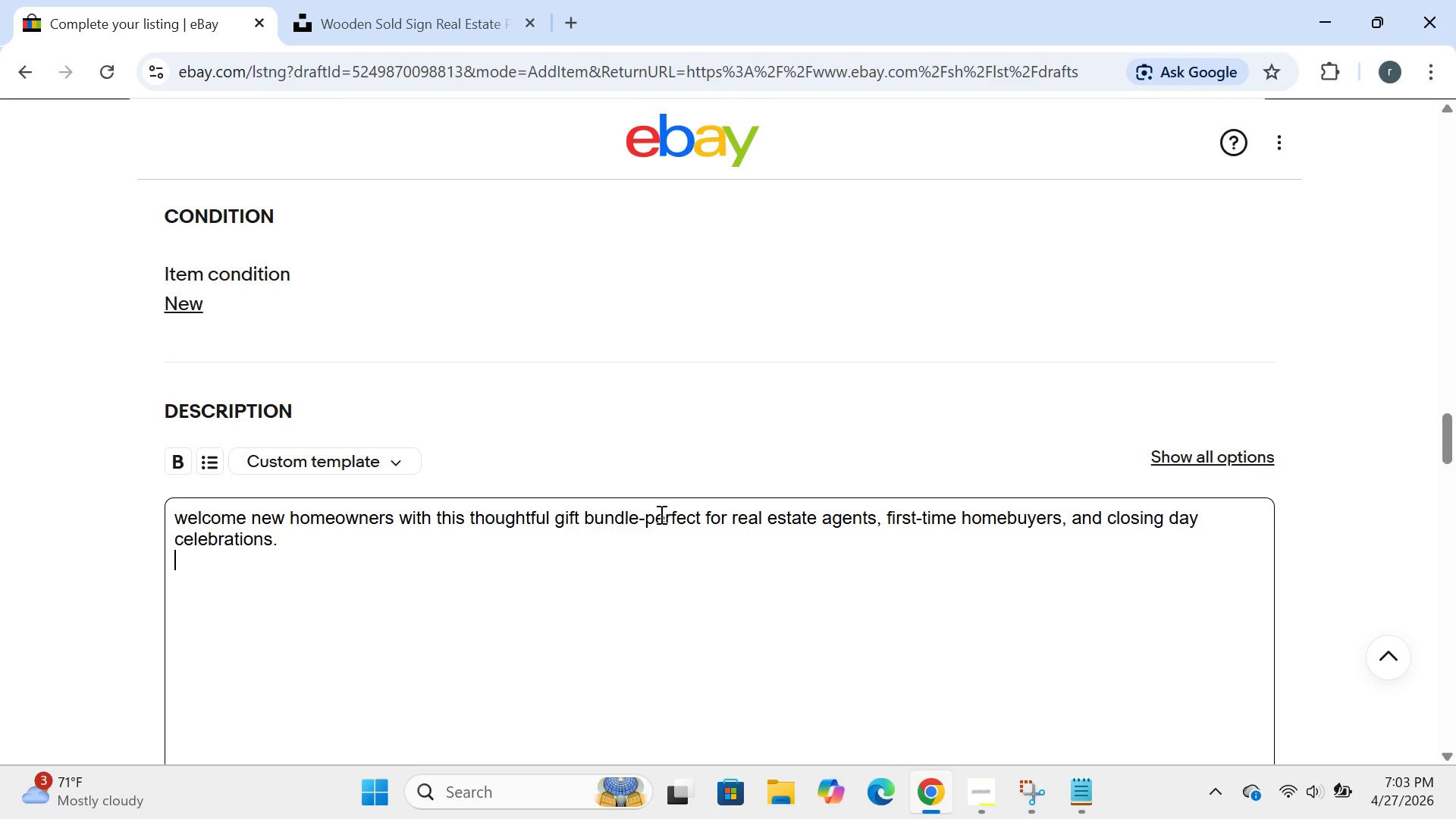 
type(what's included:)
 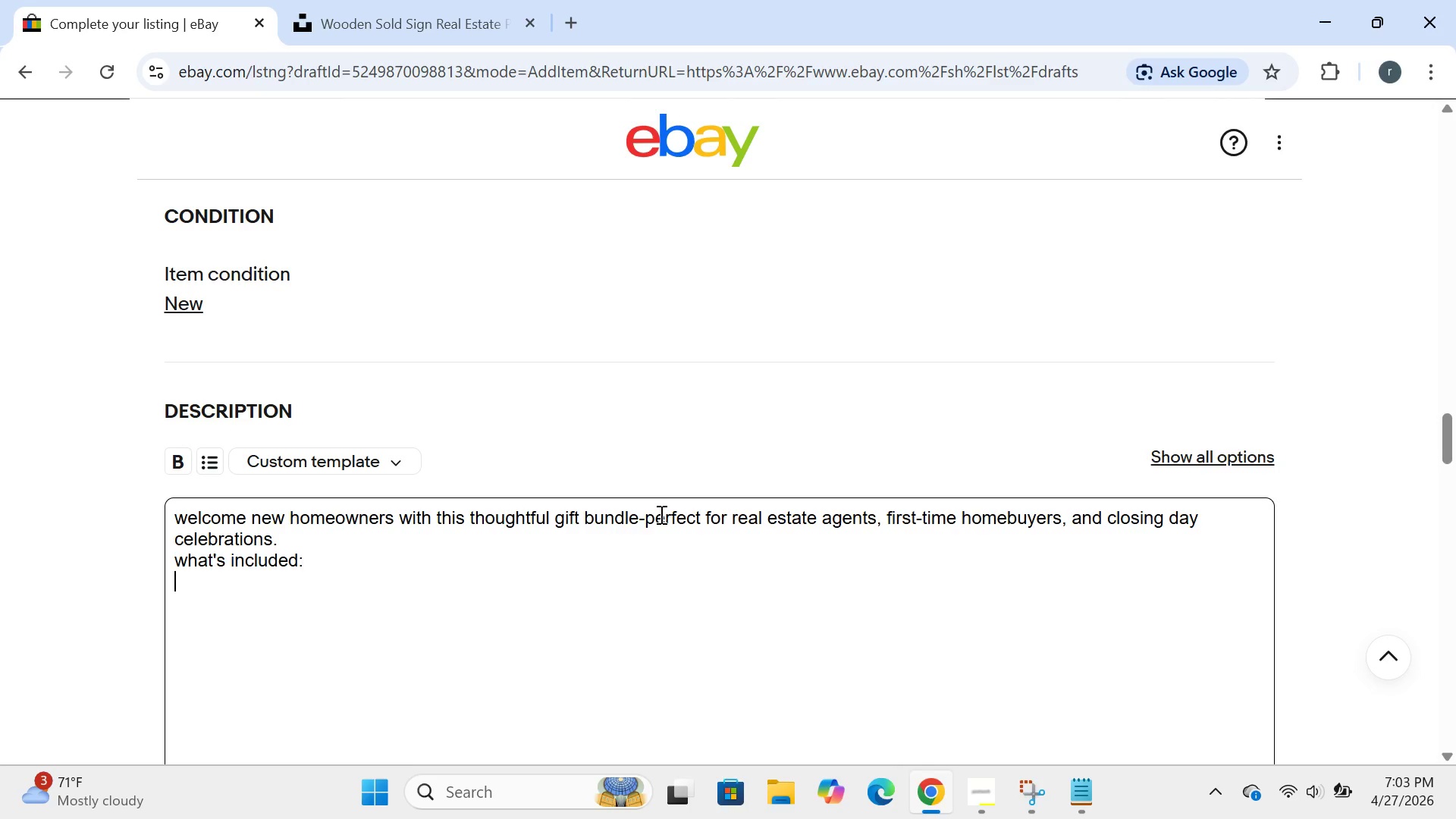 
key(Enter)
 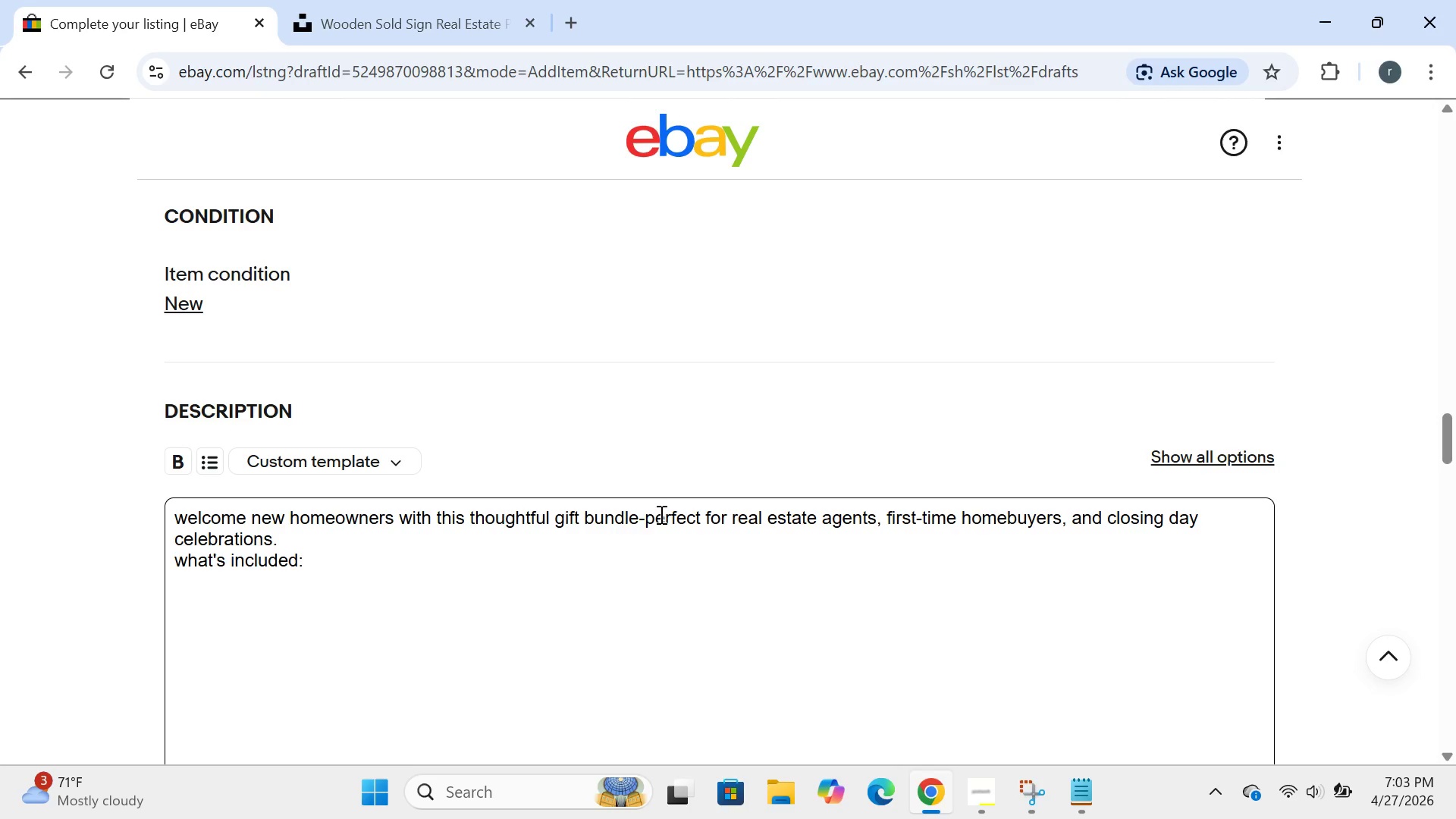 
type(mini wooden keychain("home"))
 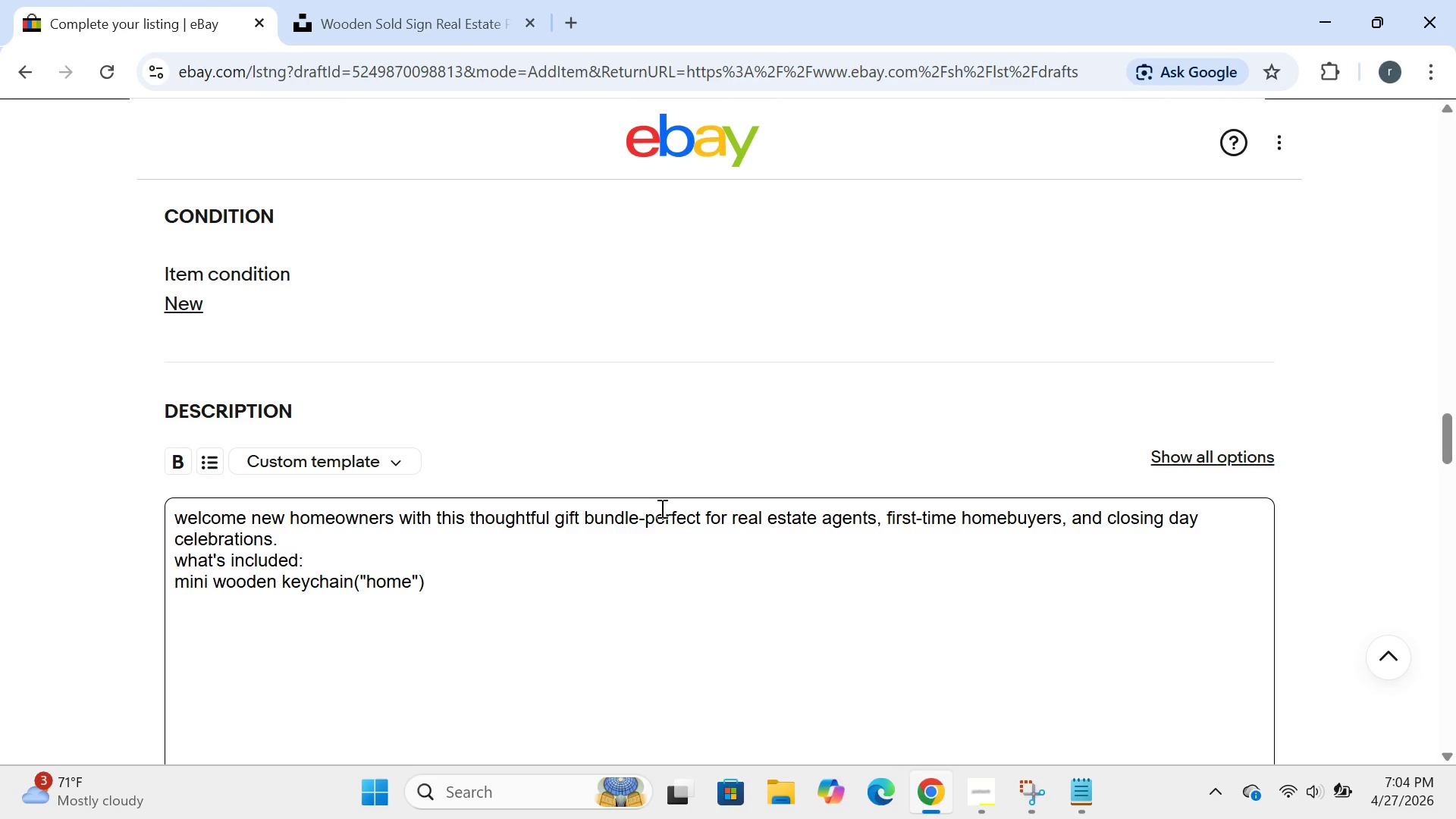 
key(Enter)
 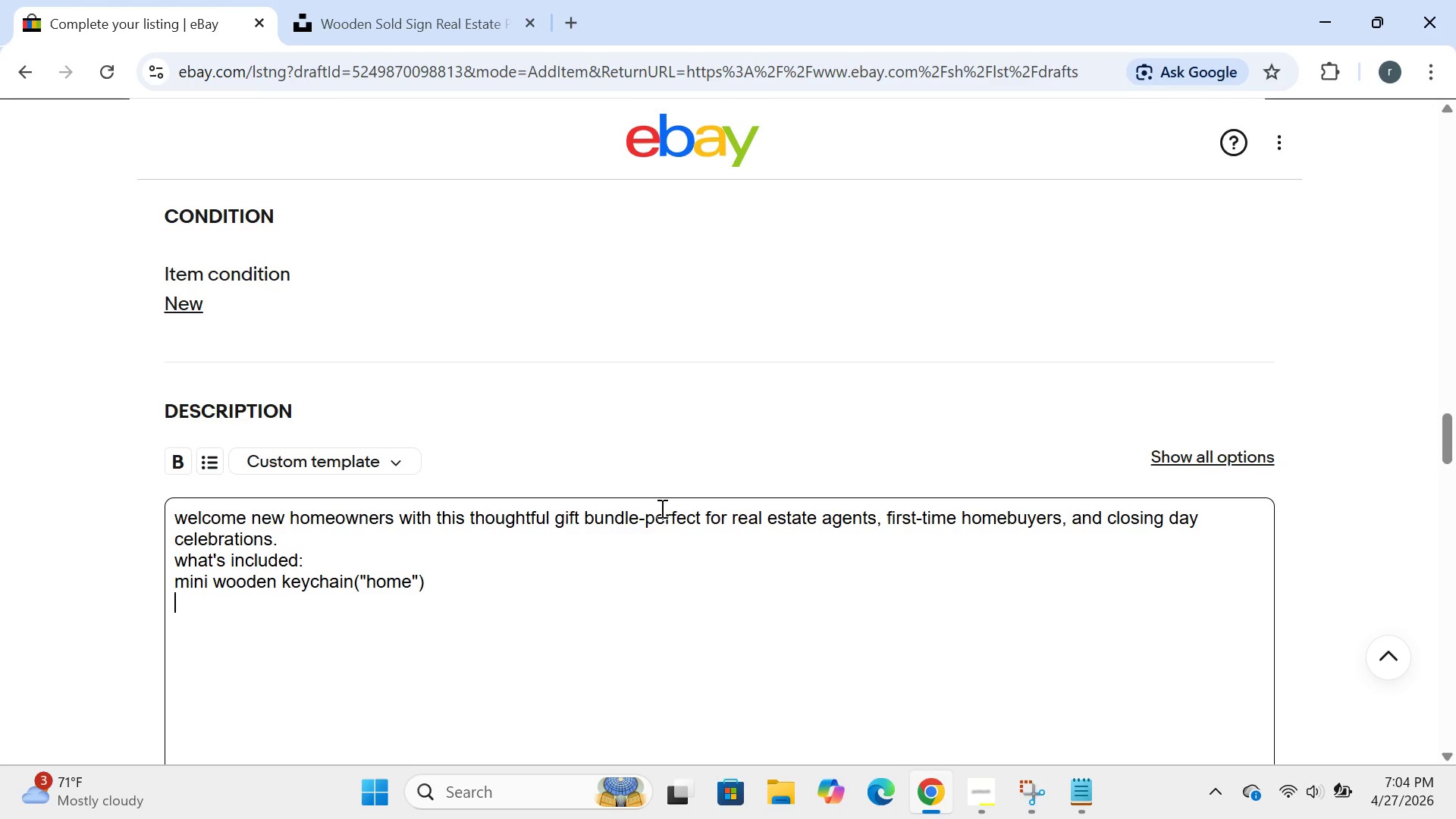 
type(small :)
key(Backspace)
type(":)
key(Backspace)
type(home" sign*)
key(Backspace)
type(|)
key(Backspace)
type((wooden()
key(Backspace)
type())
 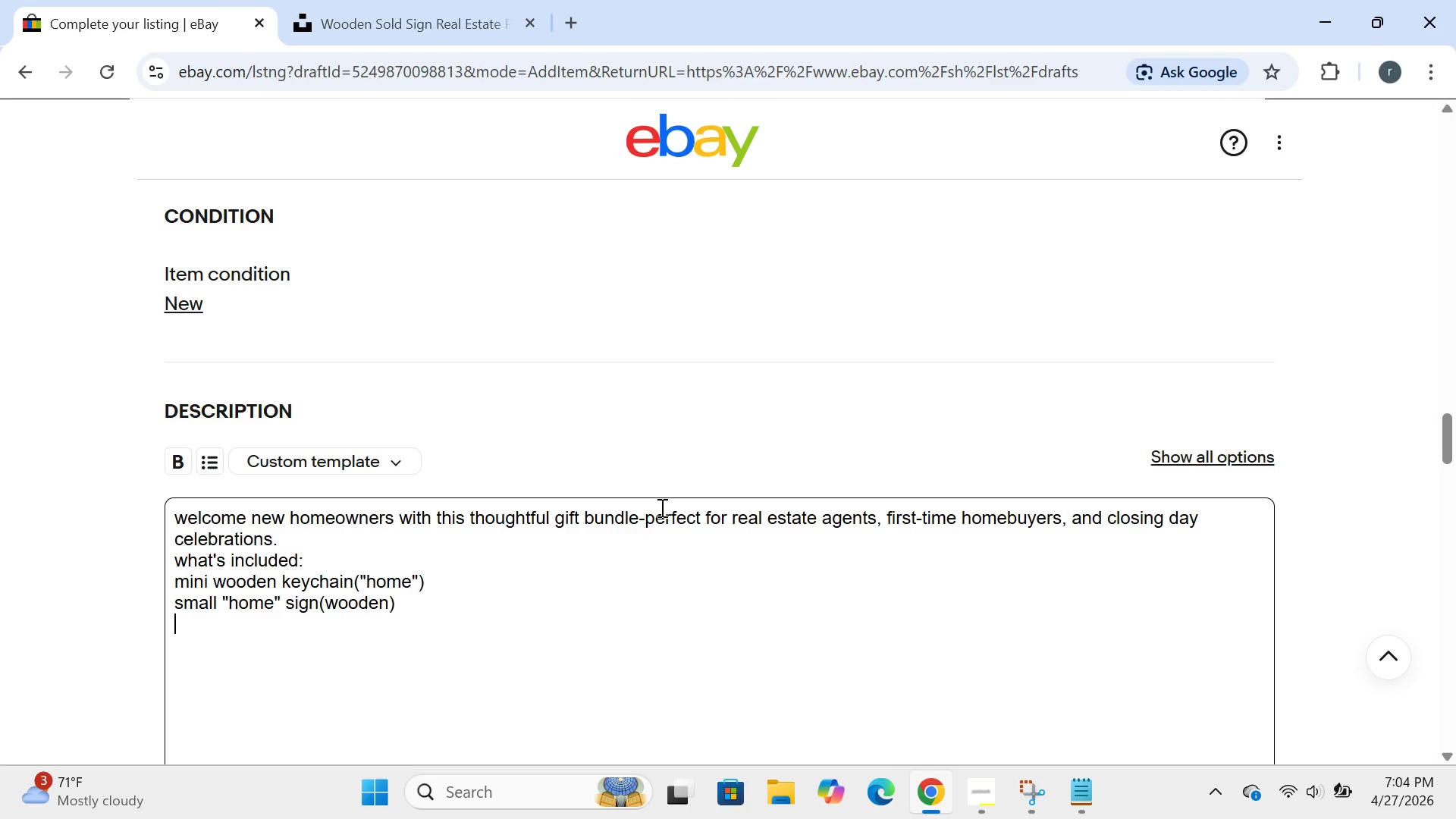 
key(Enter)
 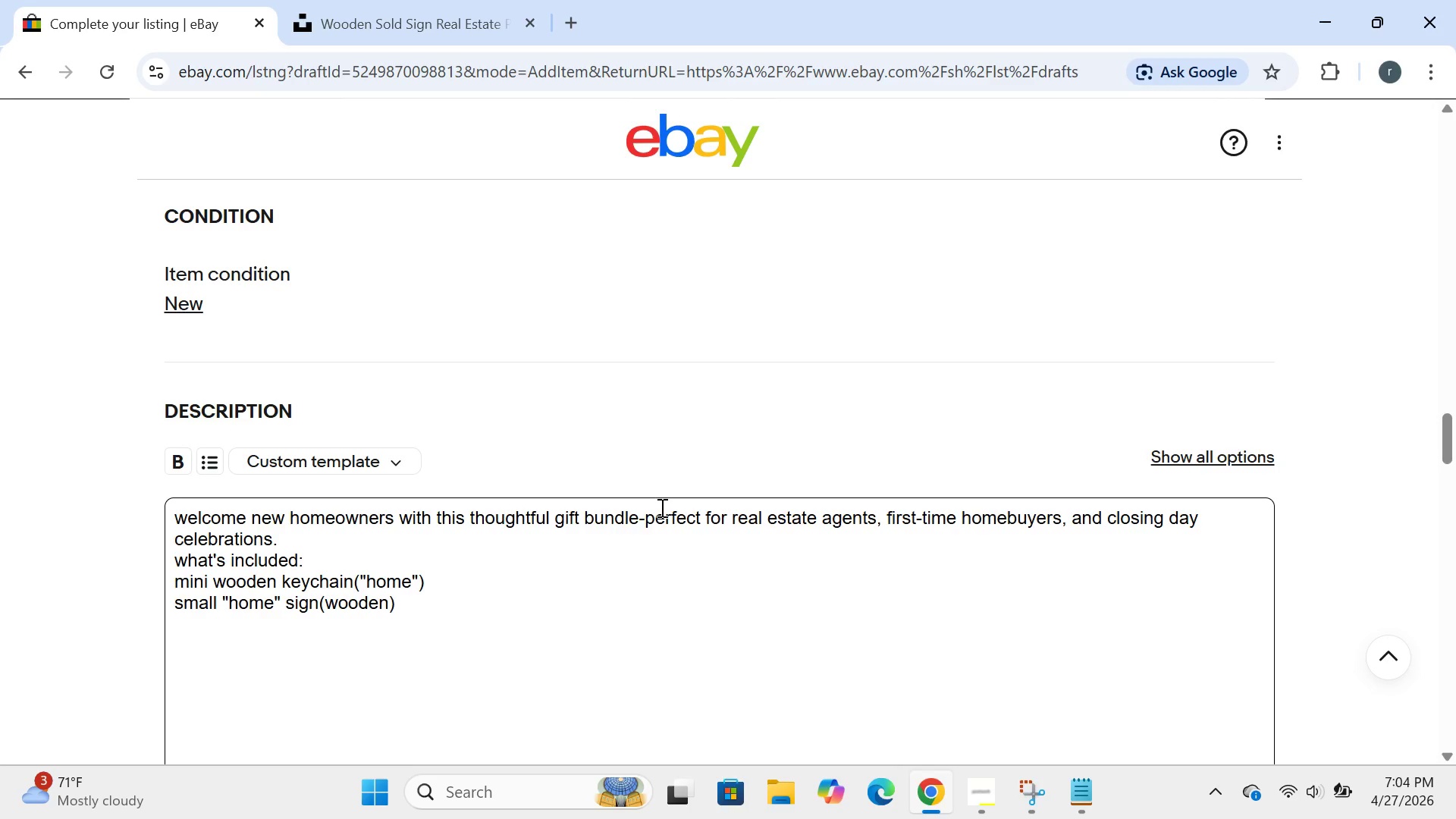 
type(e)
key(Backspace)
type(welo)
key(Backspace)
type(come note cad)
key(Backspace)
type(rd\)
key(Backspace)
 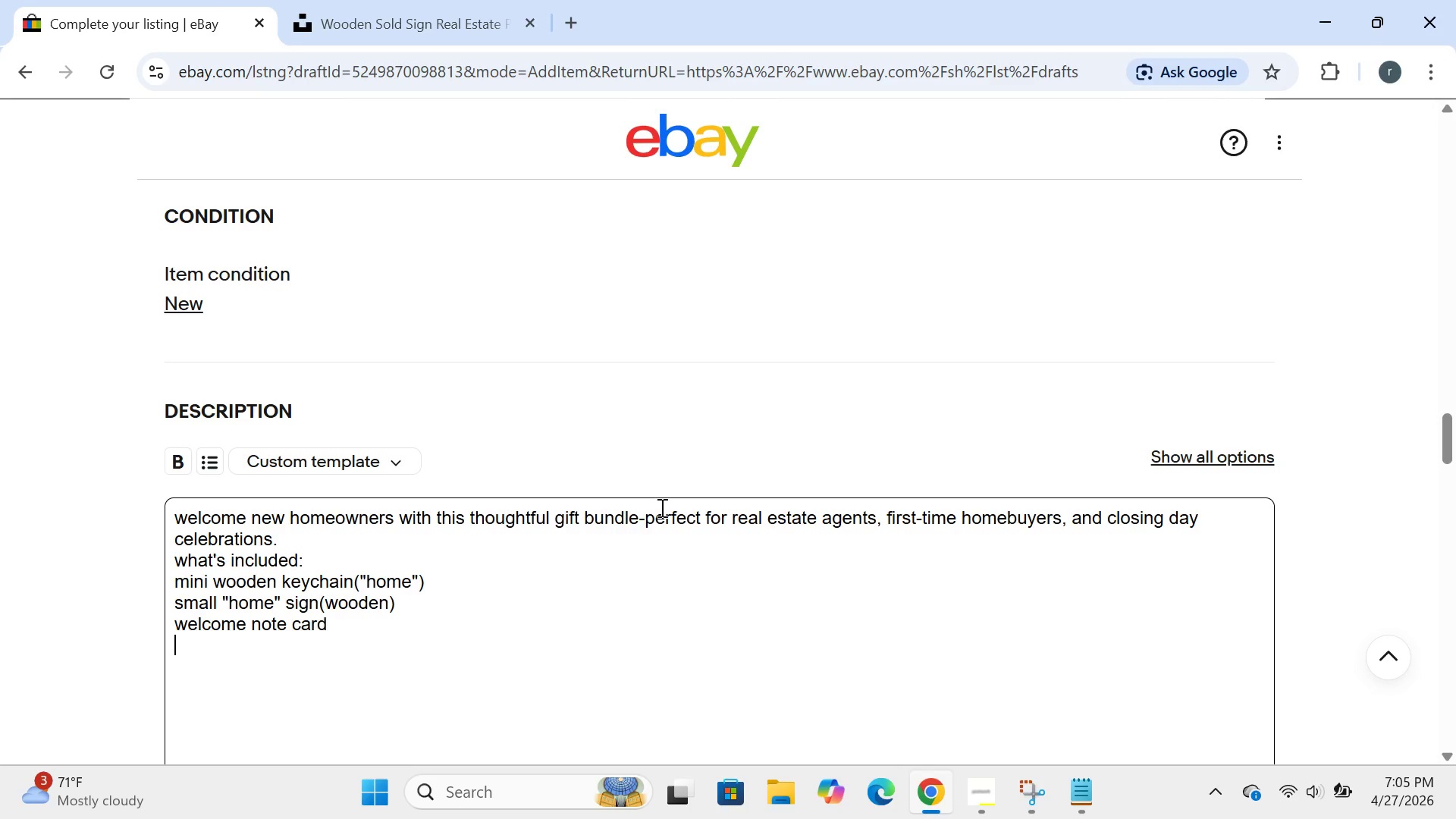 
key(Enter)
 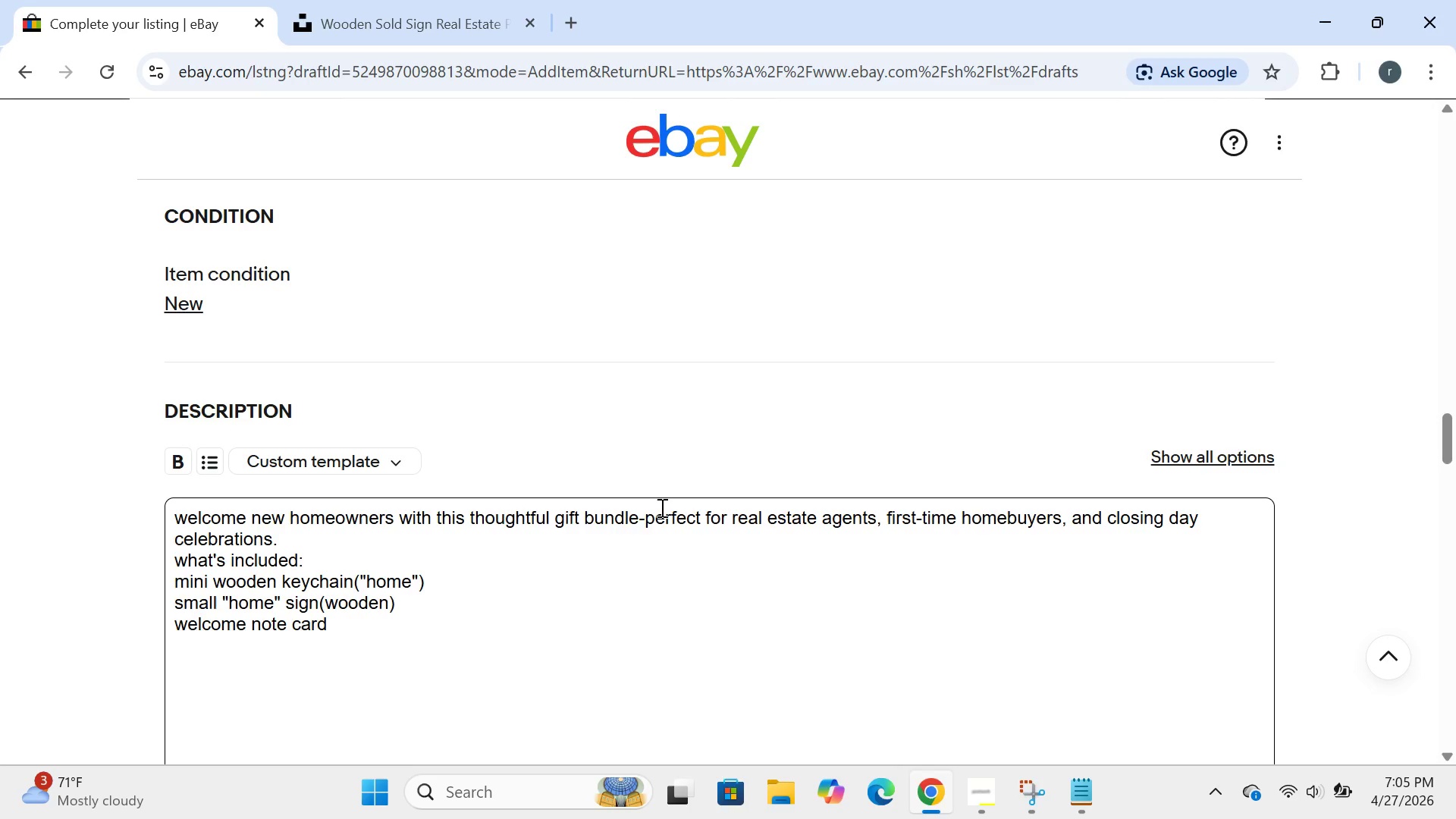 
type(gift )
key(Backspace)
type(-ready packaging)
 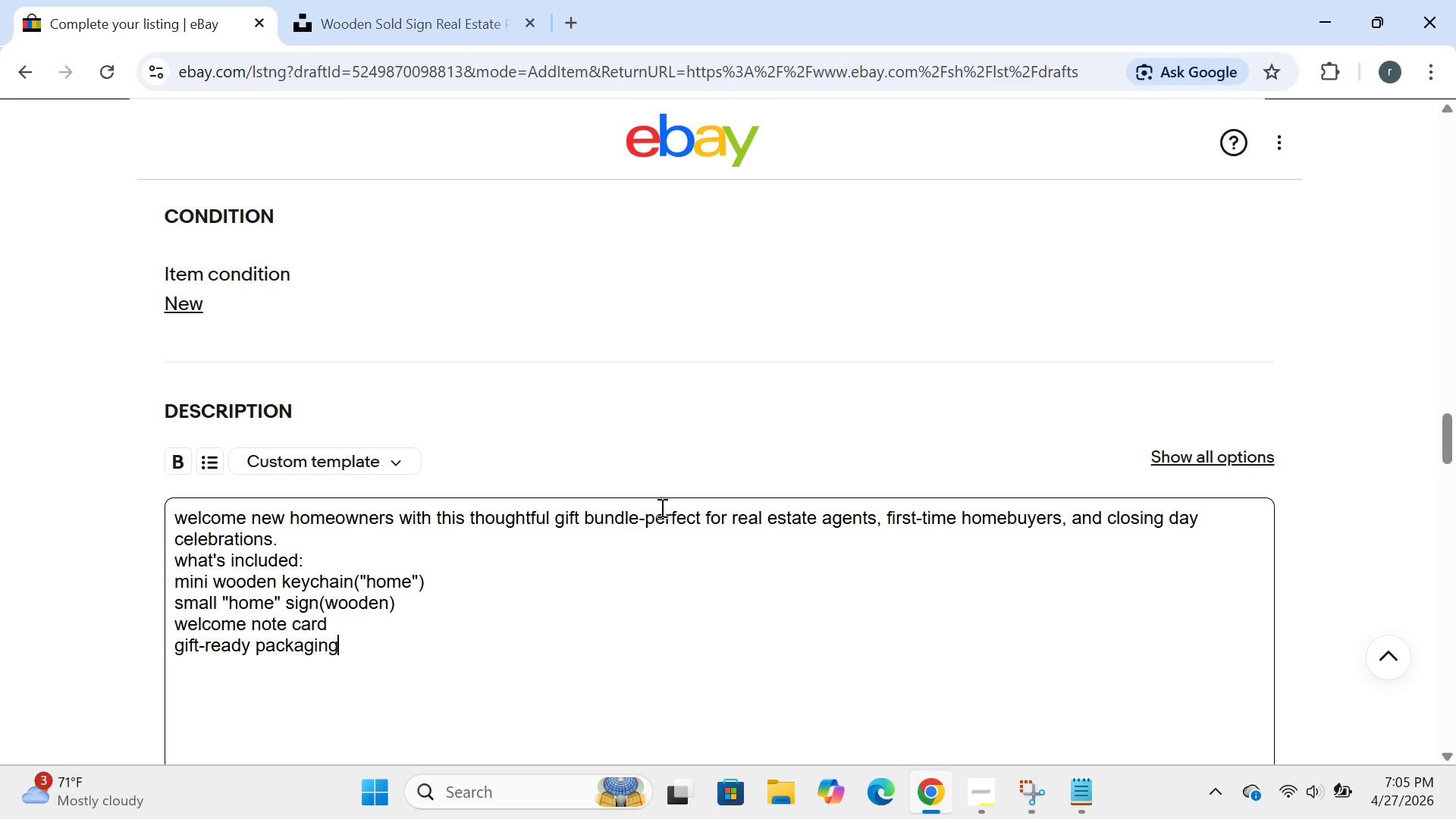 
key(Enter)
 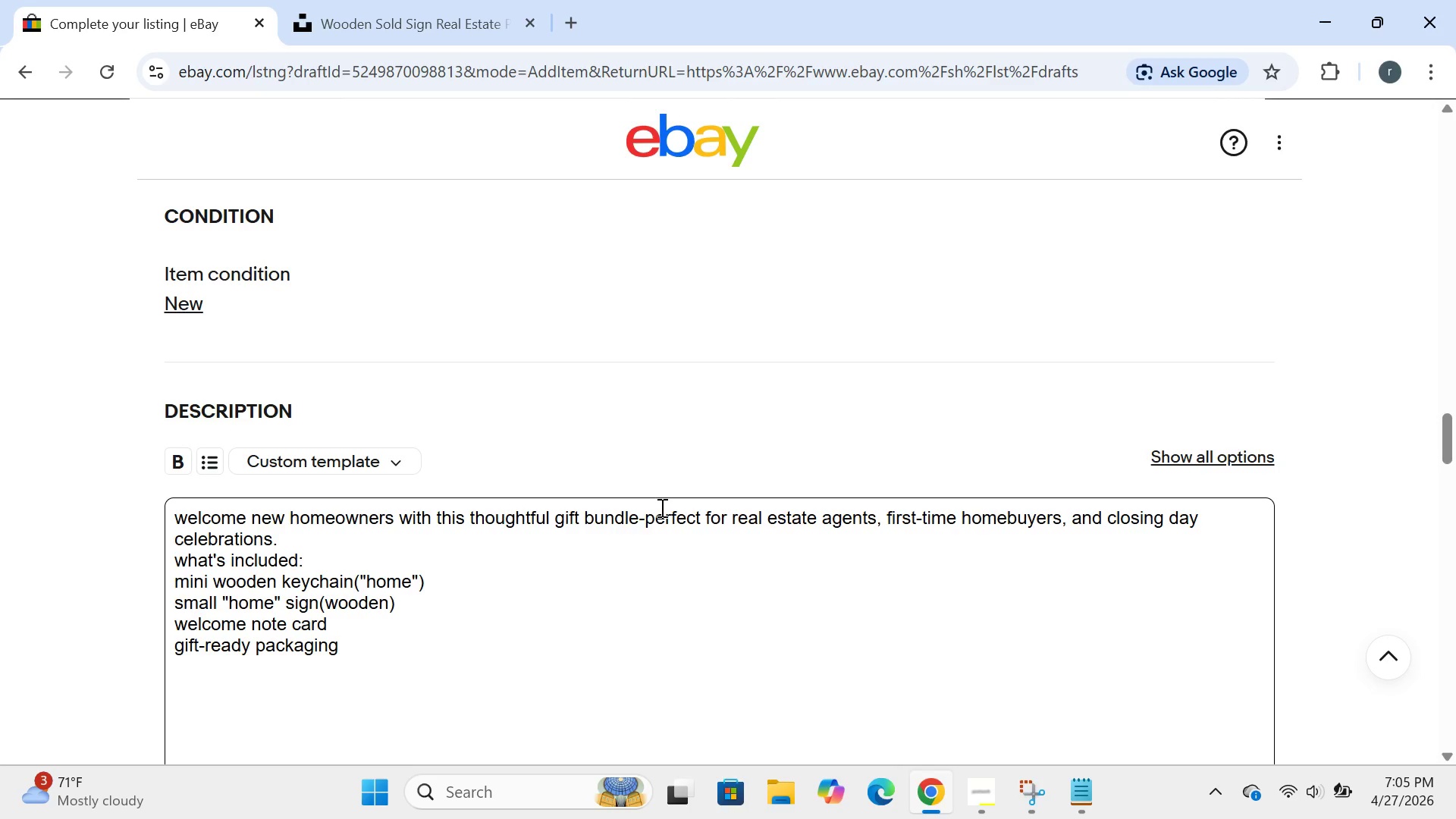 
type(why agents chosse )
key(Backspace)
key(Backspace)
 